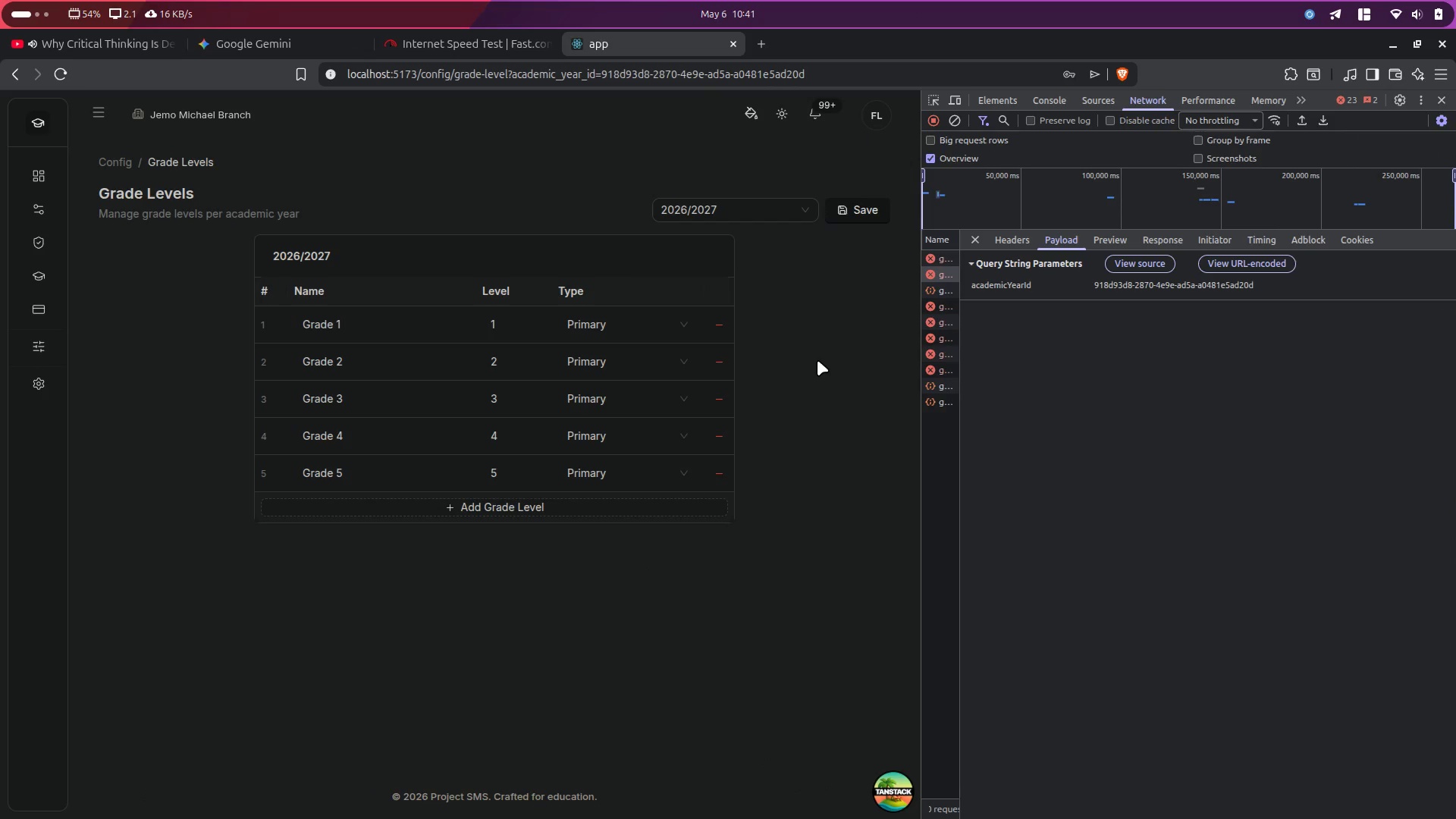 
key(Alt+Control+ArrowRight)
 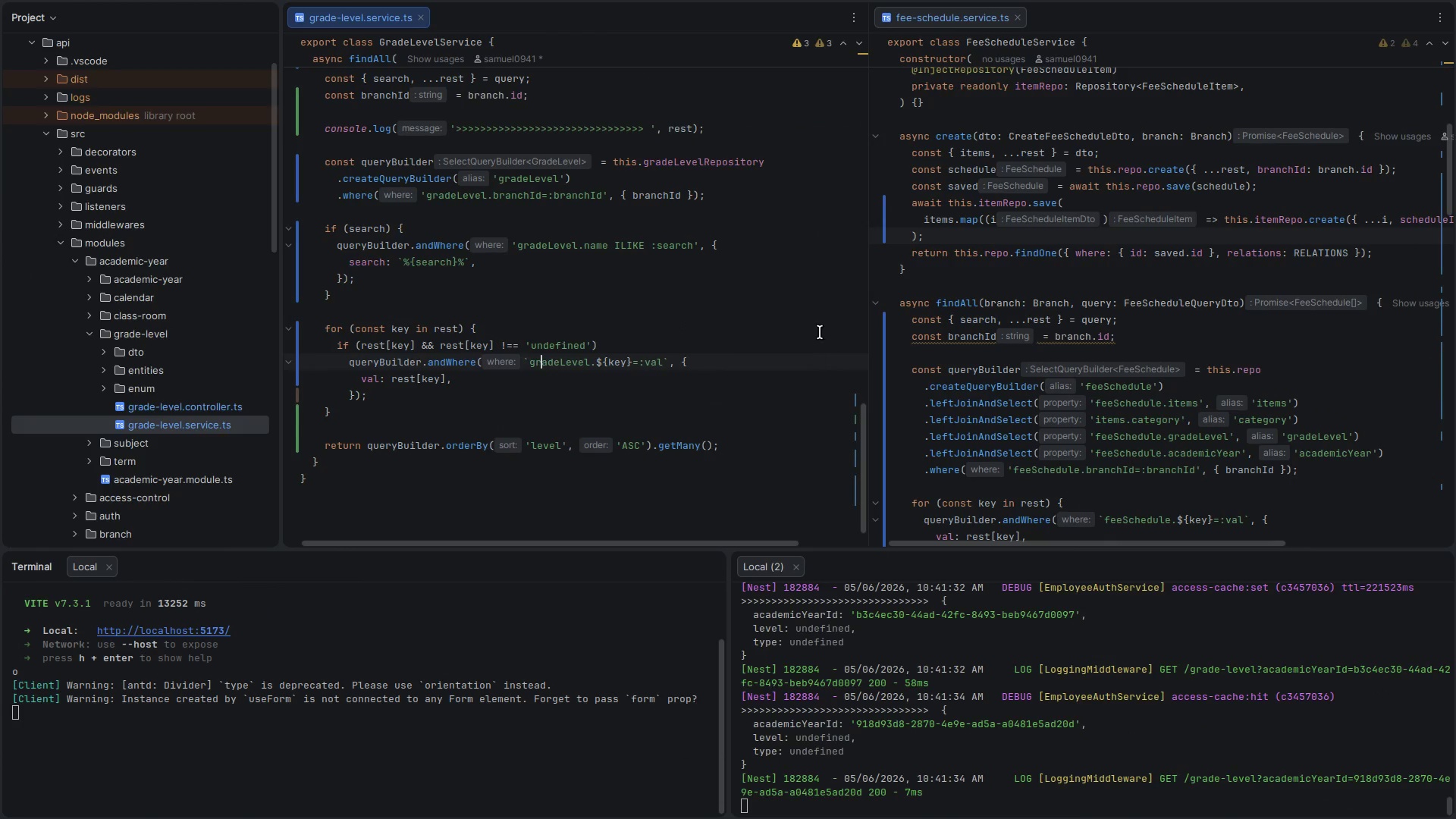 
scroll: coordinate [435, 318], scroll_direction: up, amount: 3.0
 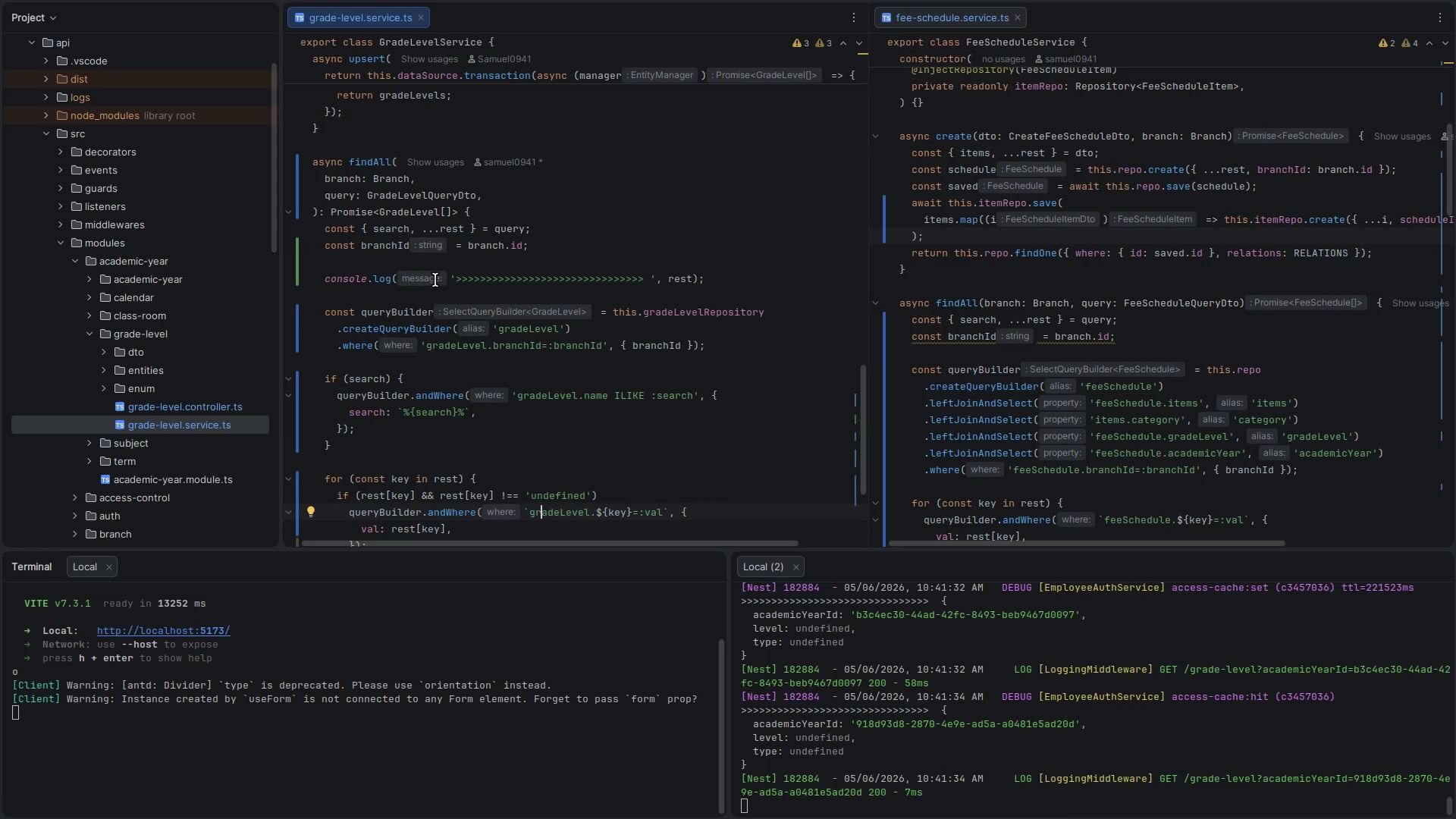 
left_click([435, 280])
 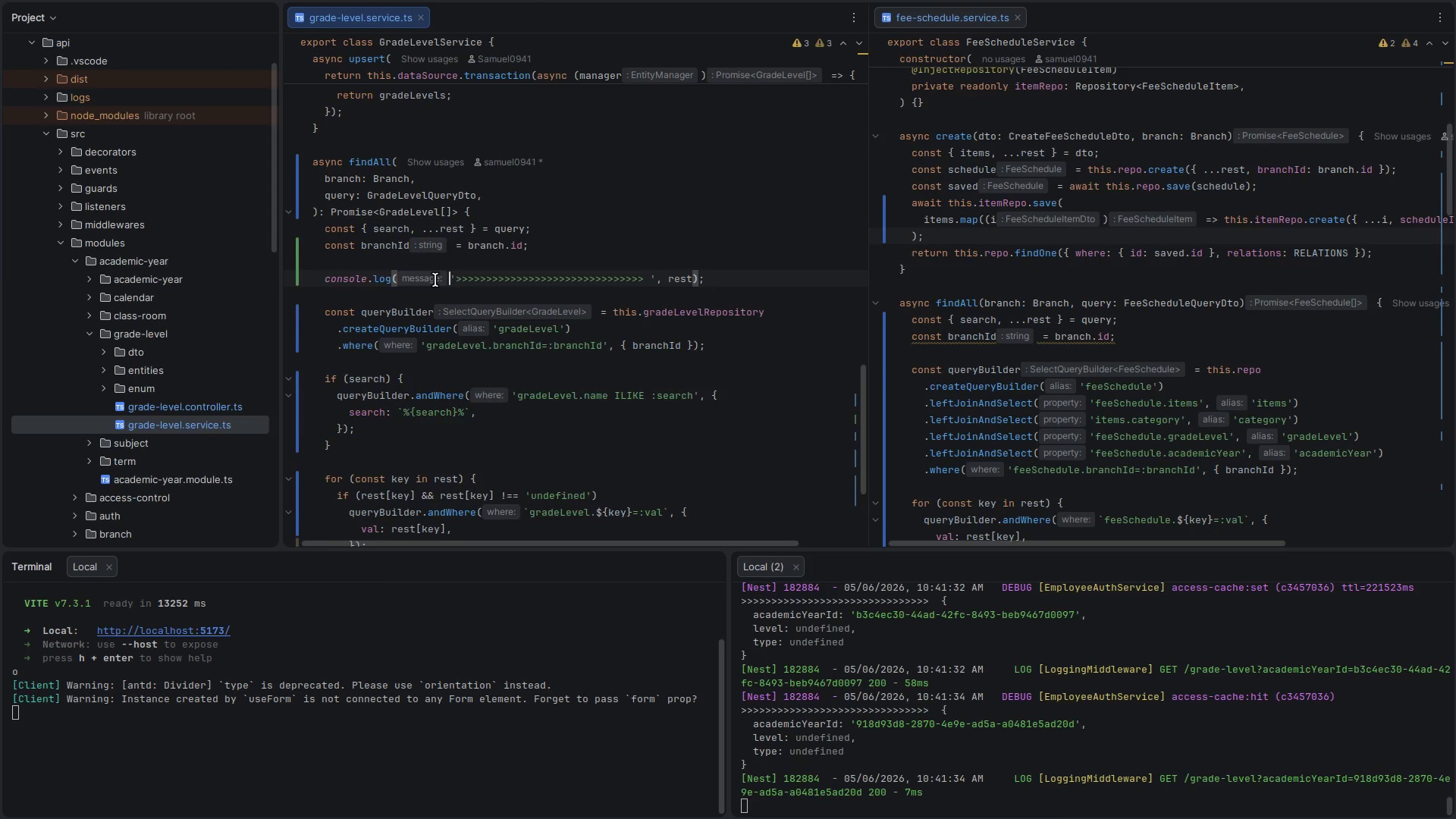 
key(Control+X)
 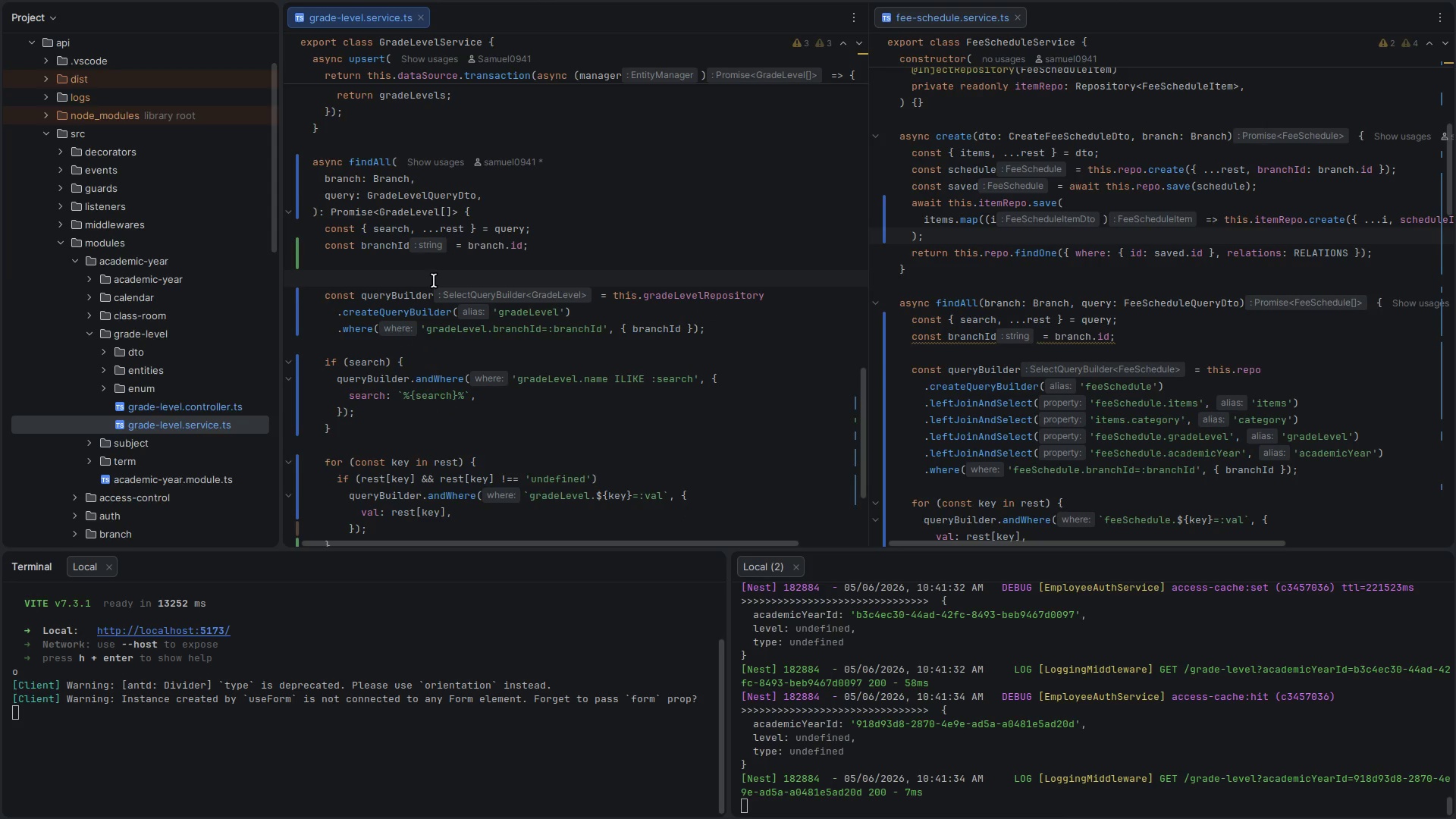 
key(Control+S)
 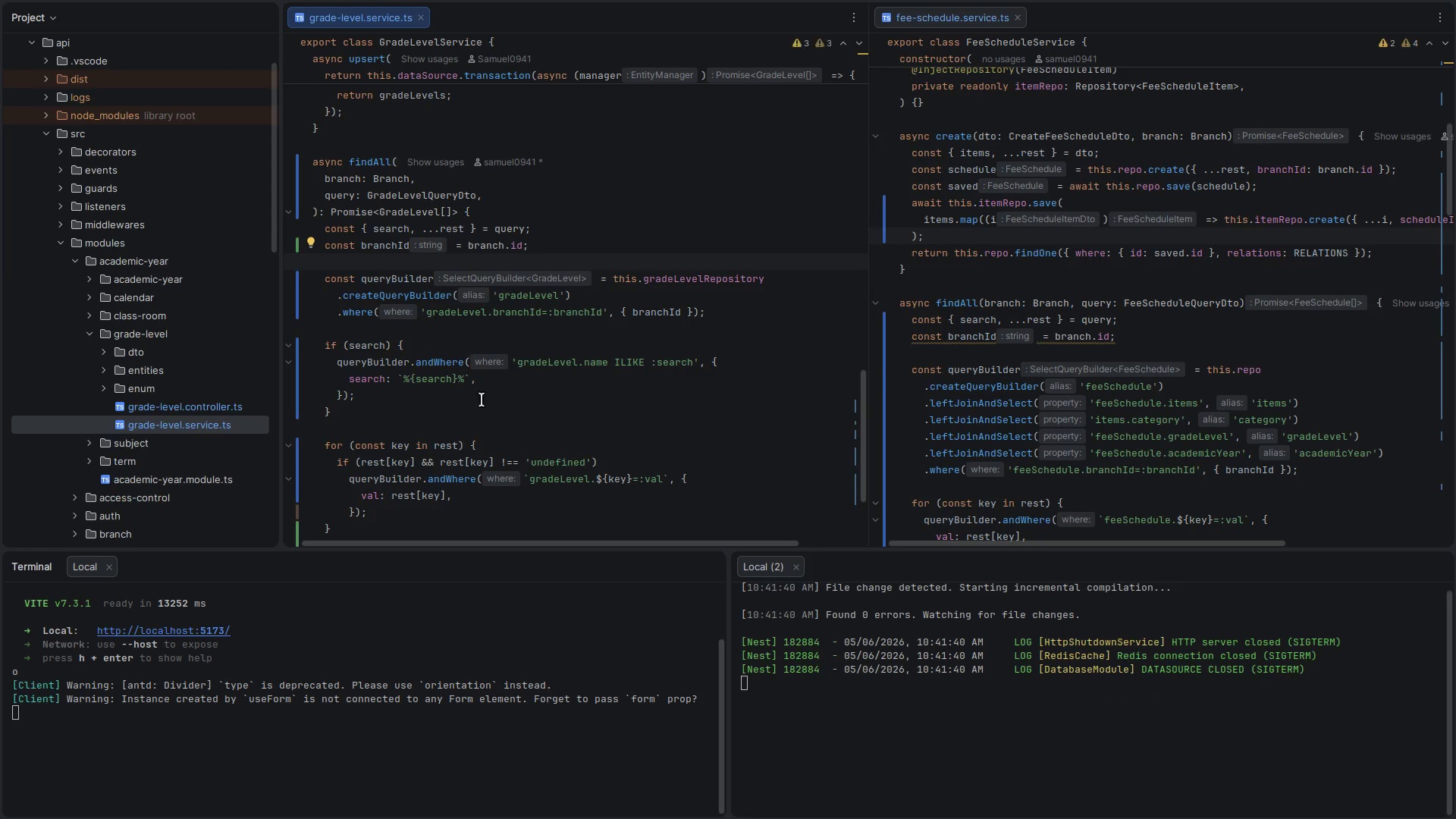 
scroll: coordinate [463, 395], scroll_direction: down, amount: 2.0
 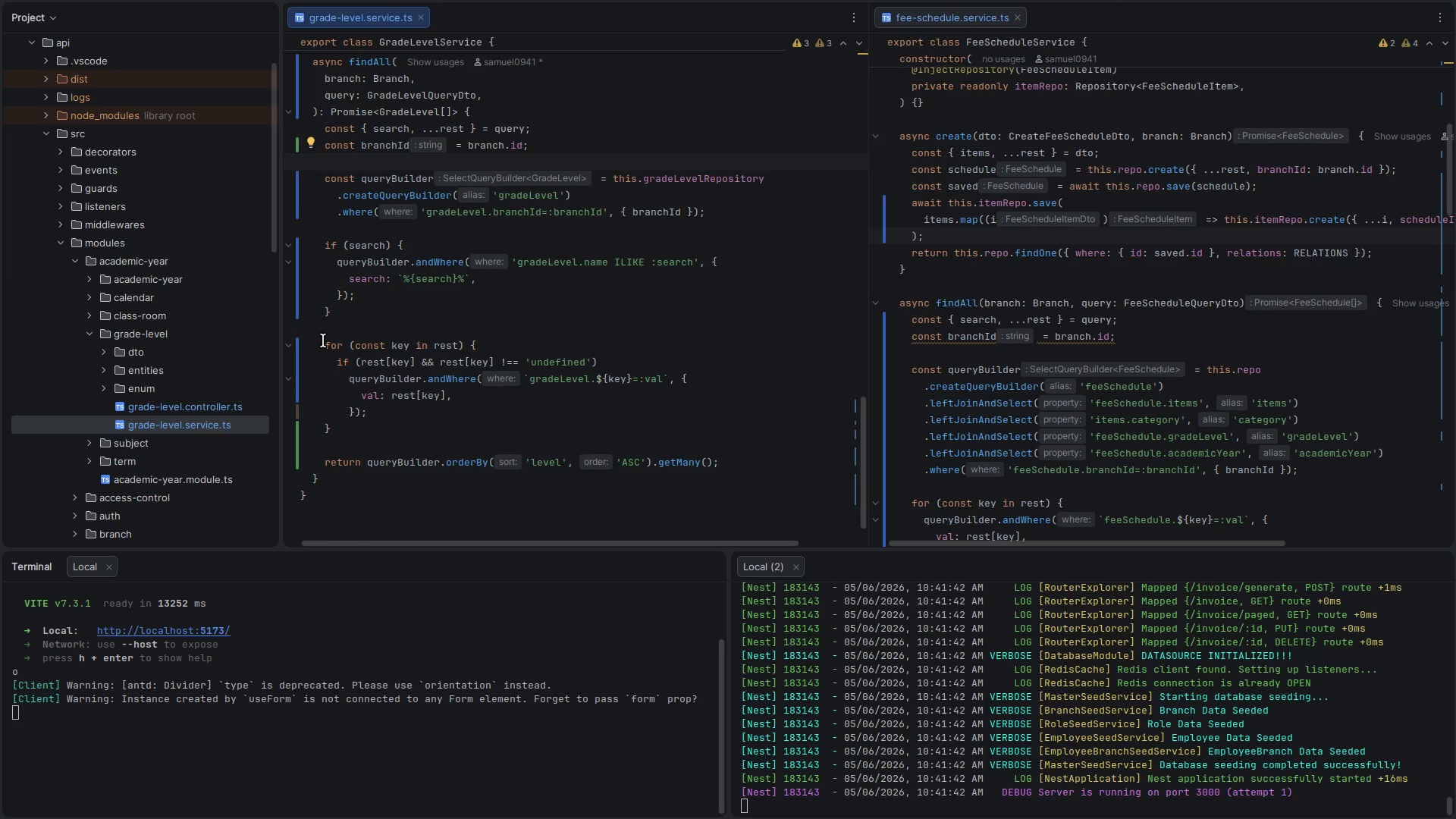 
left_click_drag(start_coordinate=[322, 340], to_coordinate=[491, 346])
 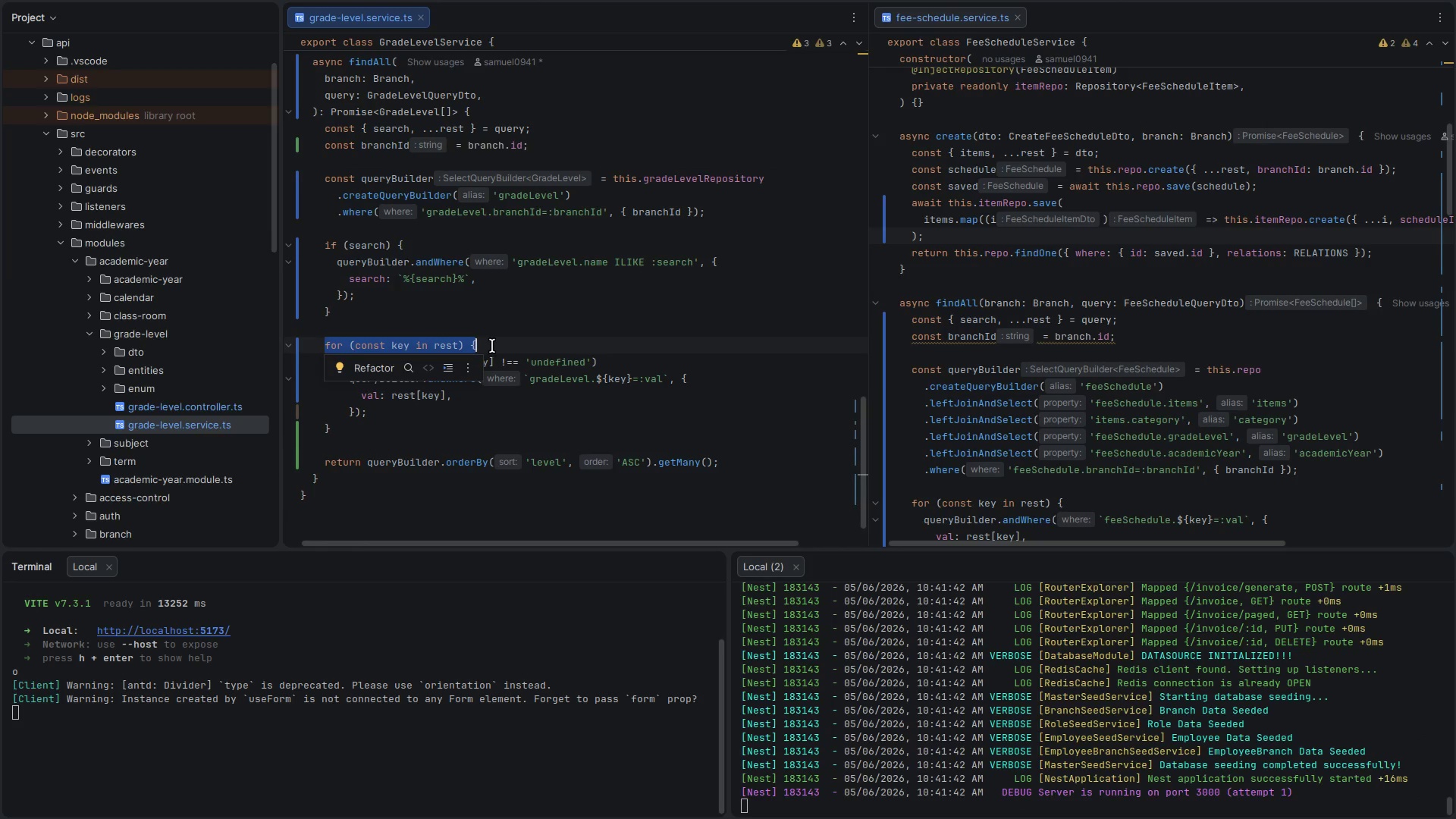 
key(Control+Shift+F)
 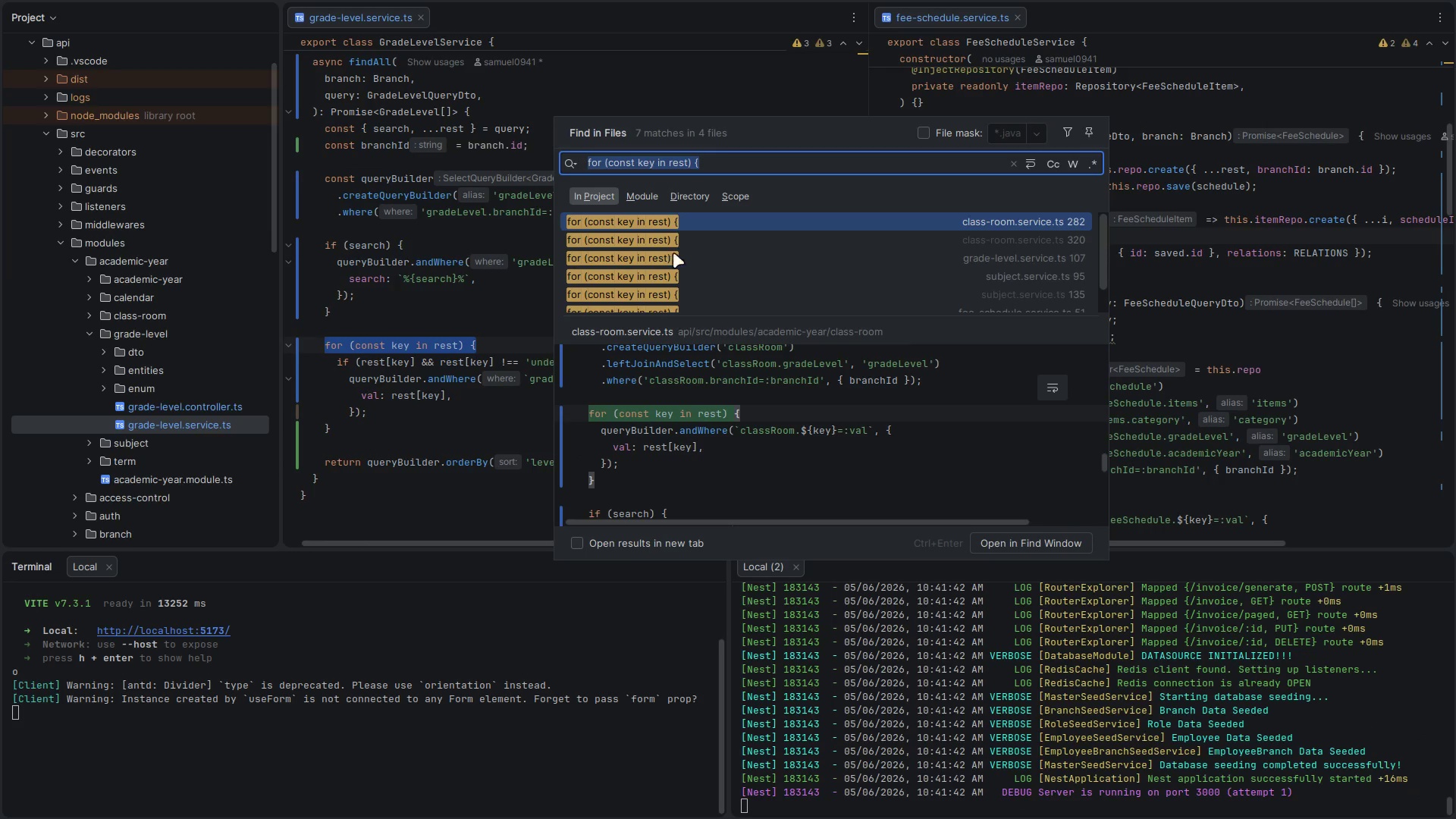 
wait(5.46)
 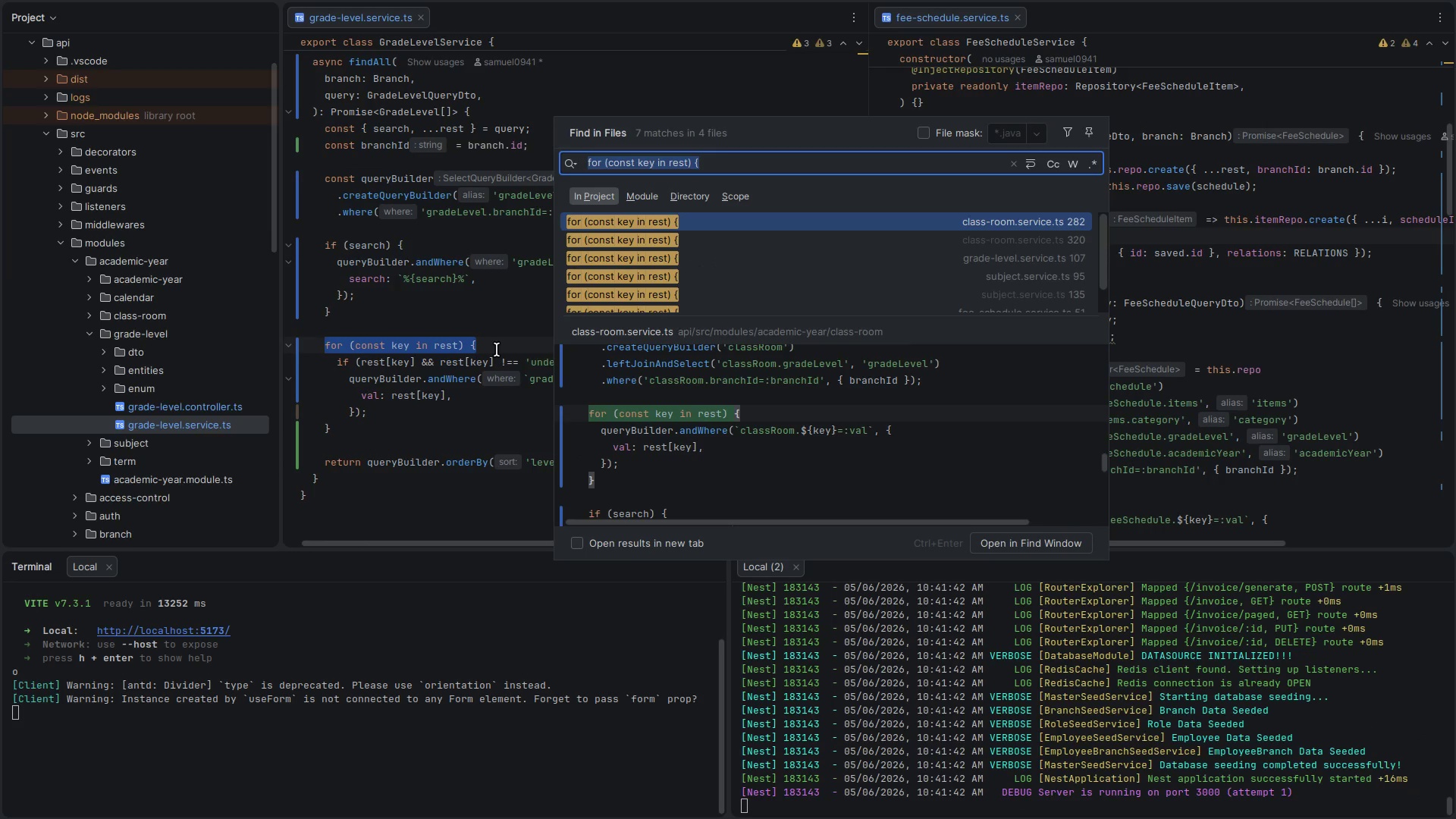 
double_click([643, 244])
 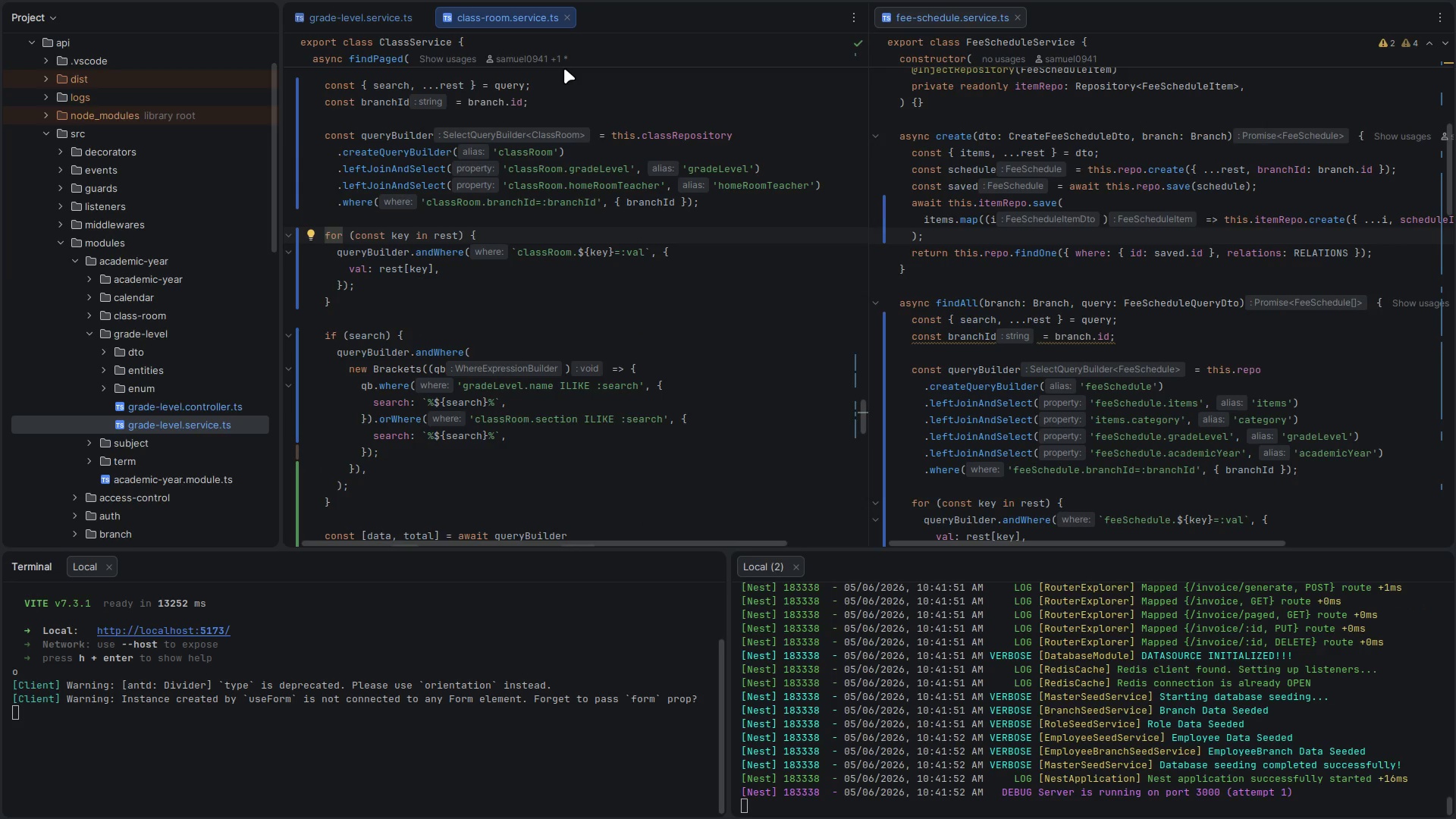 
wait(5.78)
 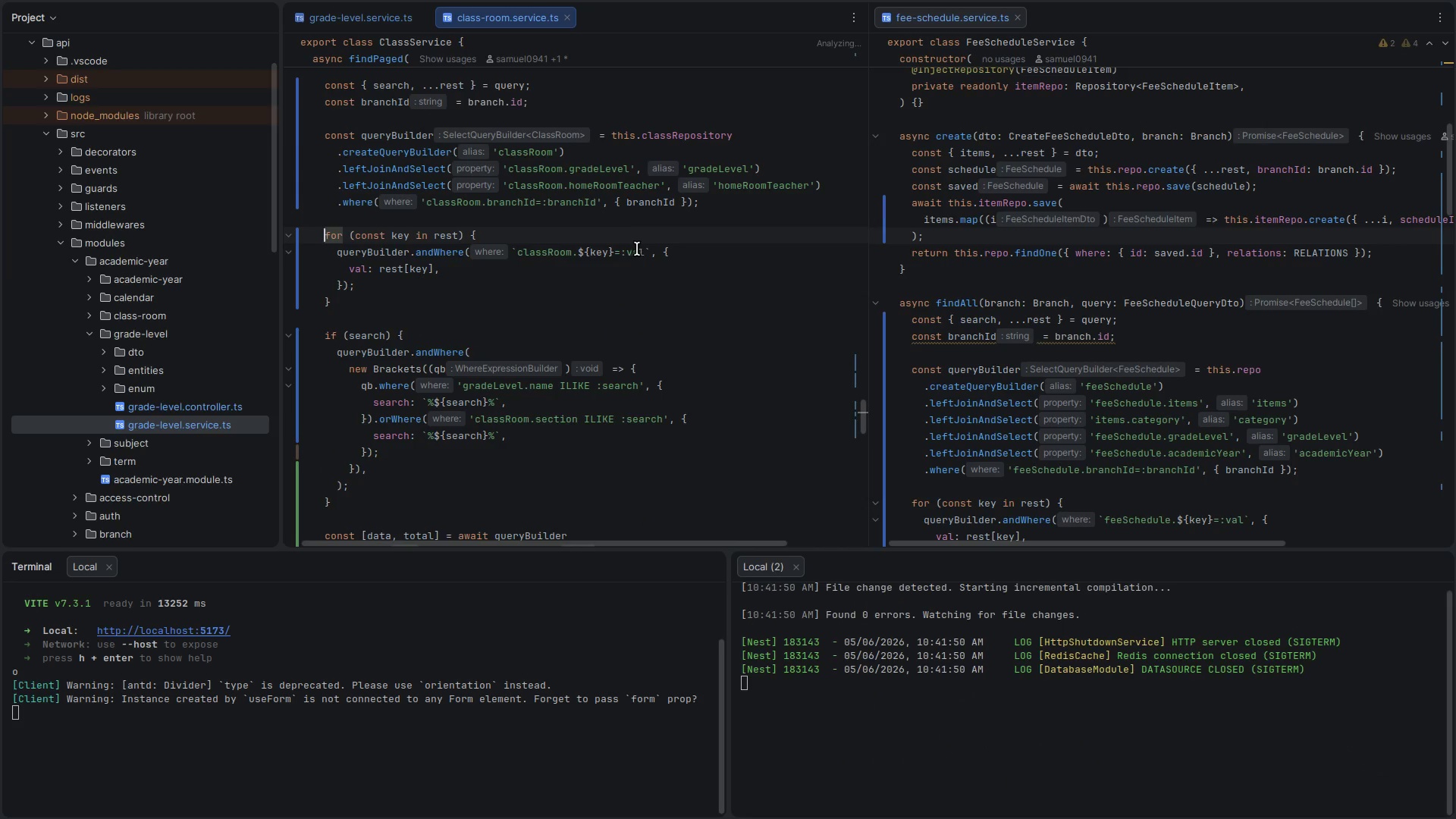 
key(Control+Backslash)
 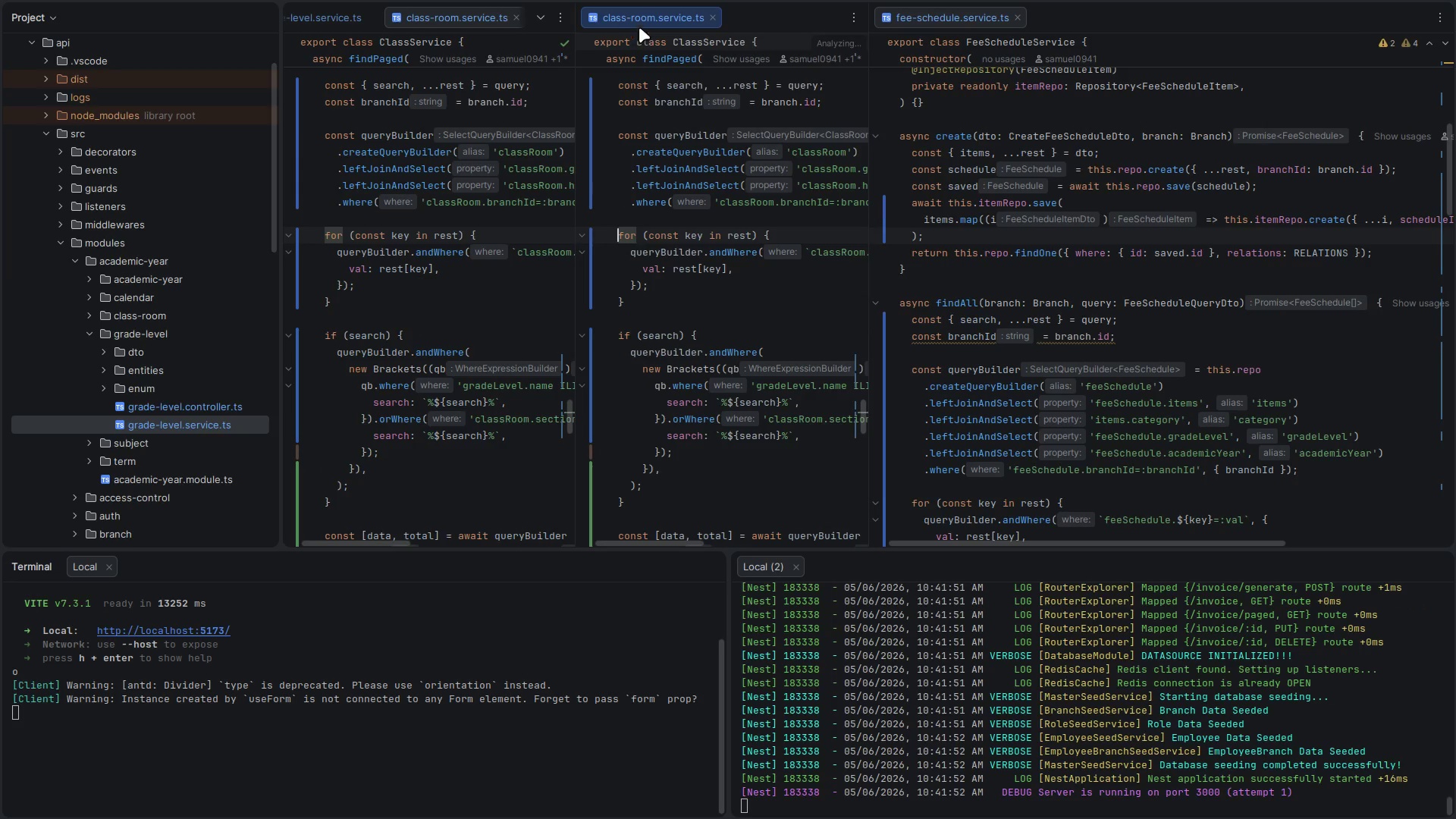 
left_click_drag(start_coordinate=[657, 16], to_coordinate=[953, 11])
 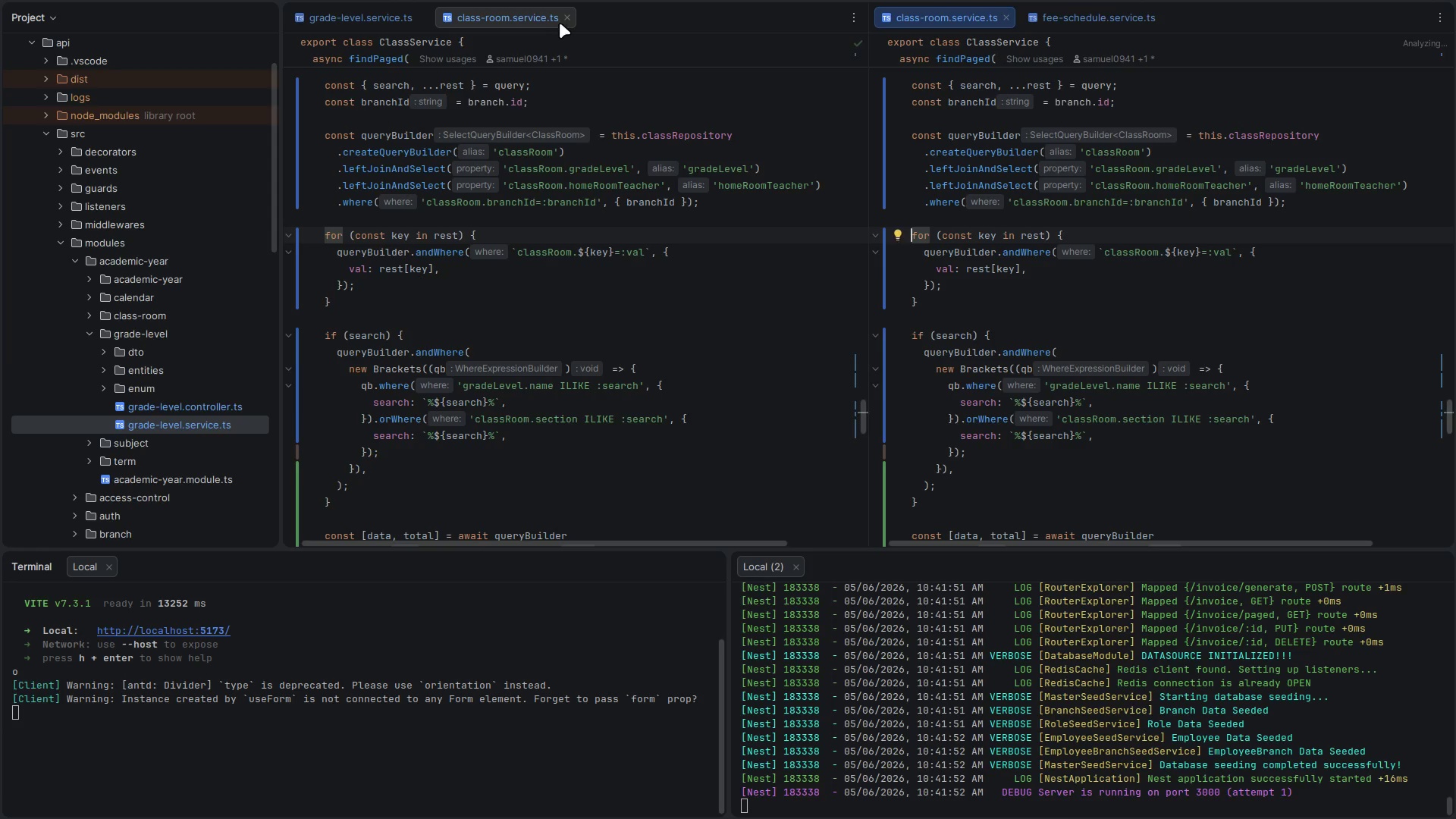 
left_click([565, 21])
 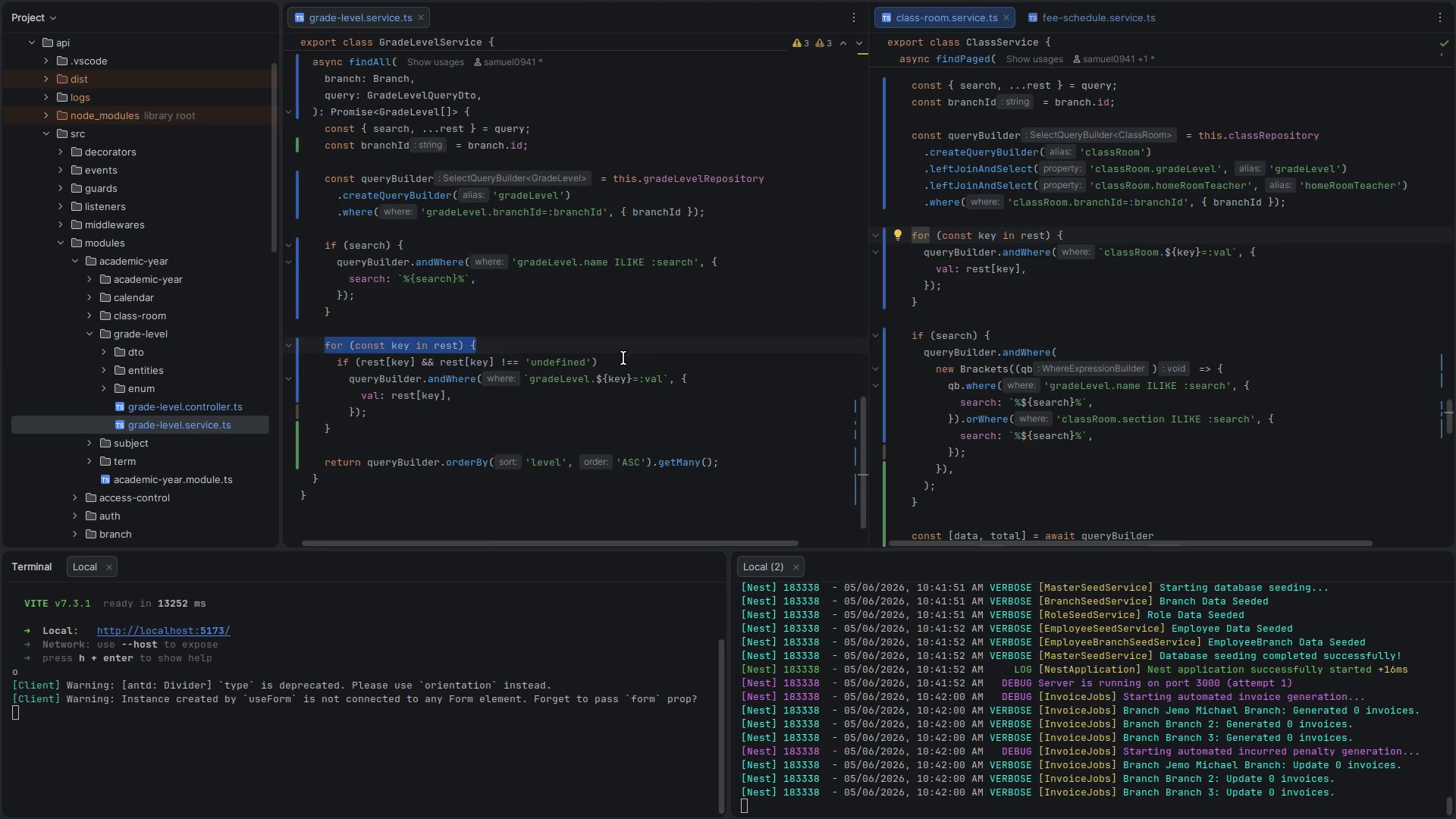 
wait(6.82)
 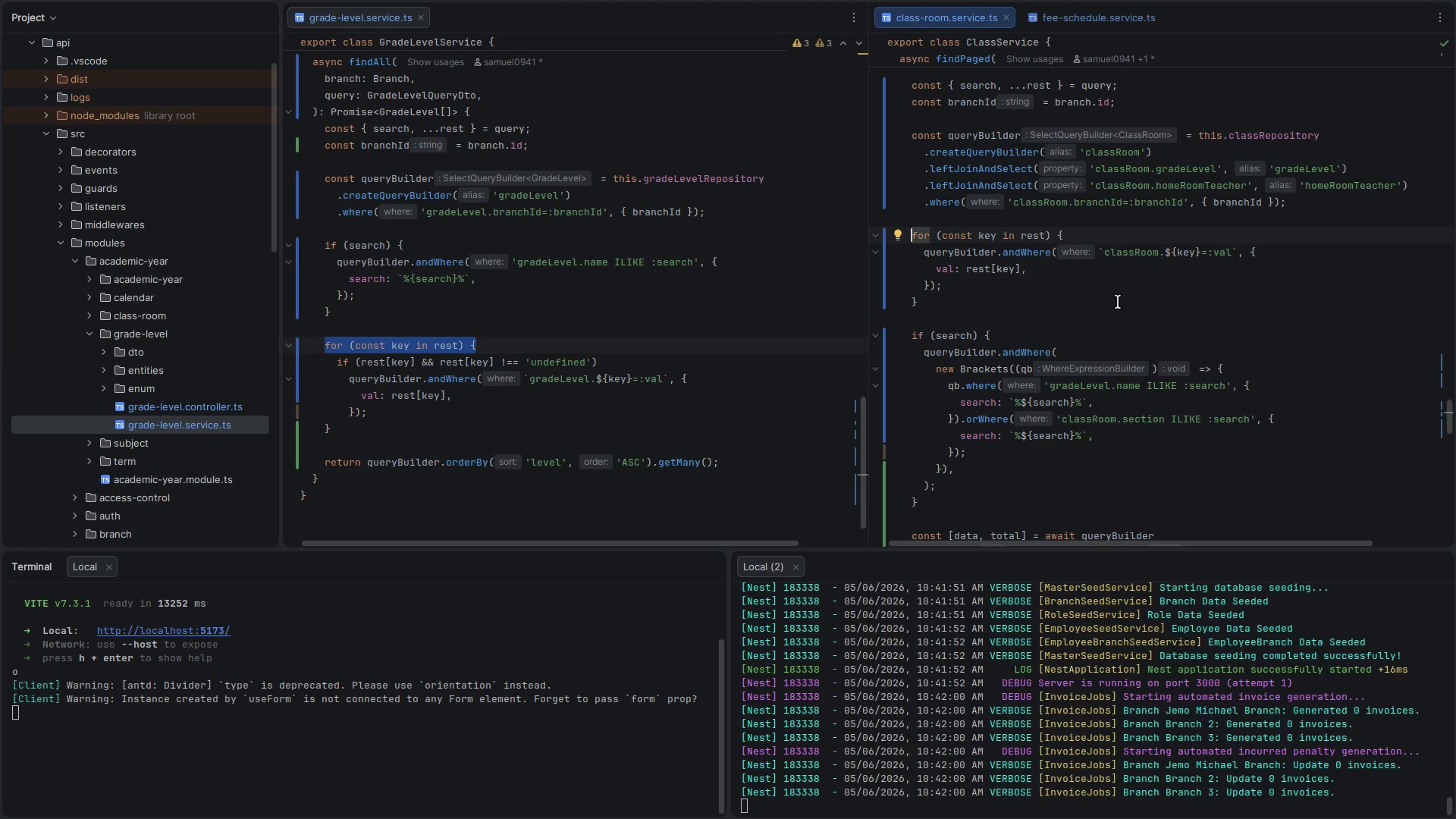 
scroll: coordinate [989, 450], scroll_direction: down, amount: 5.0
 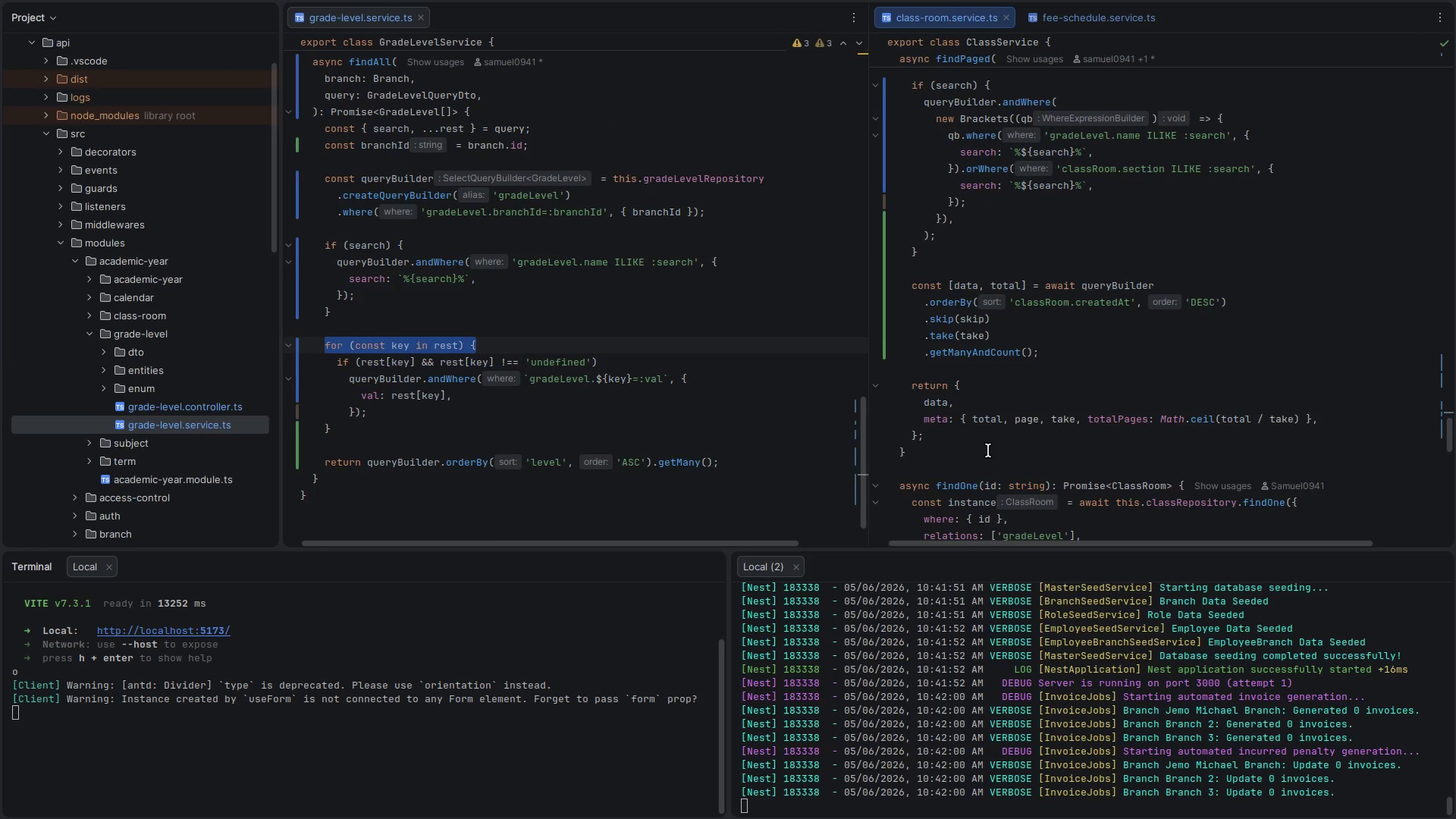 
scroll: coordinate [988, 450], scroll_direction: up, amount: 4.0
 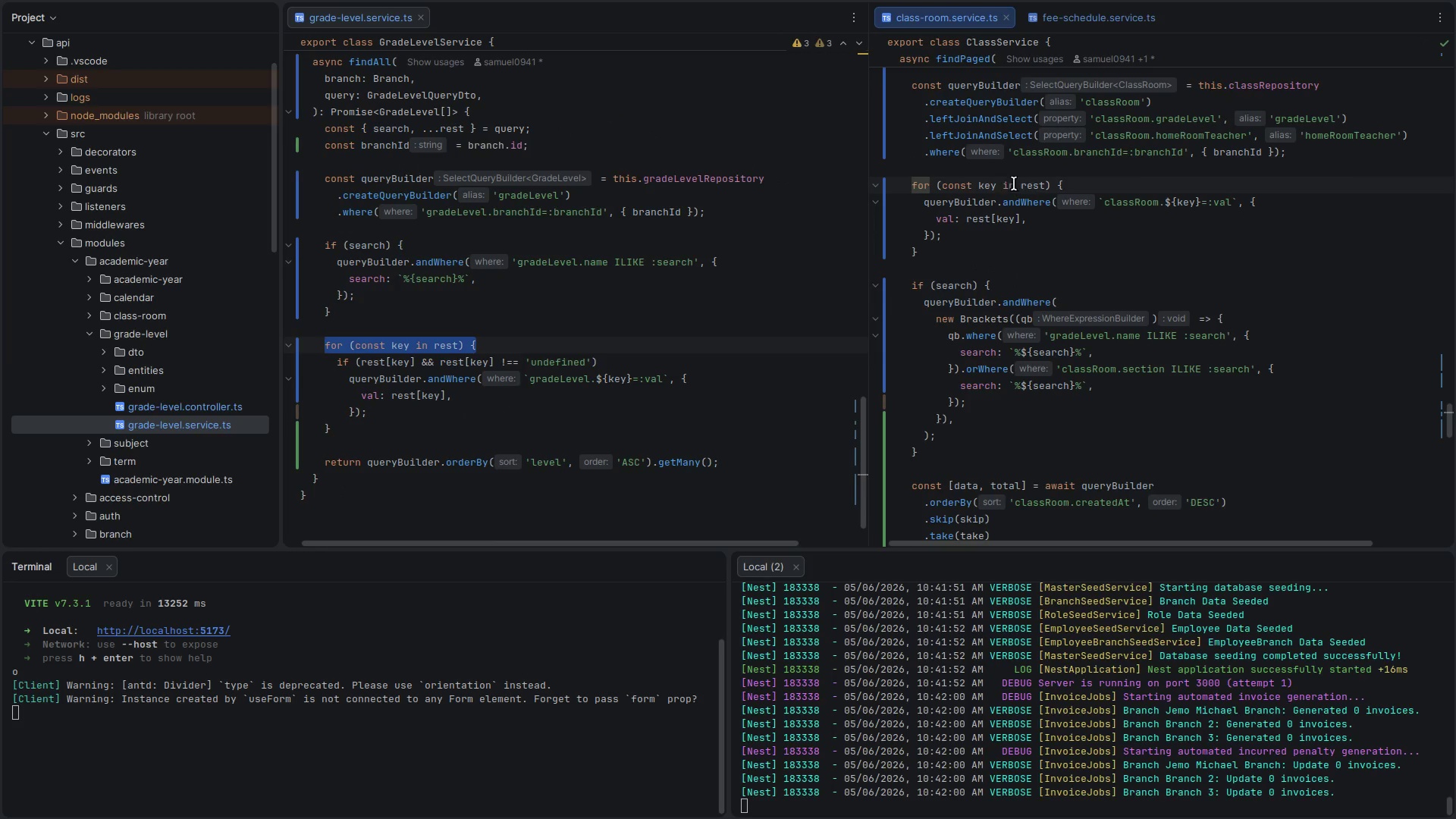 
left_click([1073, 183])
 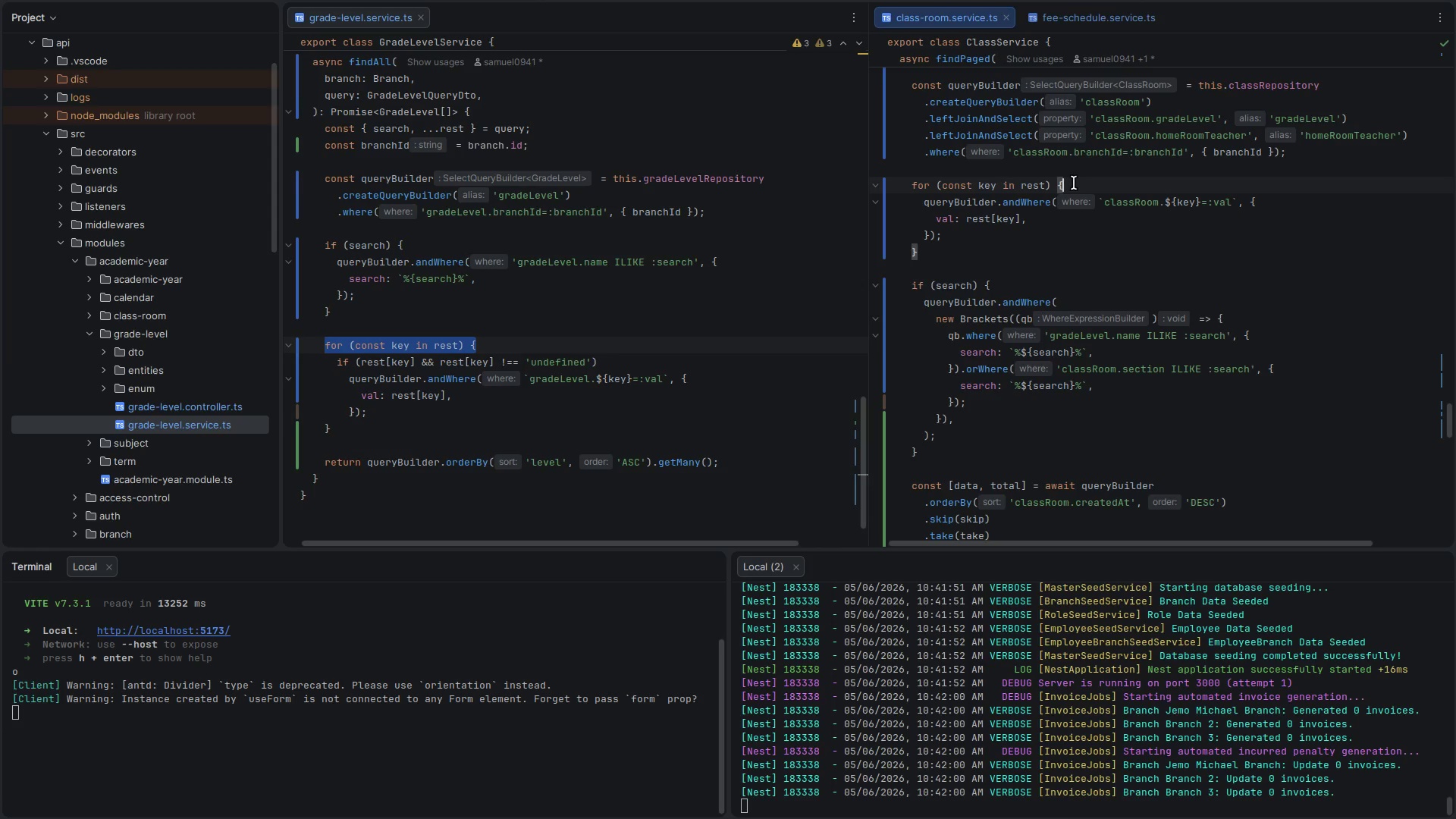 
key(Enter)
 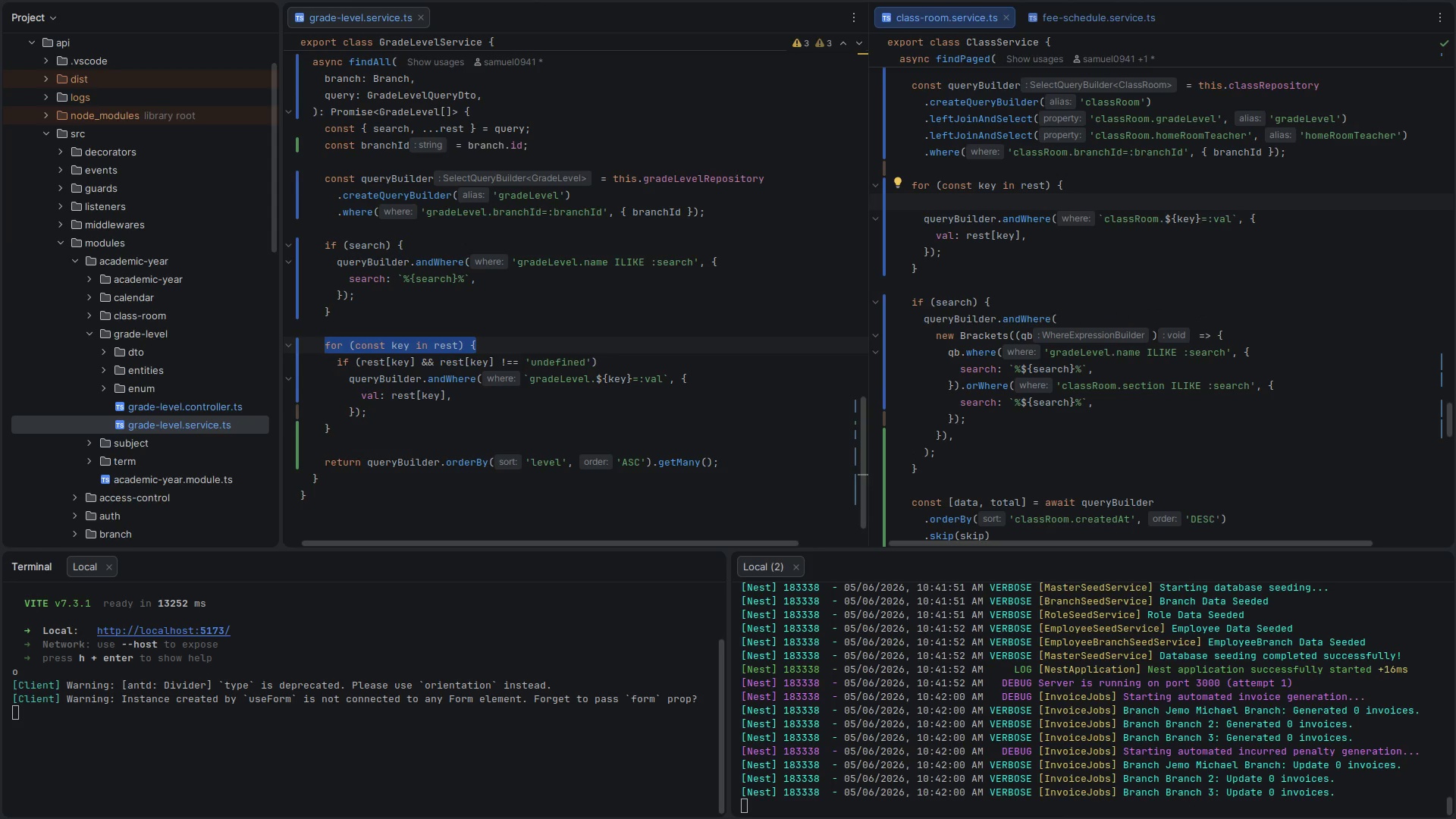 
type(if()
 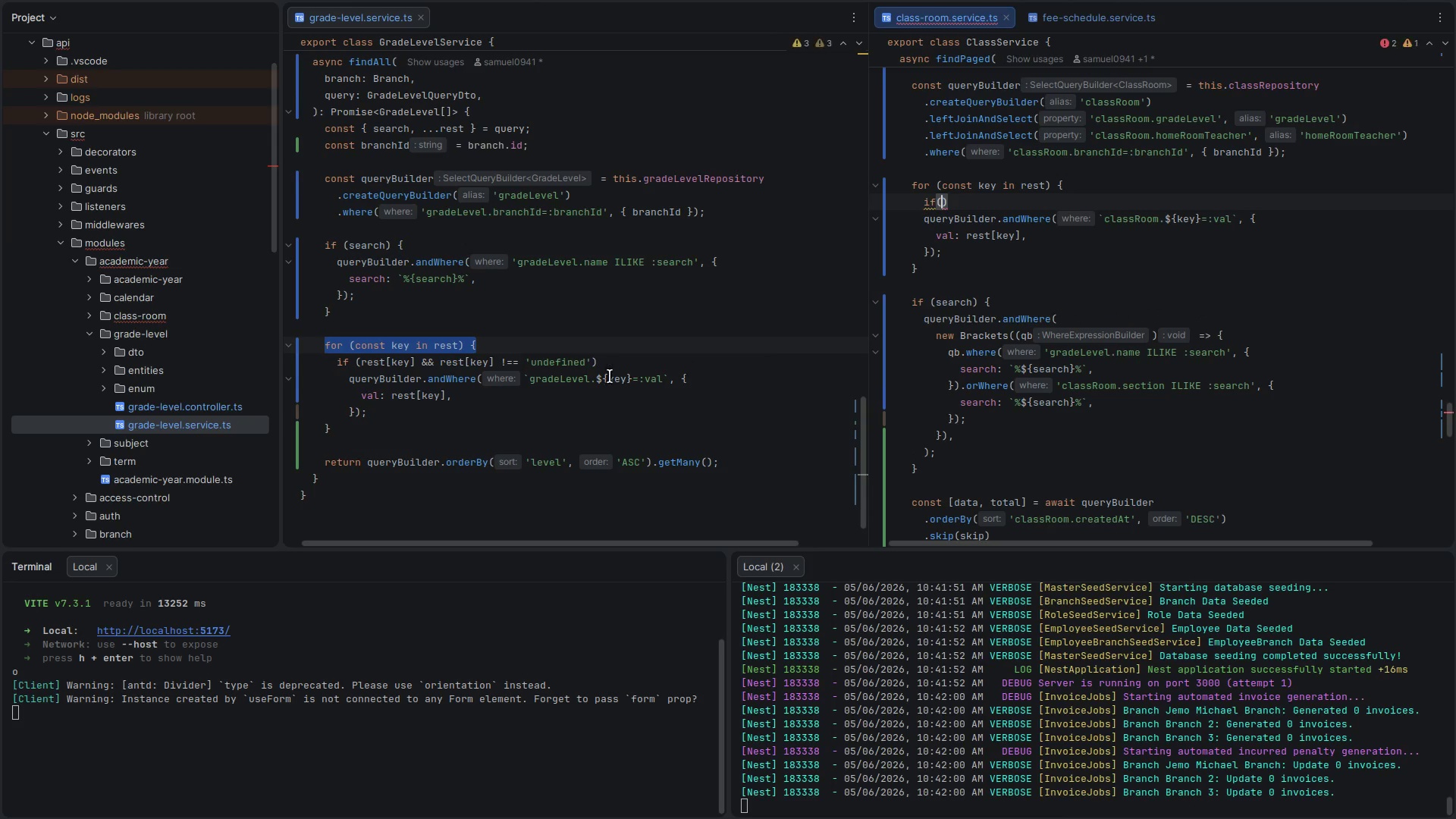 
left_click([584, 362])
 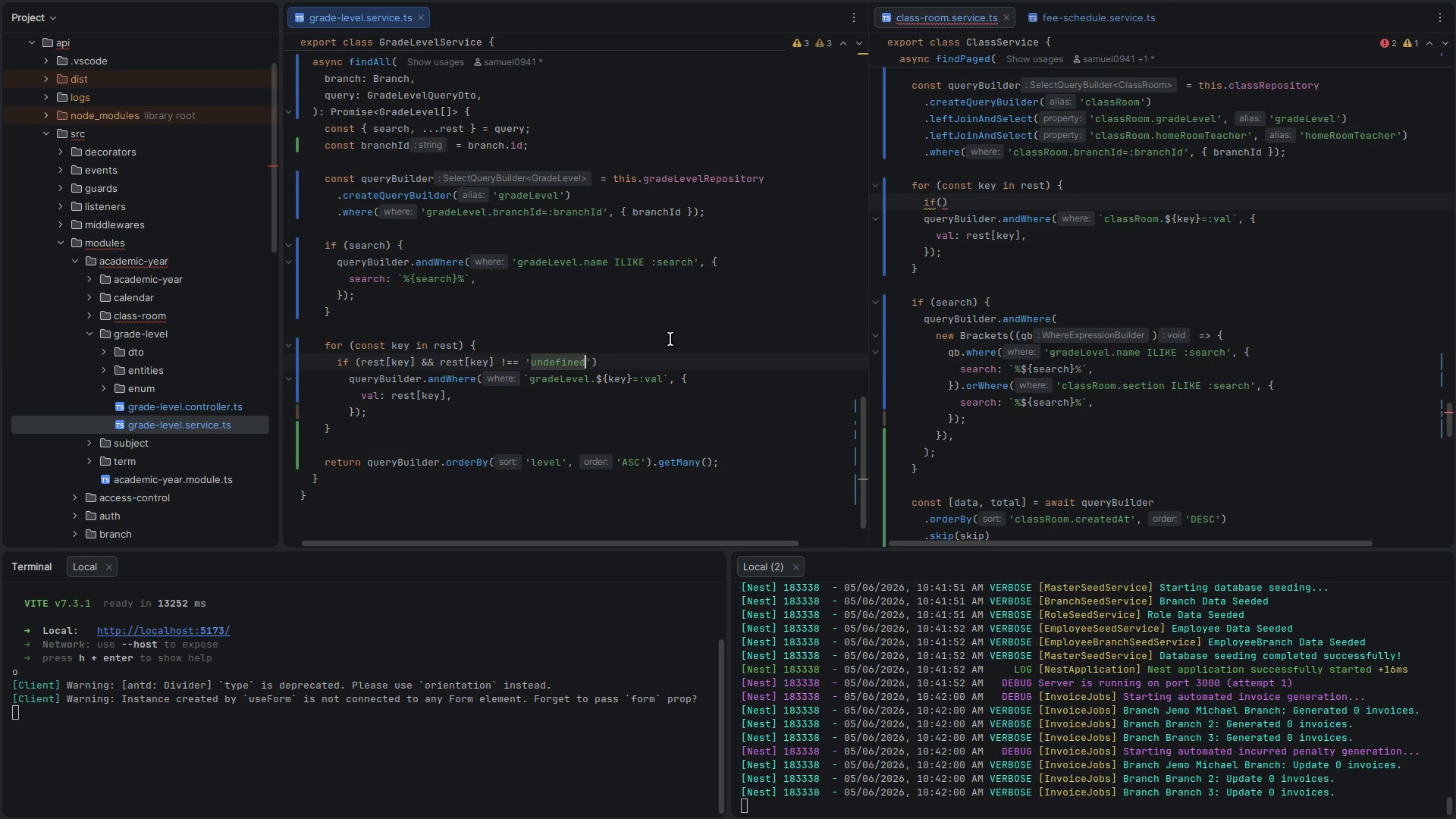 
key(Control+ControlLeft)
 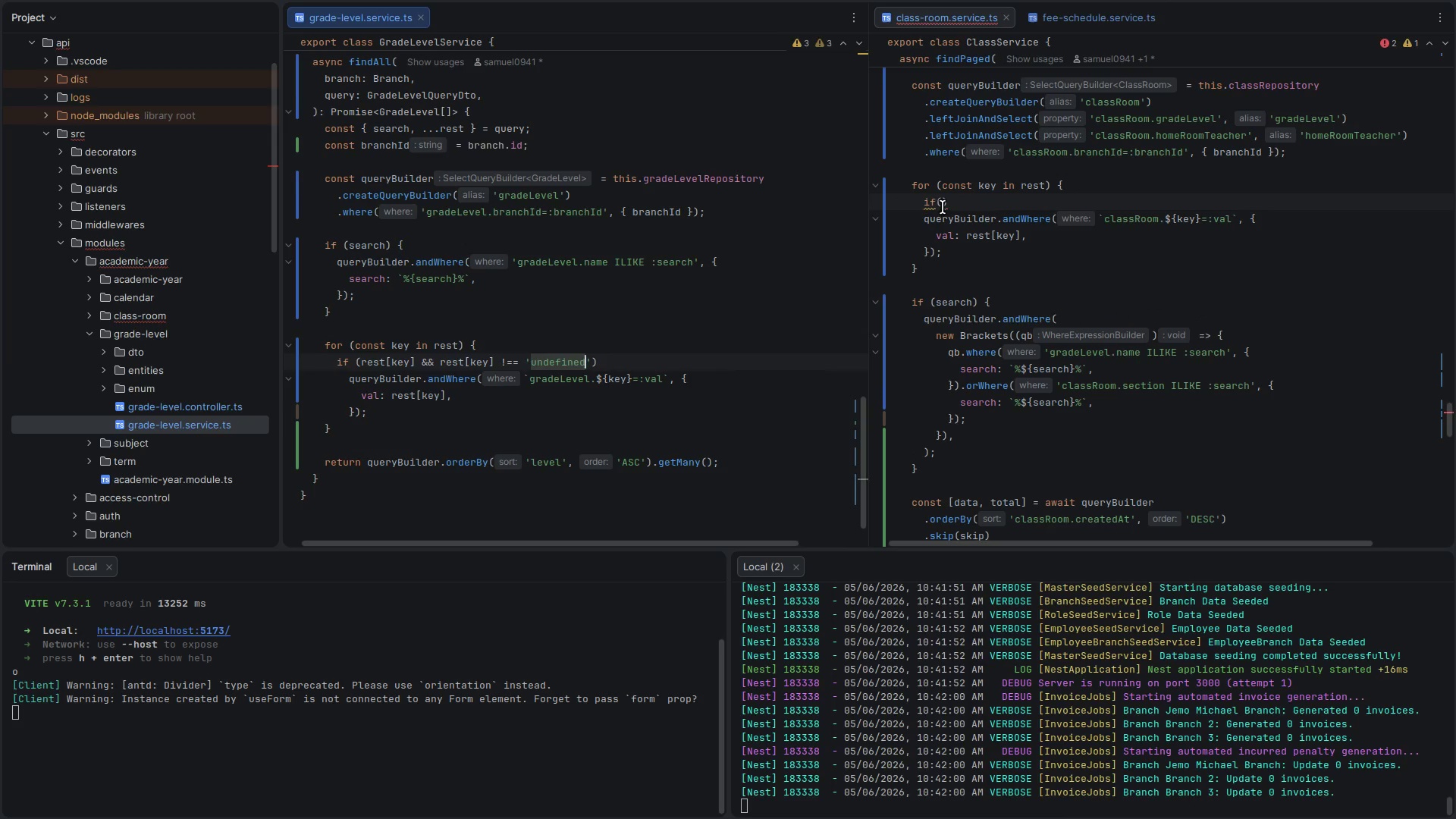 
key(Control+C)
 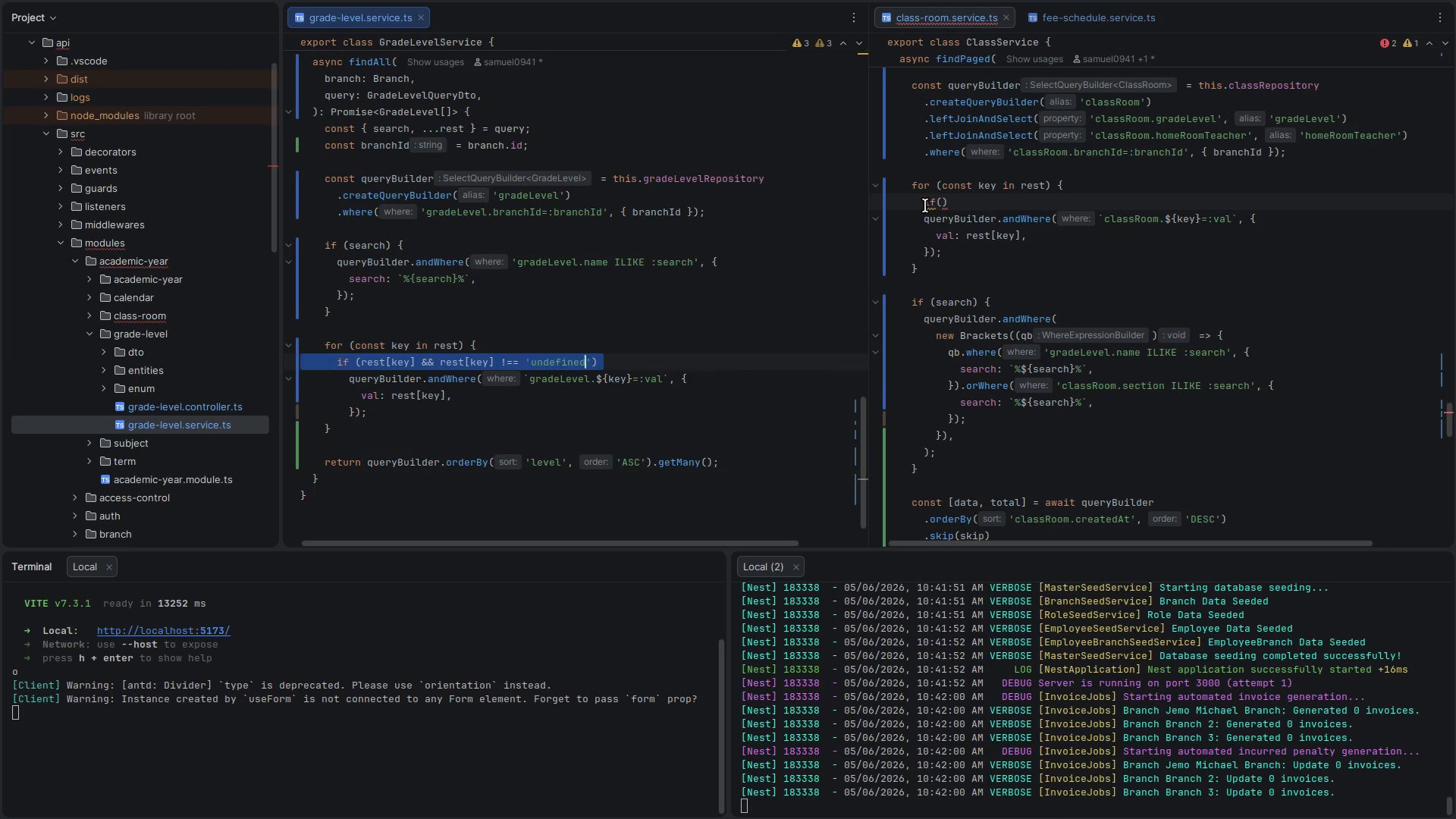 
left_click_drag(start_coordinate=[924, 206], to_coordinate=[950, 202])
 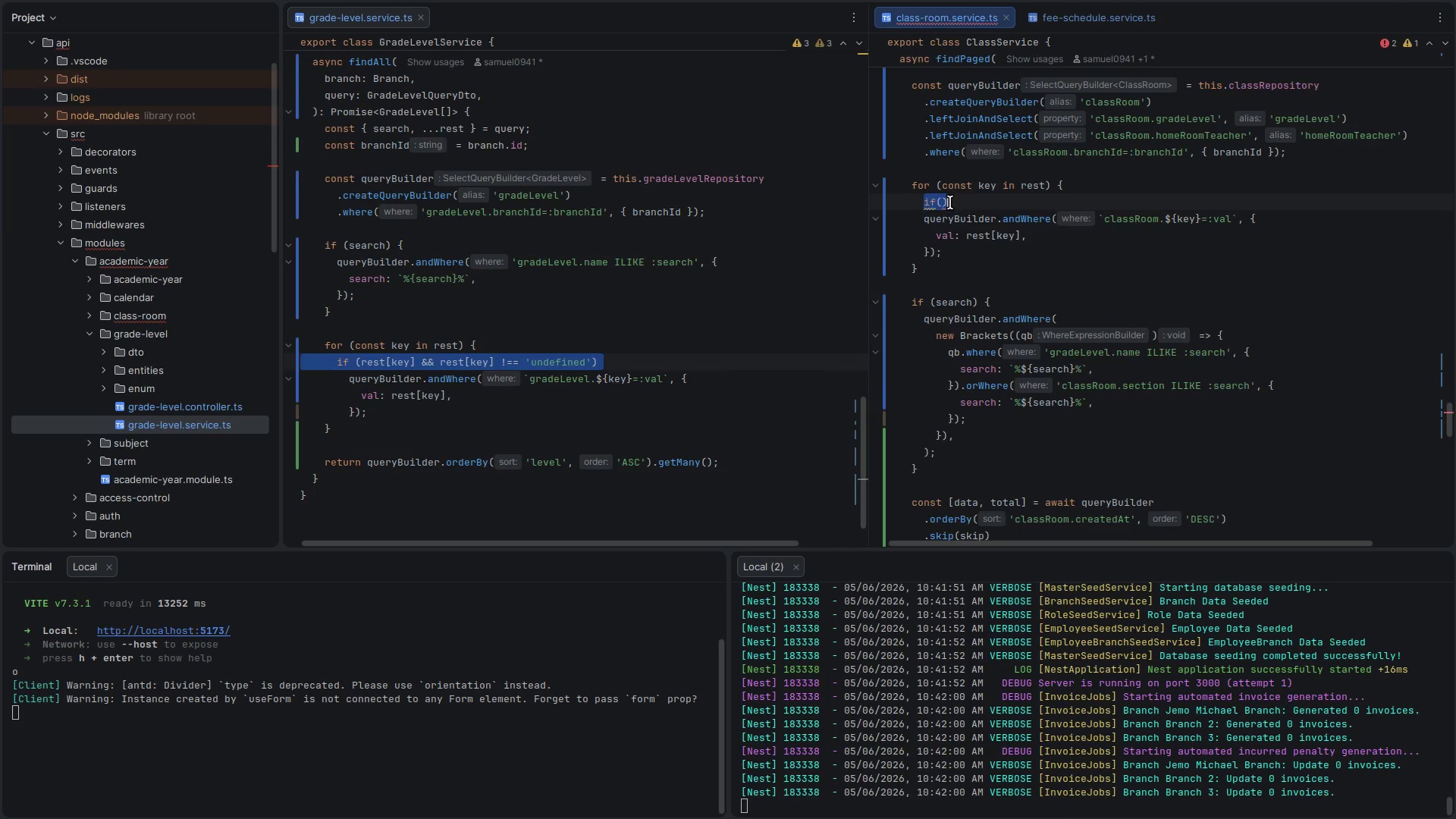 
key(Control+ControlLeft)
 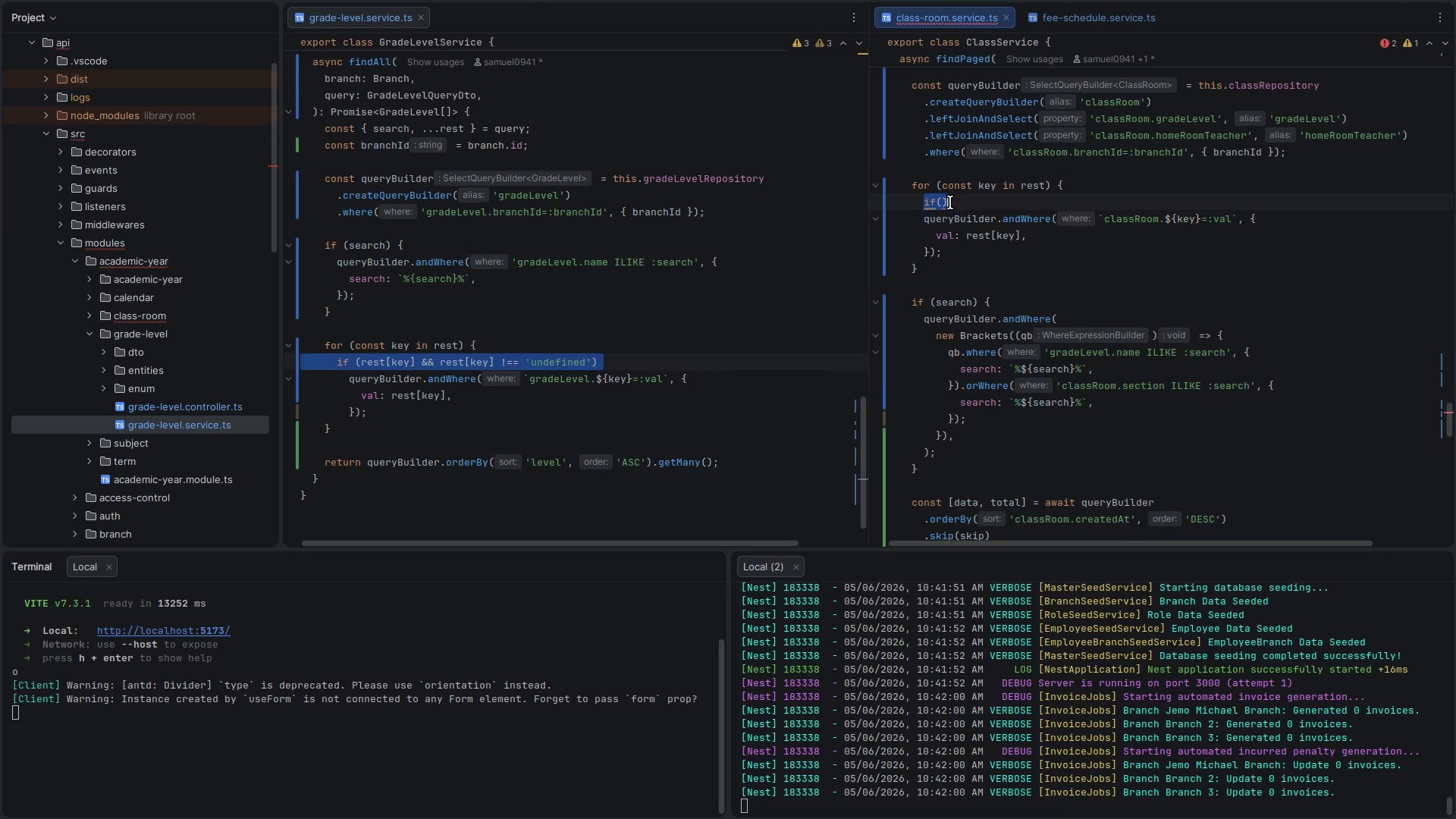 
key(Control+V)
 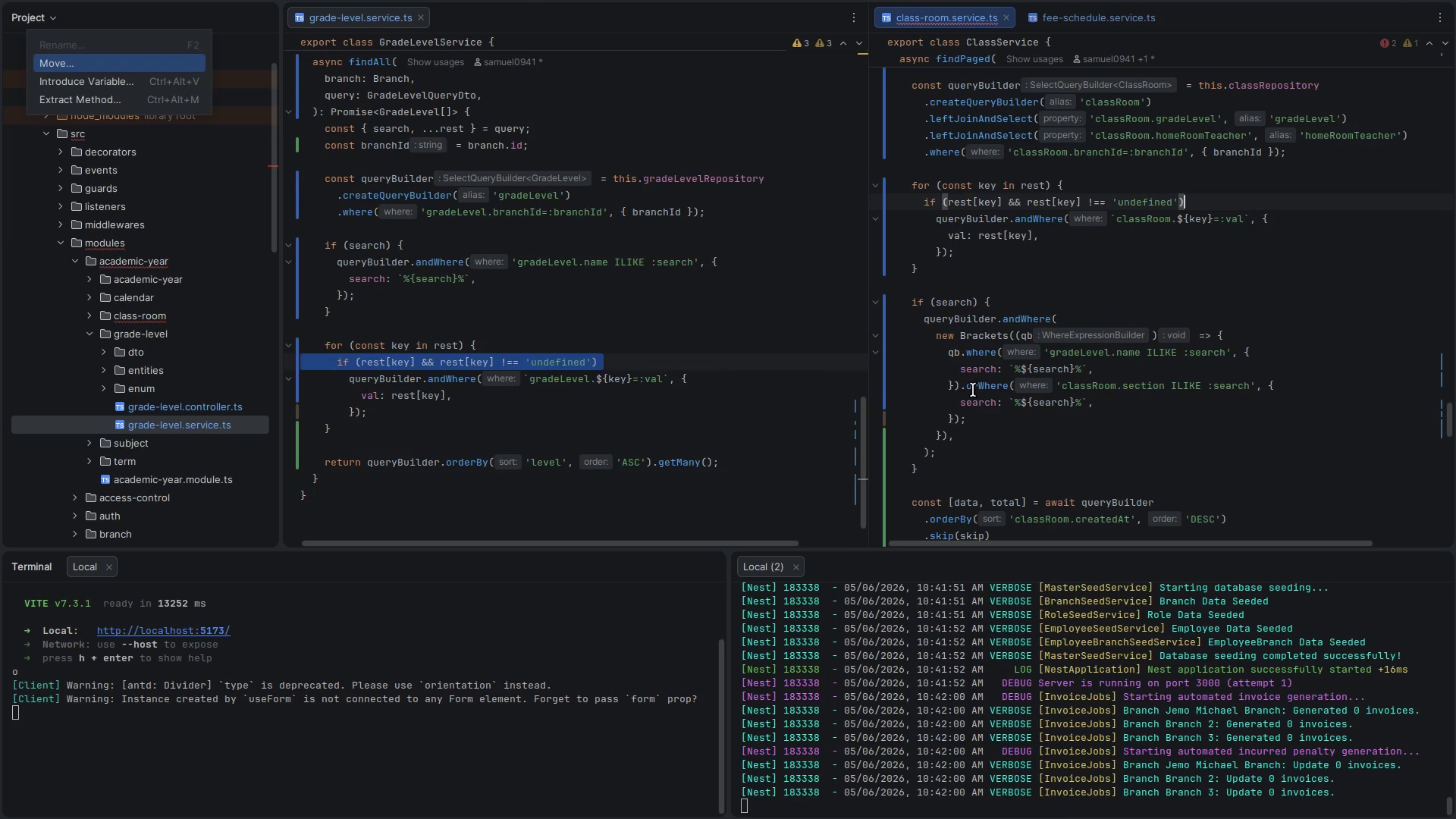 
key(Control+ControlLeft)
 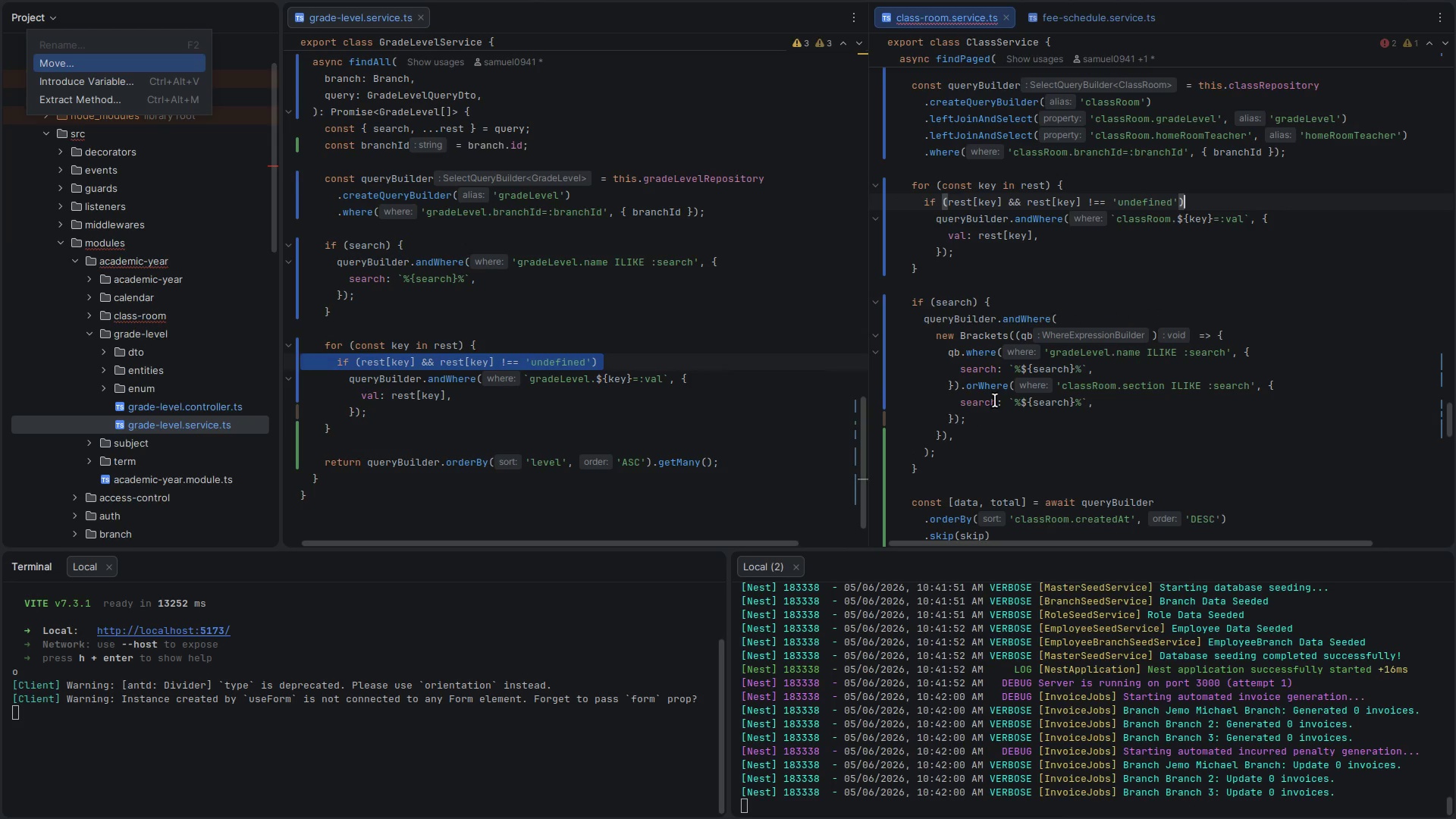 
key(Control+S)
 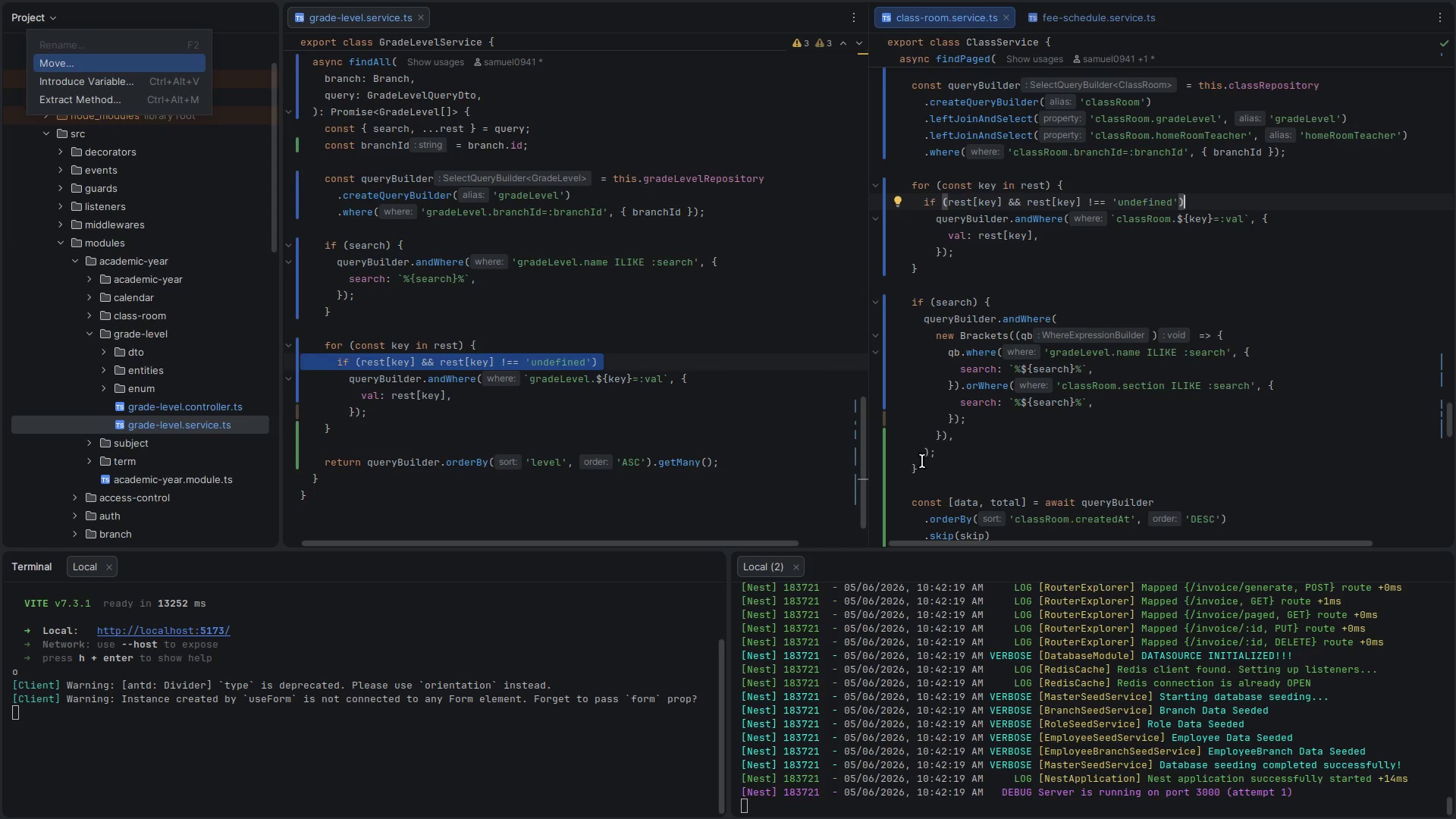 
wait(5.01)
 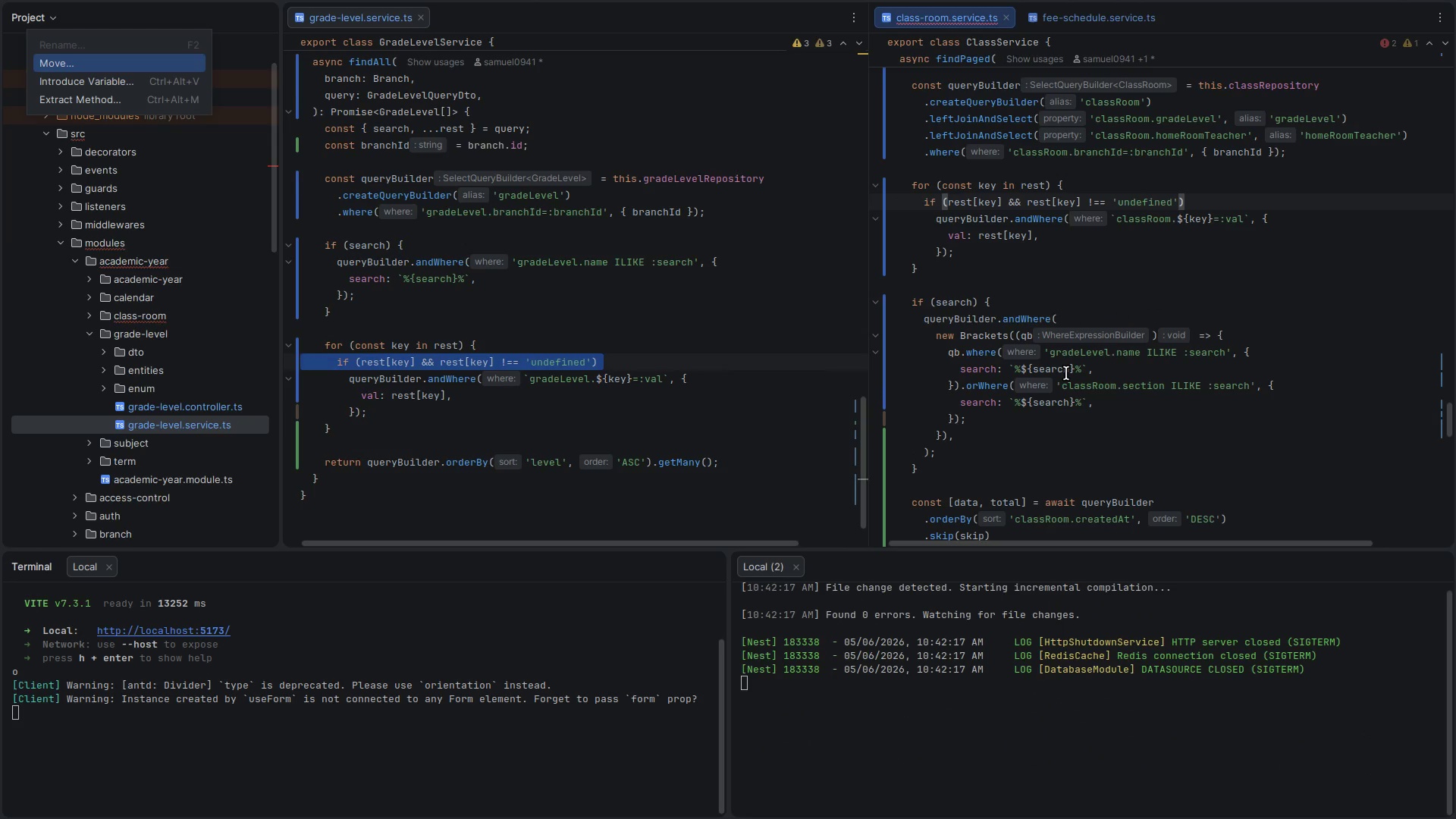 
left_click_drag(start_coordinate=[908, 184], to_coordinate=[1094, 184])
 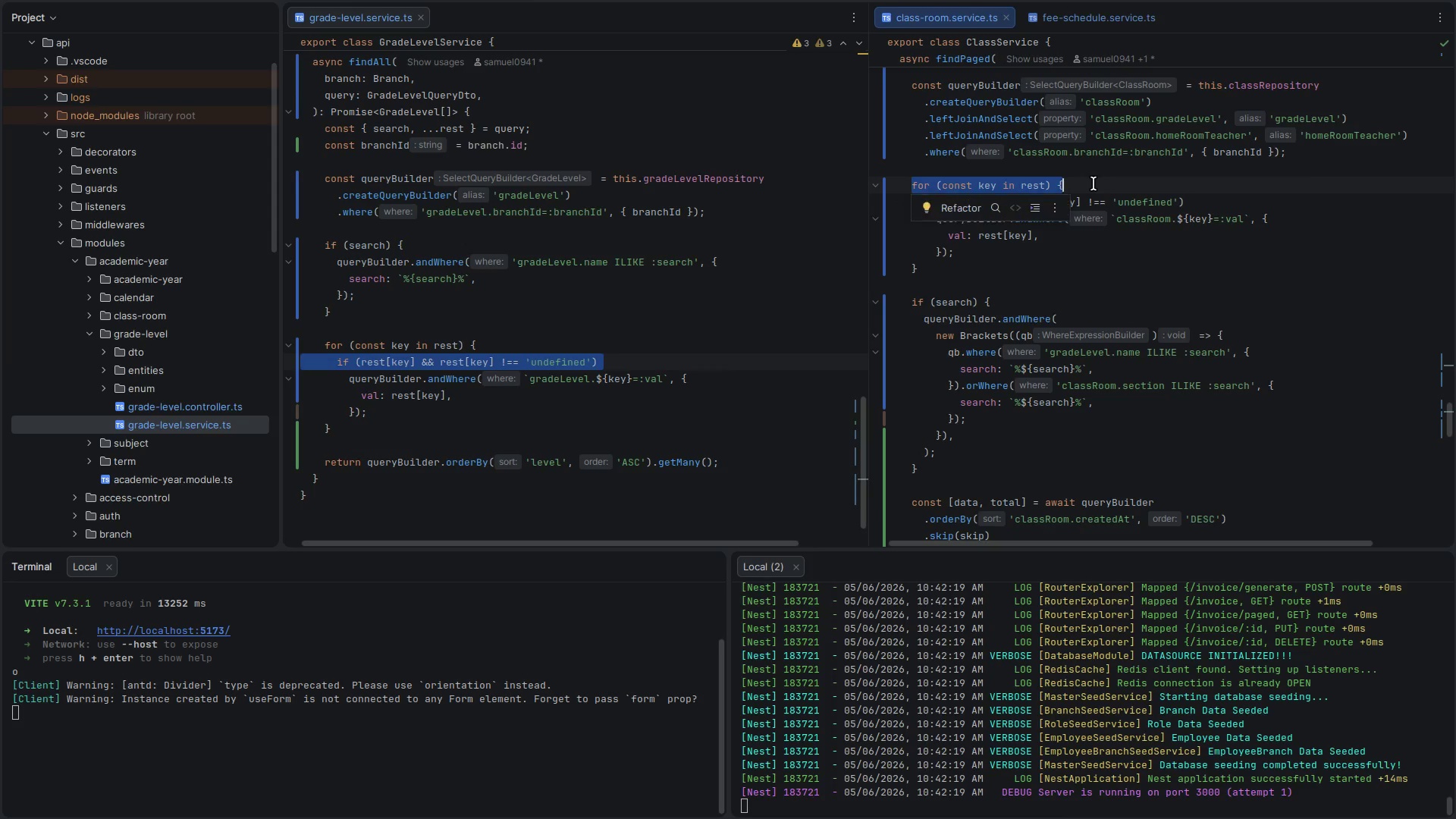 
key(Control+D)
 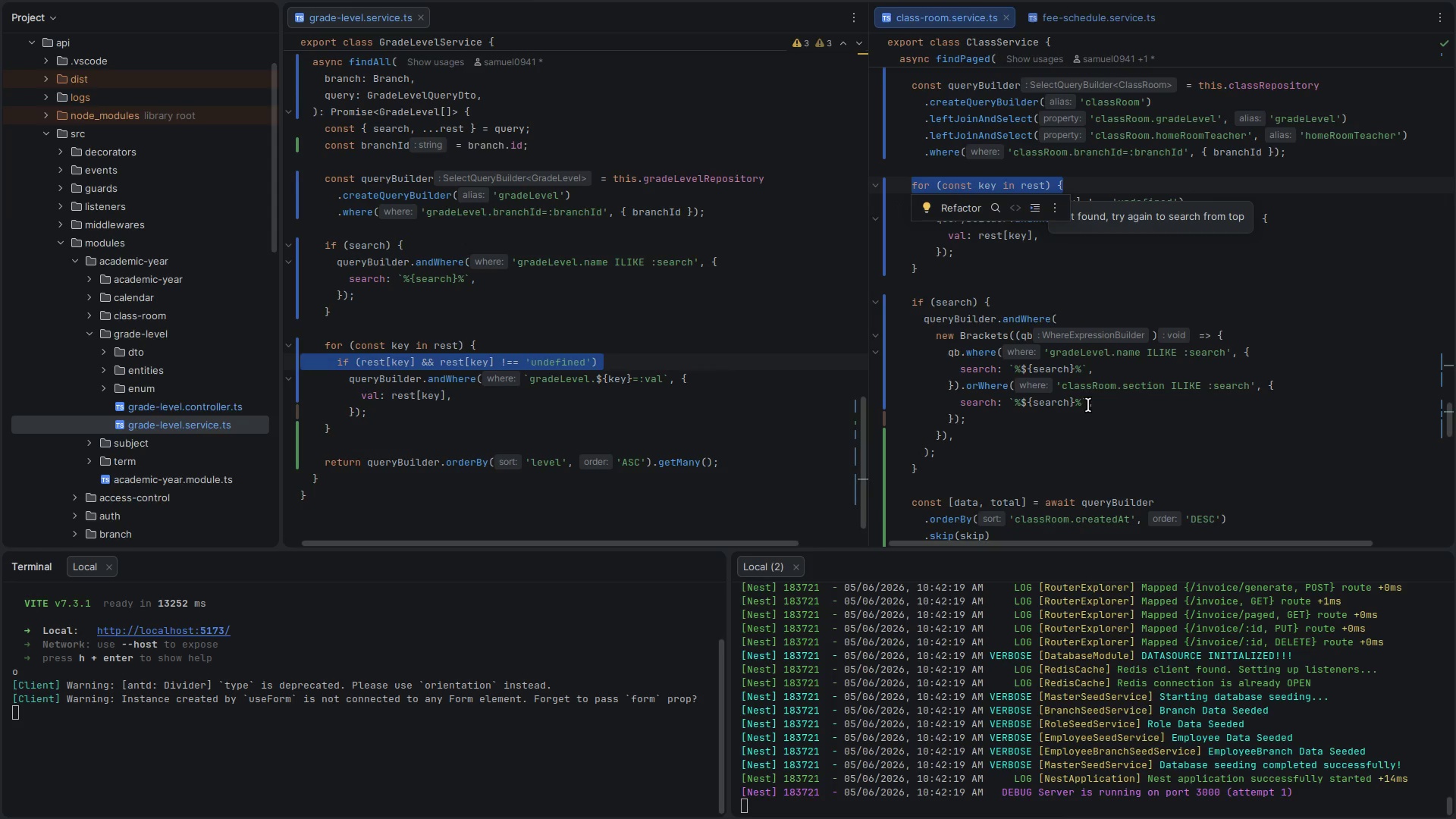 
scroll: coordinate [1071, 422], scroll_direction: down, amount: 14.0
 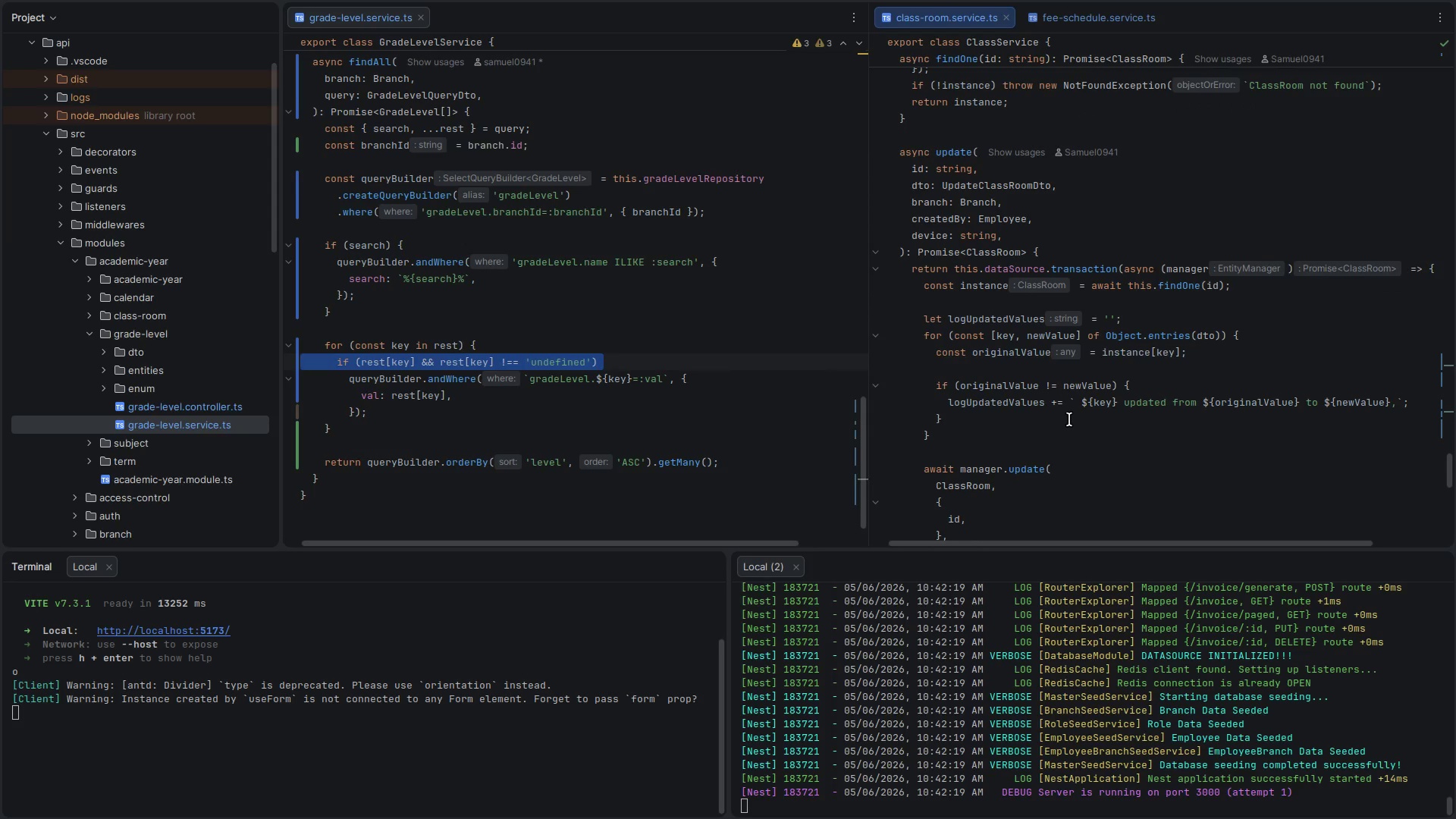 
scroll: coordinate [1043, 407], scroll_direction: up, amount: 3.0
 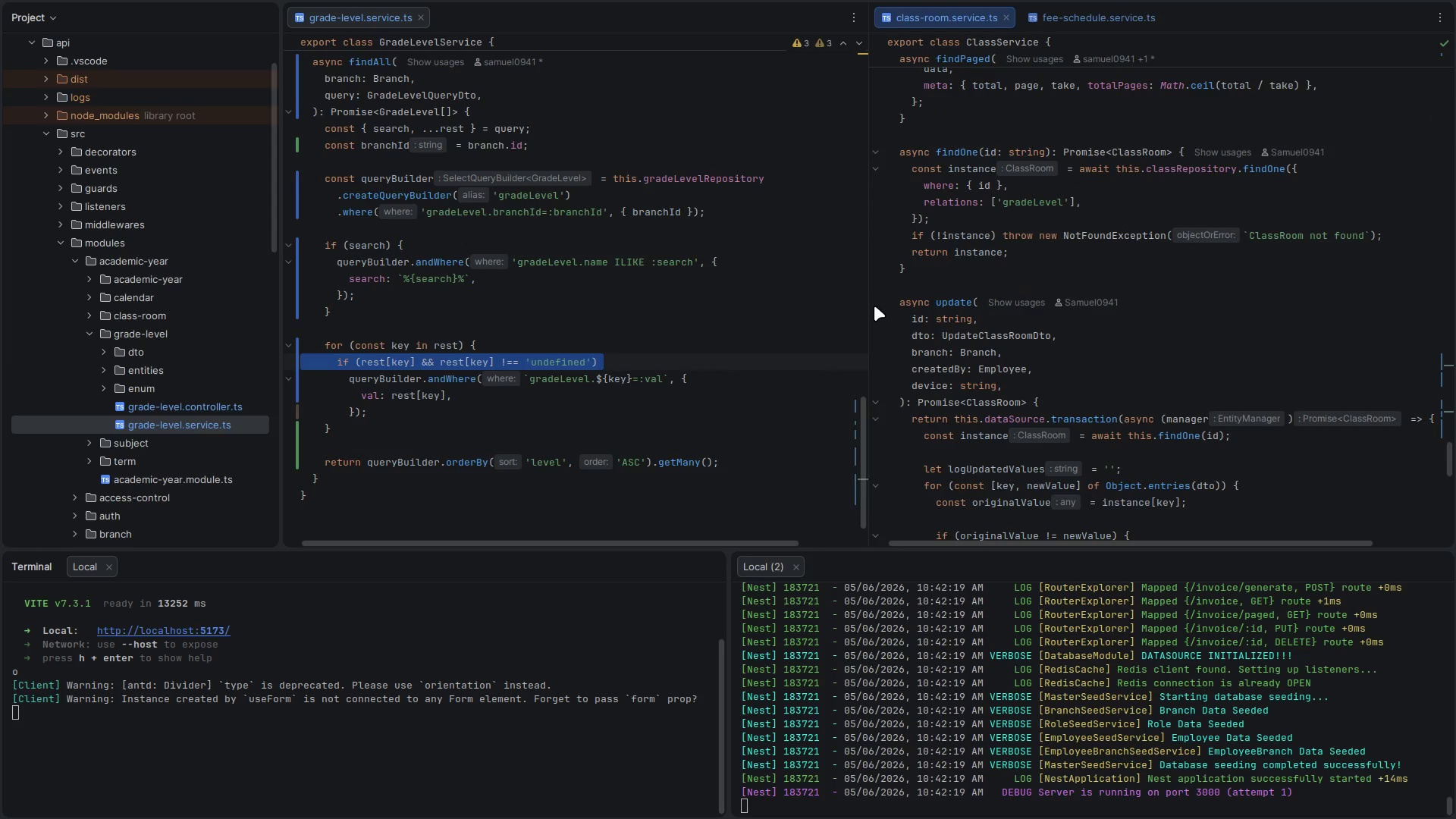 
left_click([877, 401])
 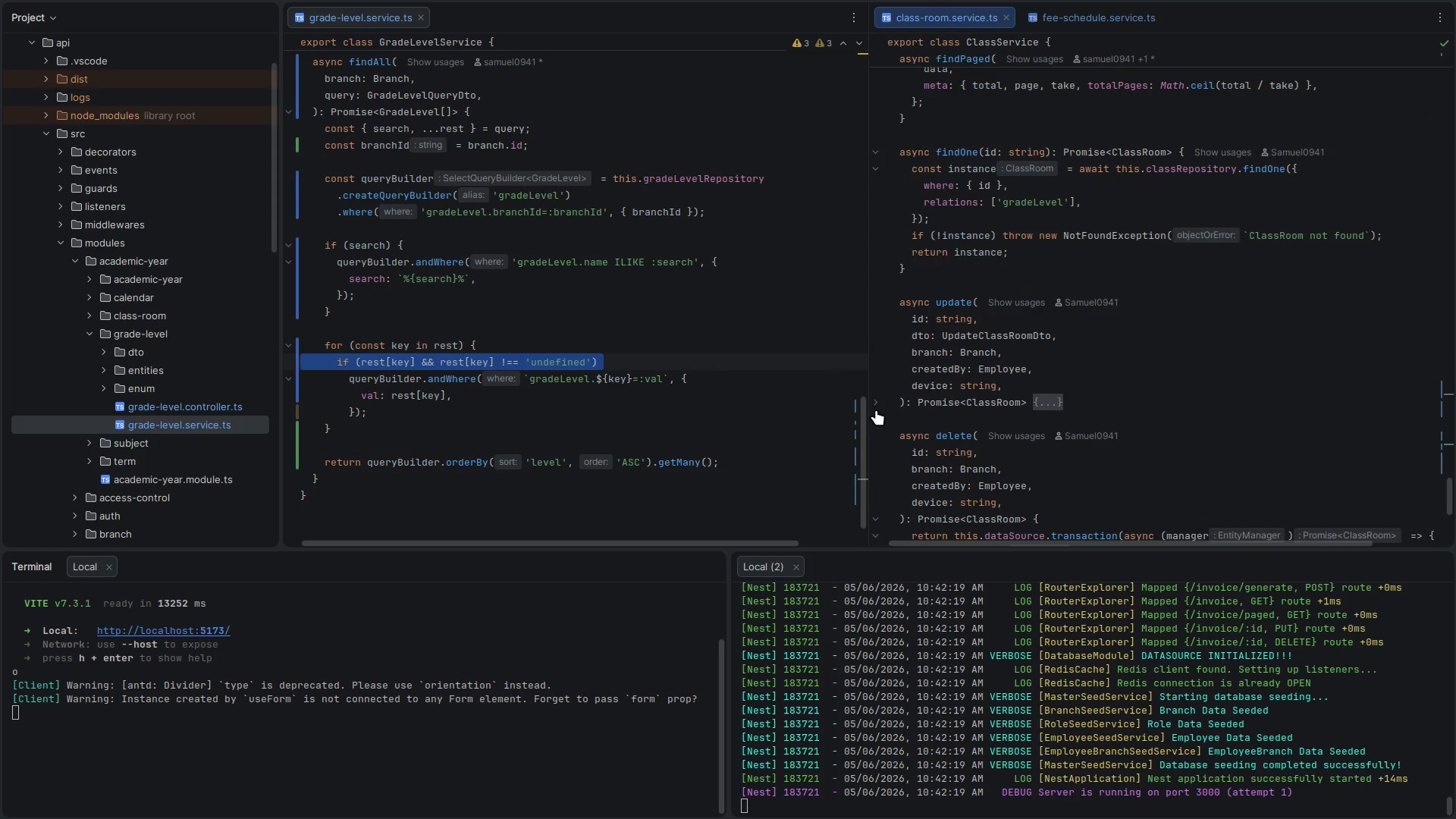 
scroll: coordinate [874, 422], scroll_direction: up, amount: 25.0
 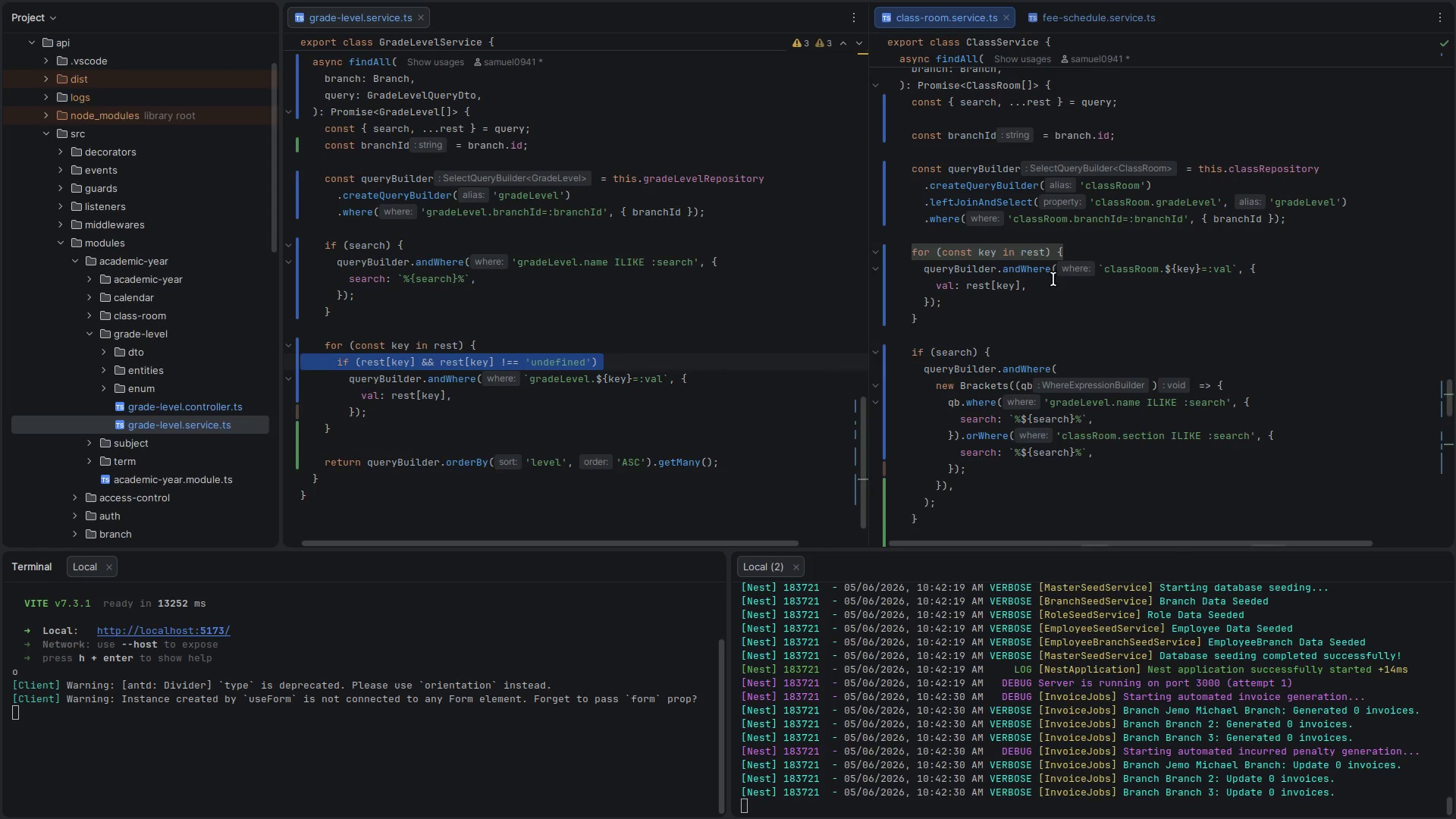 
left_click([1105, 248])
 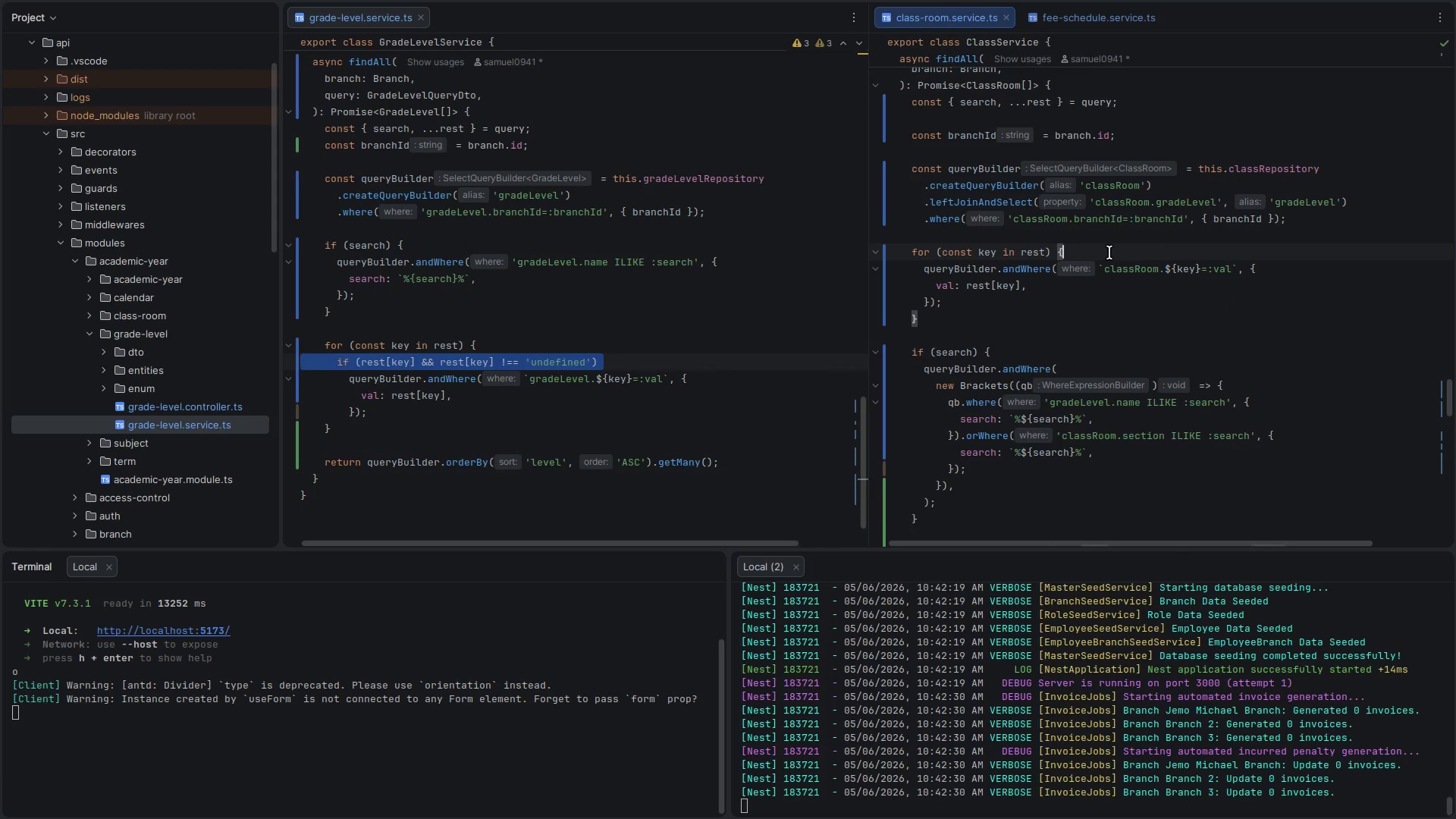 
key(Enter)
 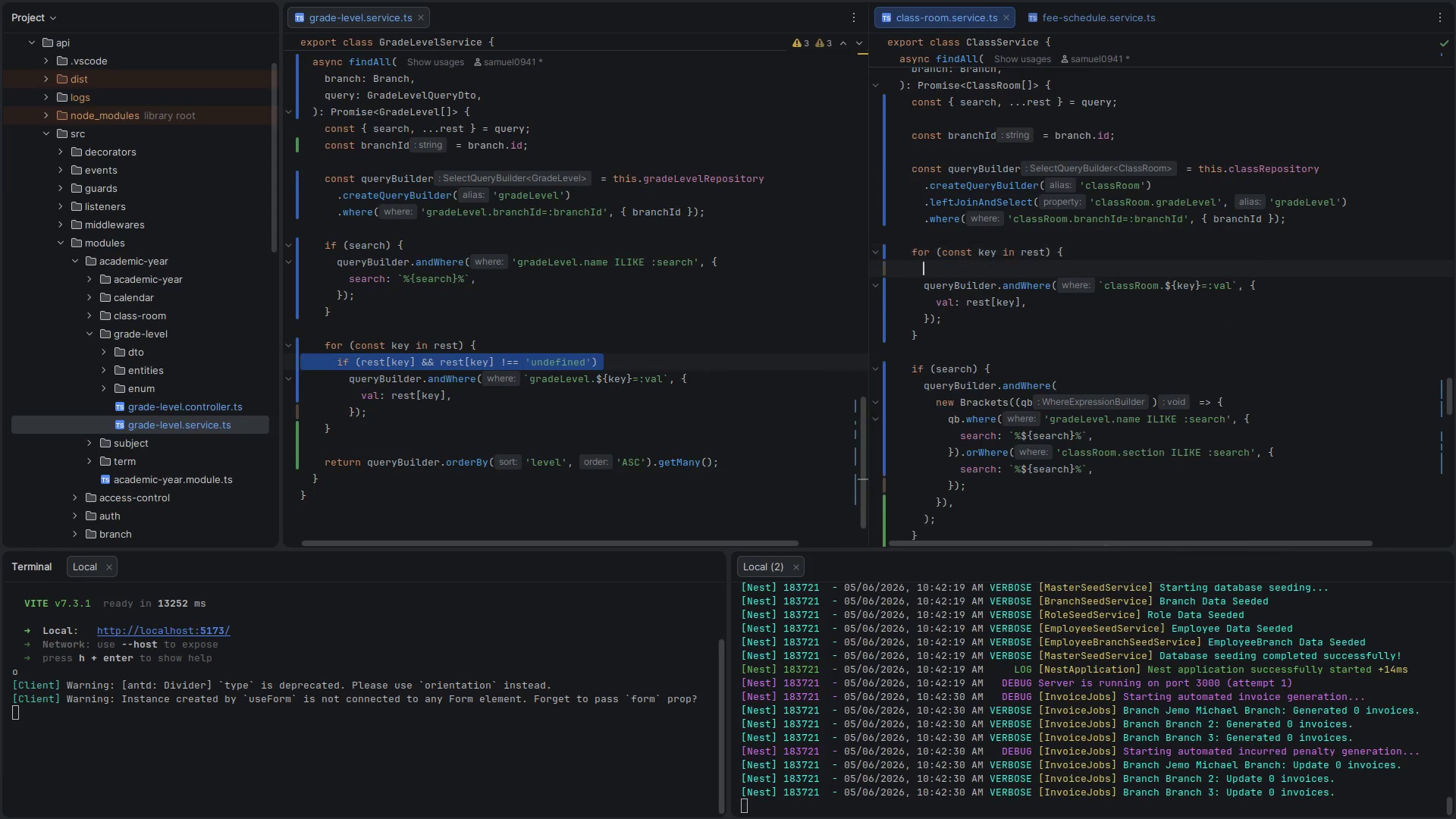 
key(Control+ControlLeft)
 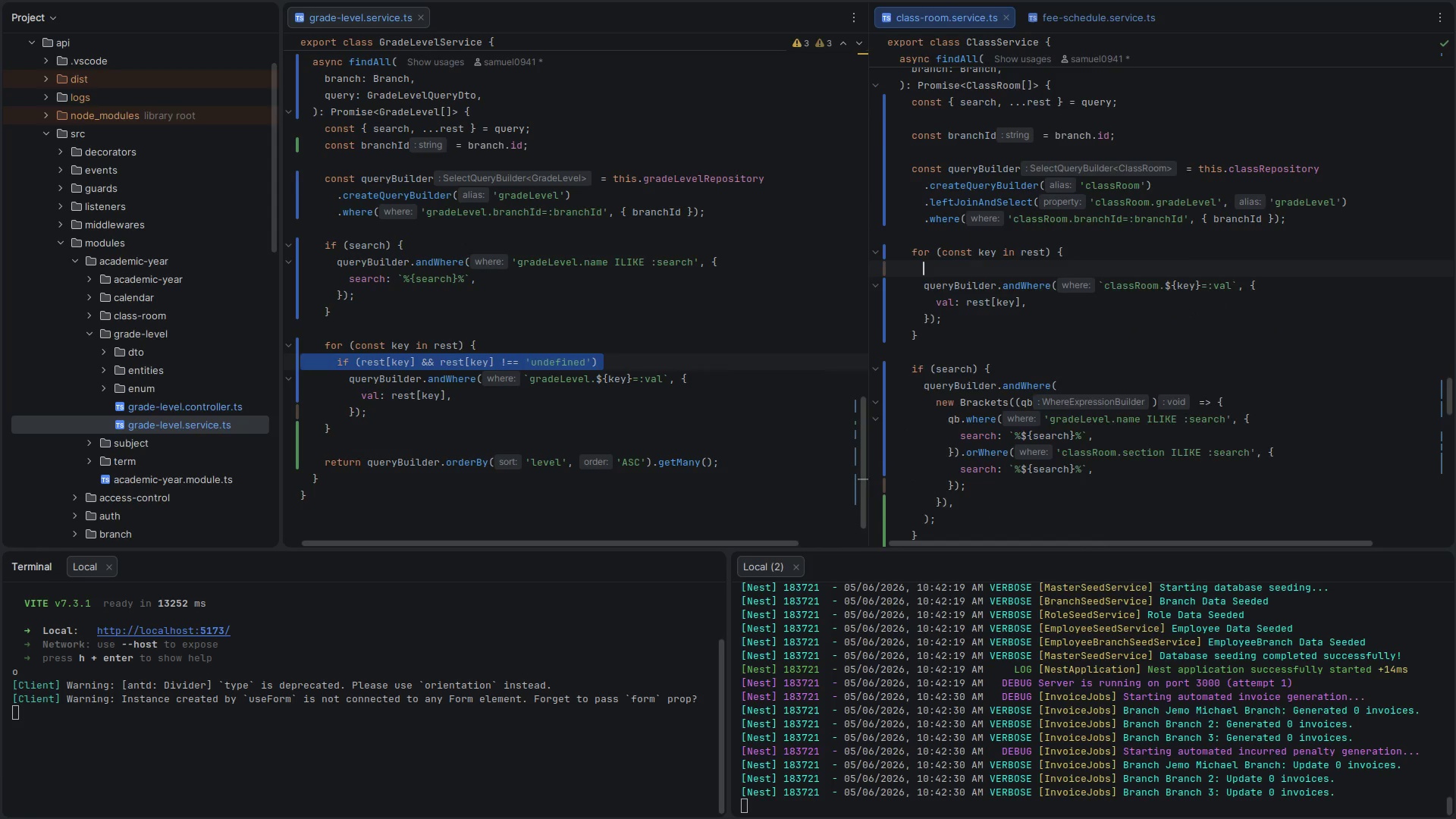 
key(Control+V)
 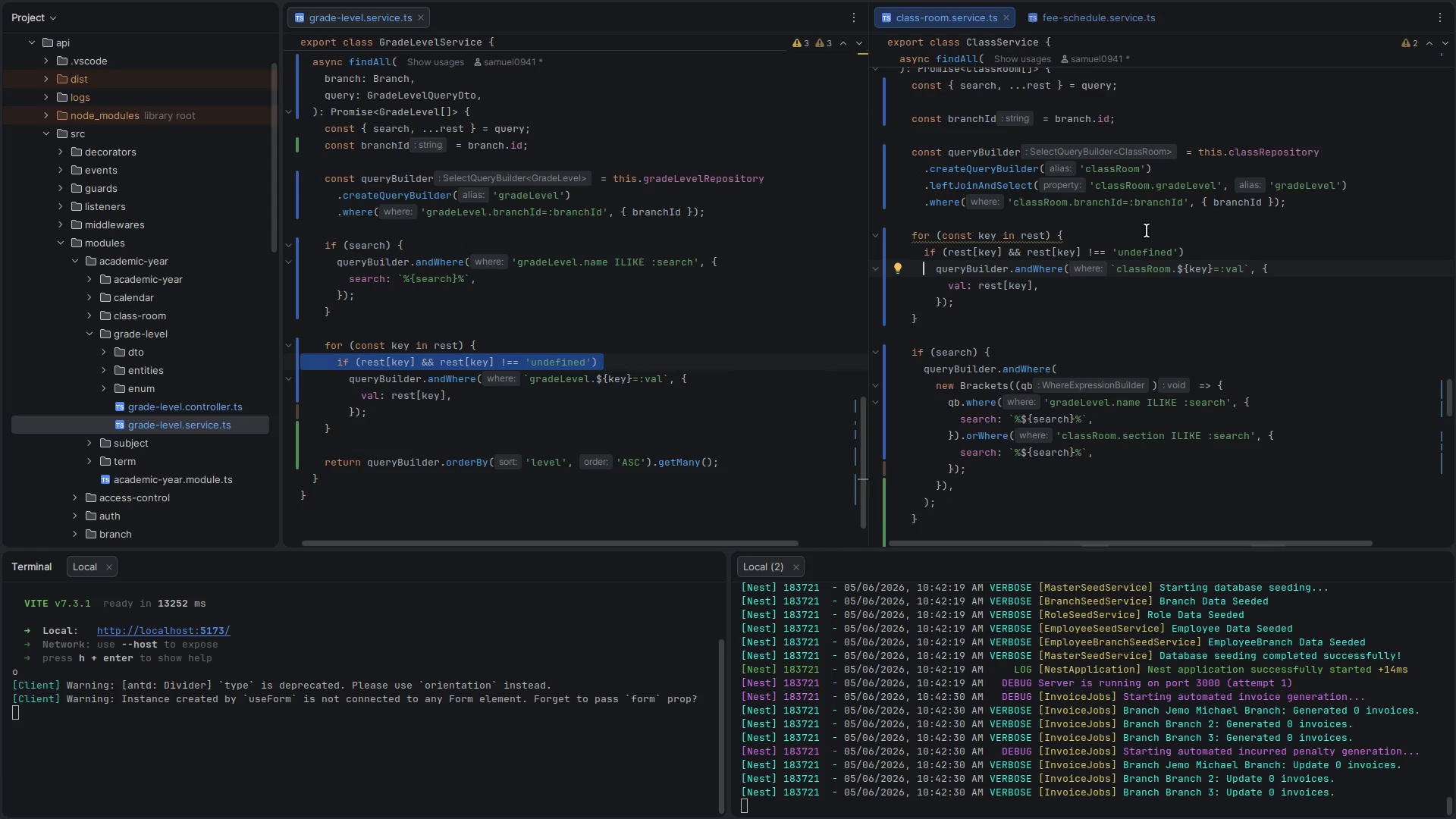 
key(Control+S)
 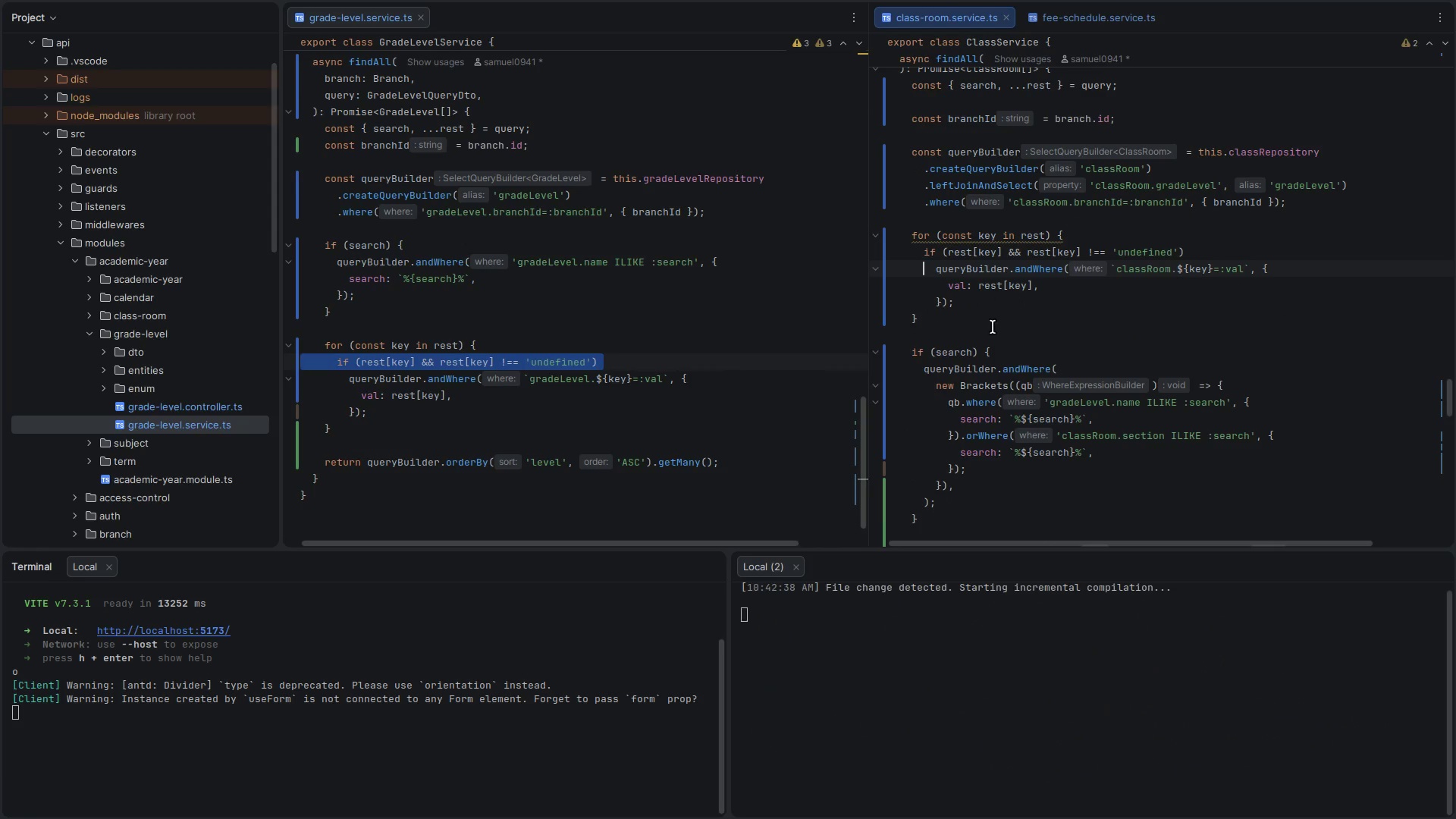 
left_click([977, 322])
 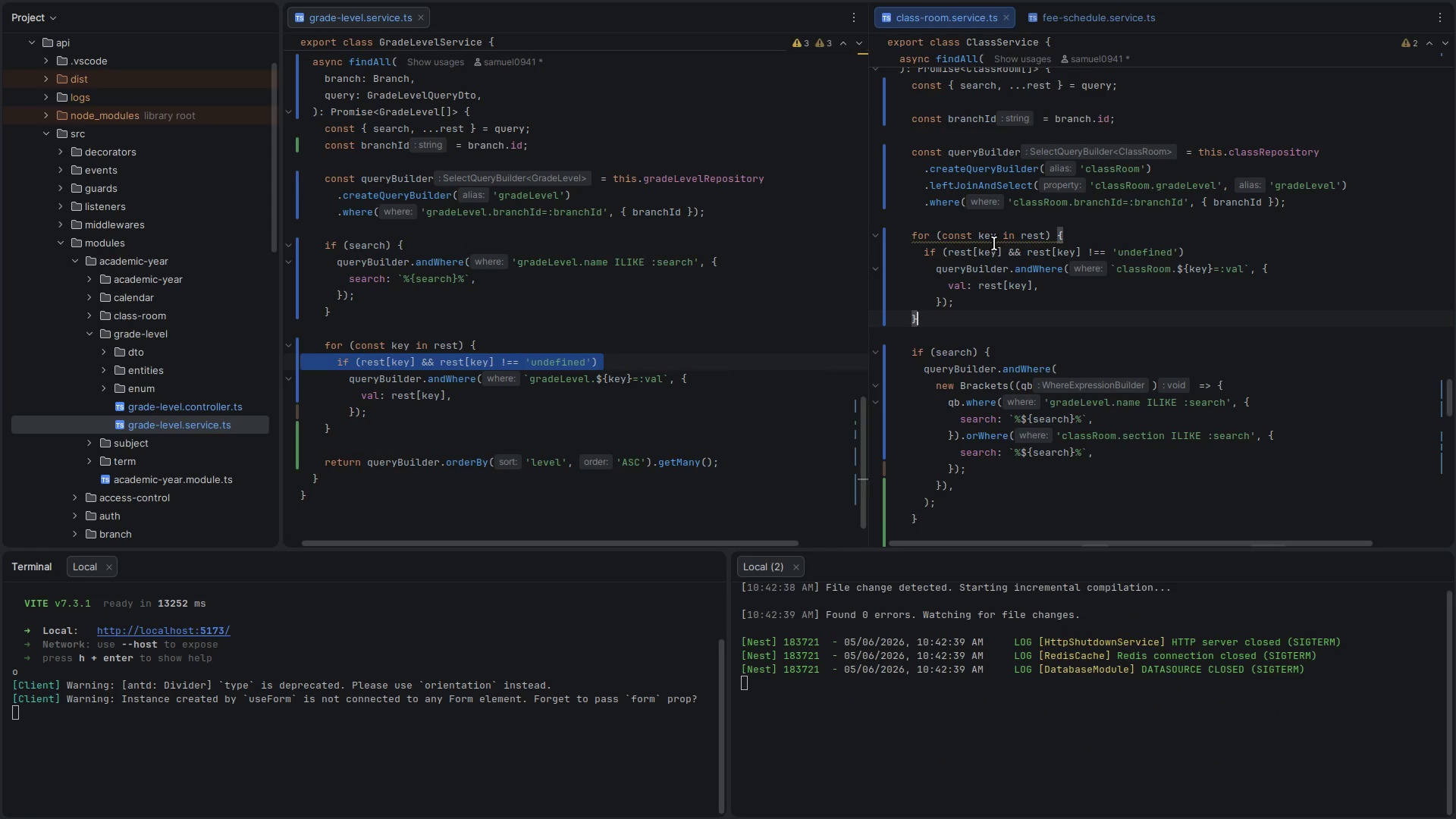 
mouse_move([1012, 241])
 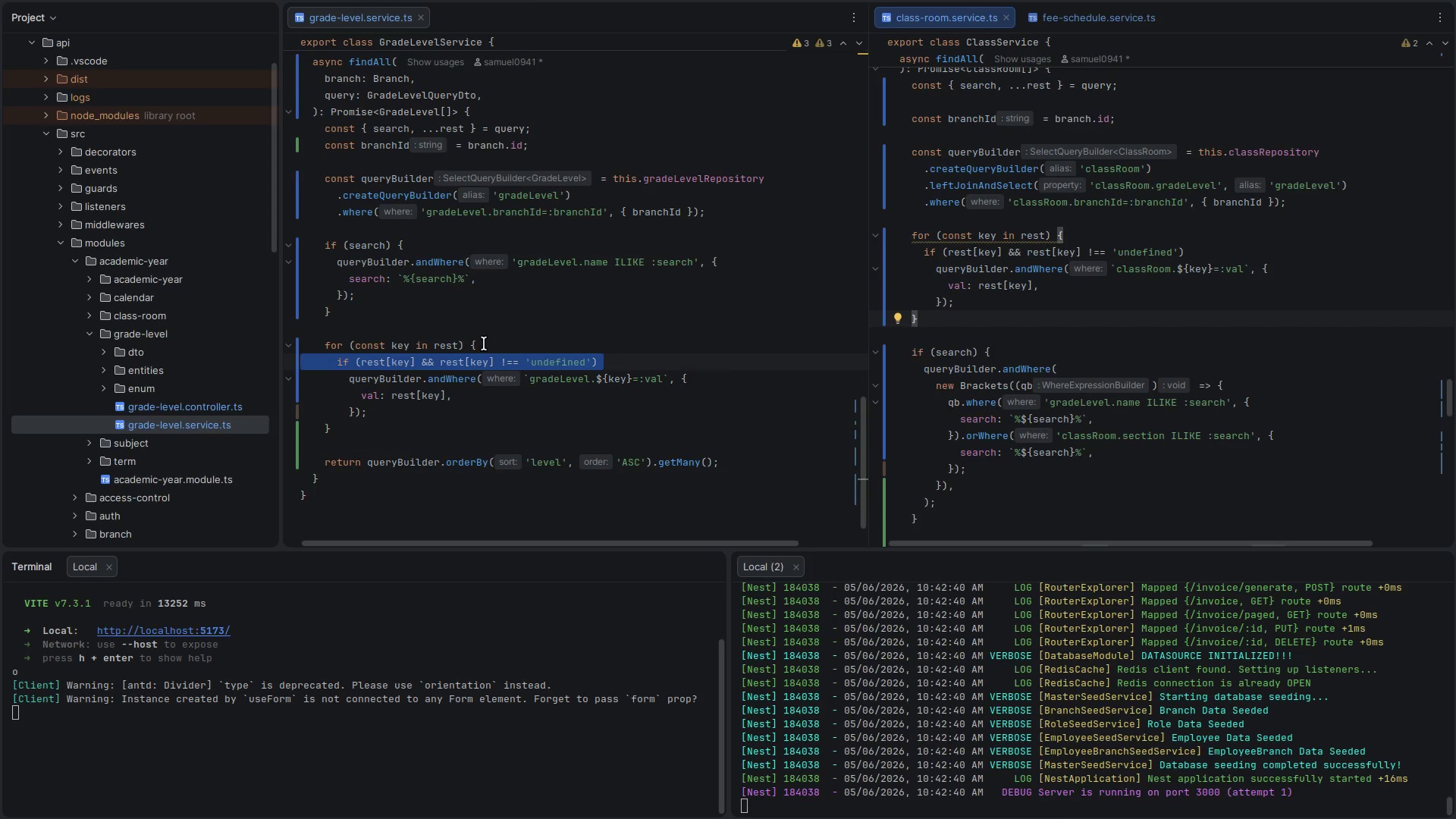 
double_click([463, 374])
 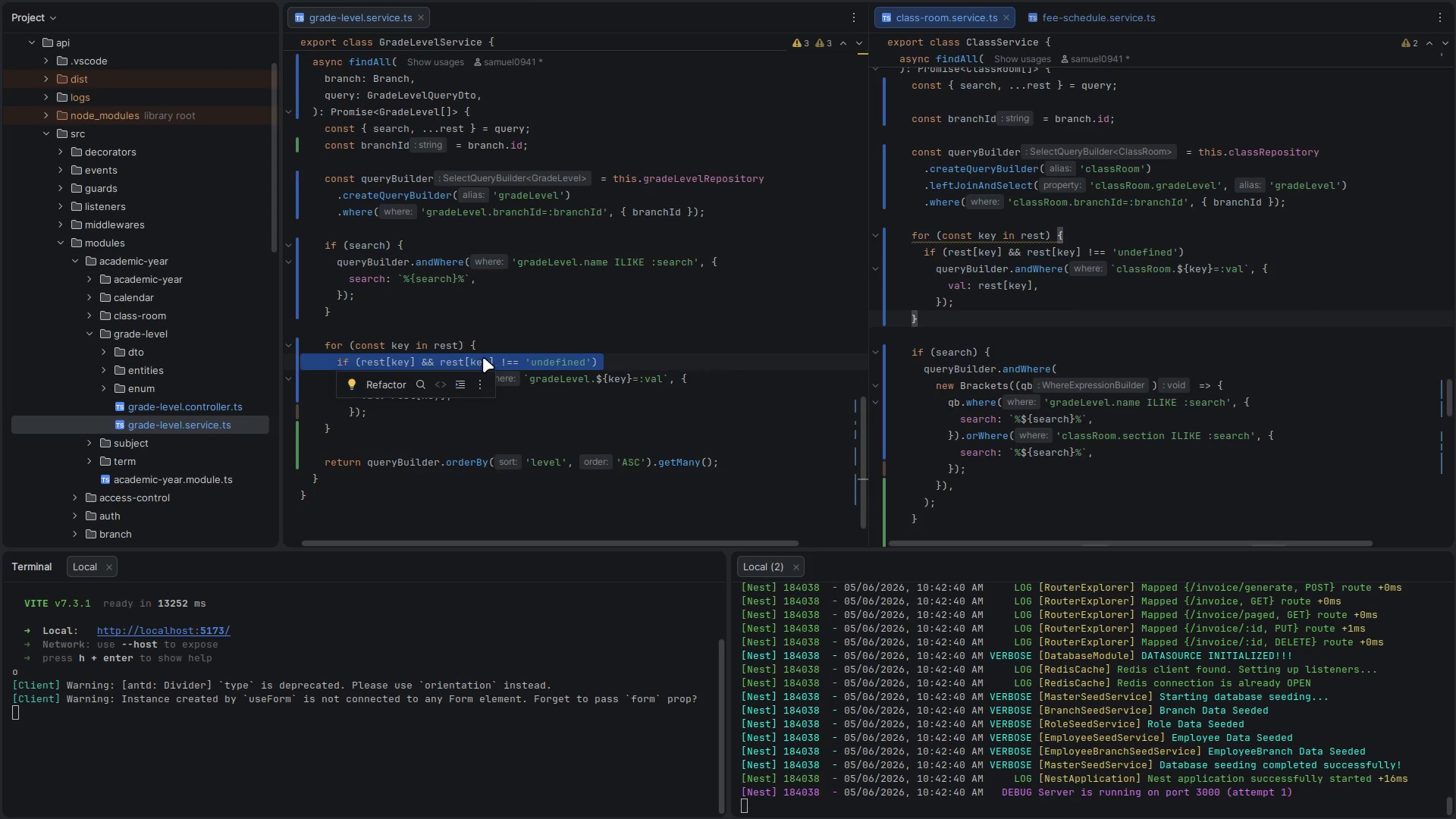 
left_click([496, 357])
 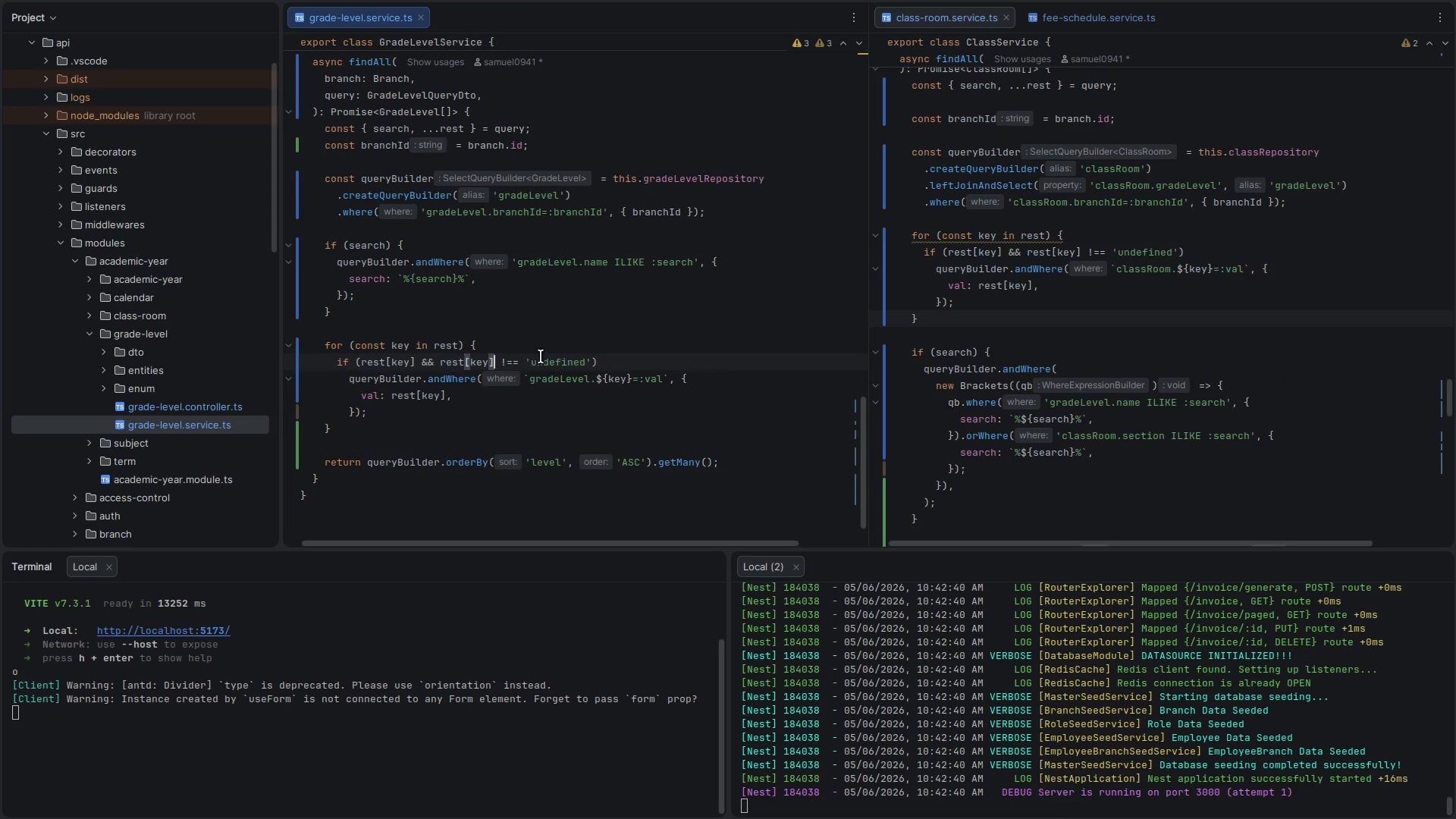 
left_click([541, 356])
 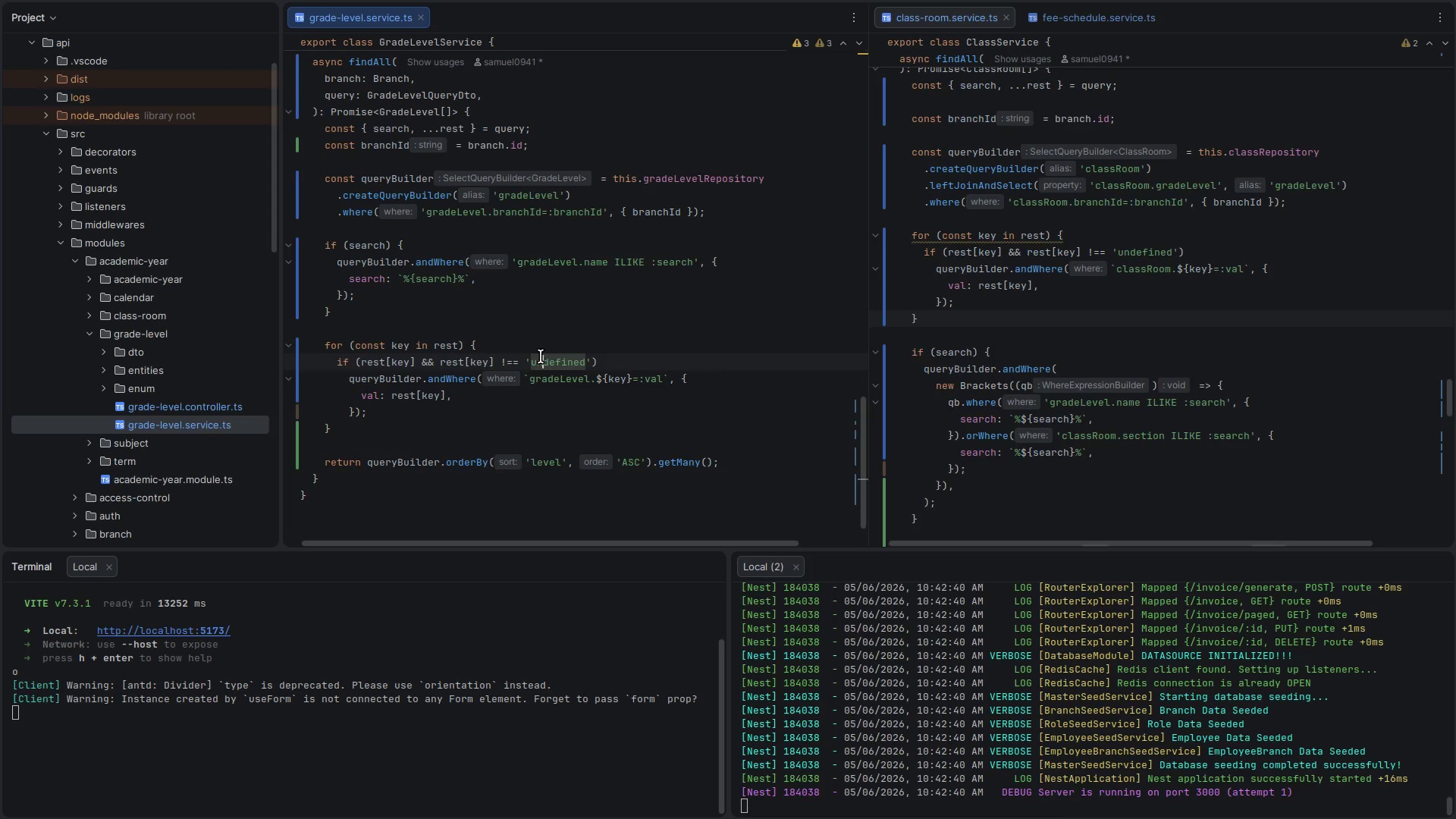 
key(Control+ControlLeft)
 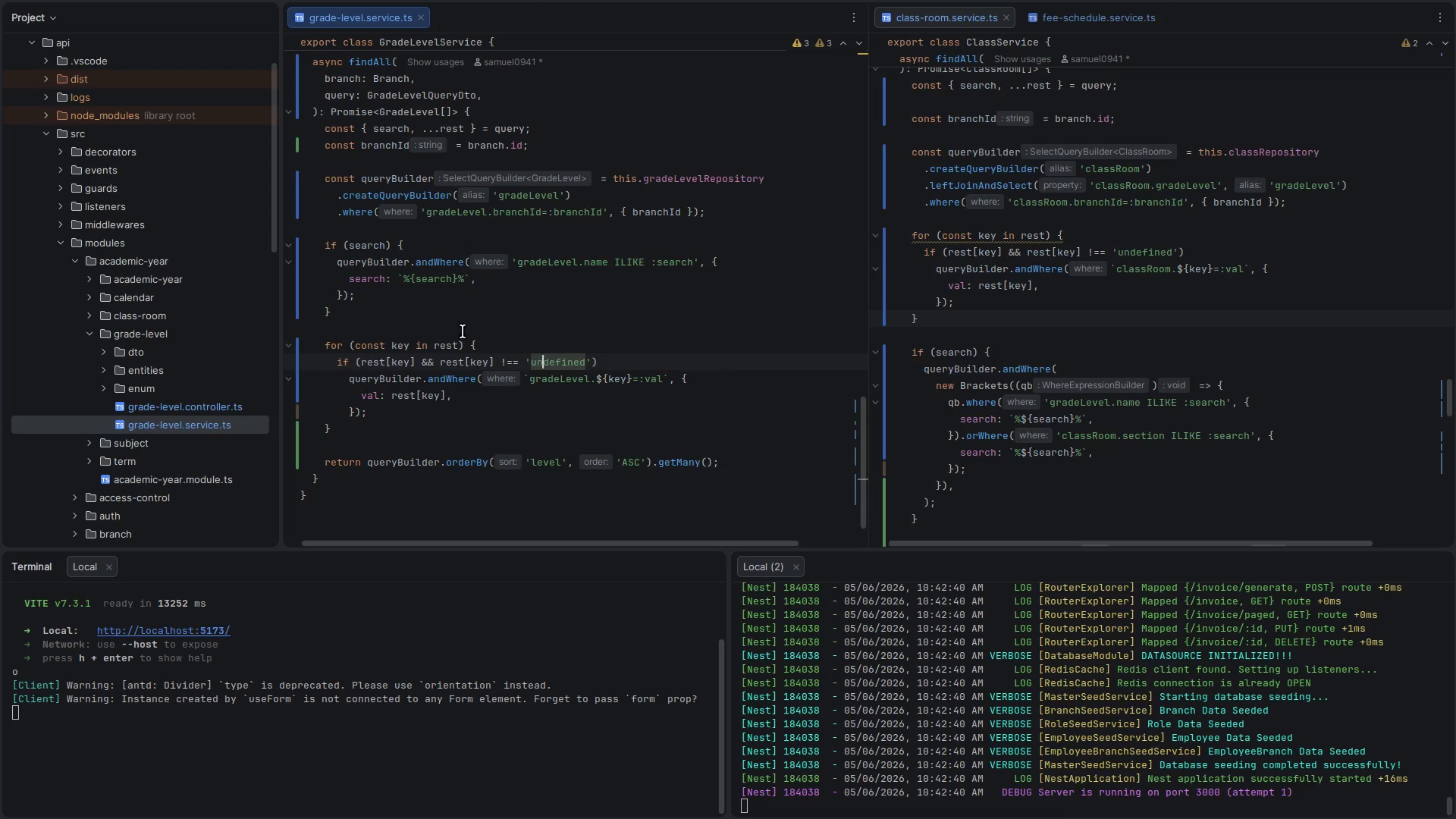 
key(Control+C)
 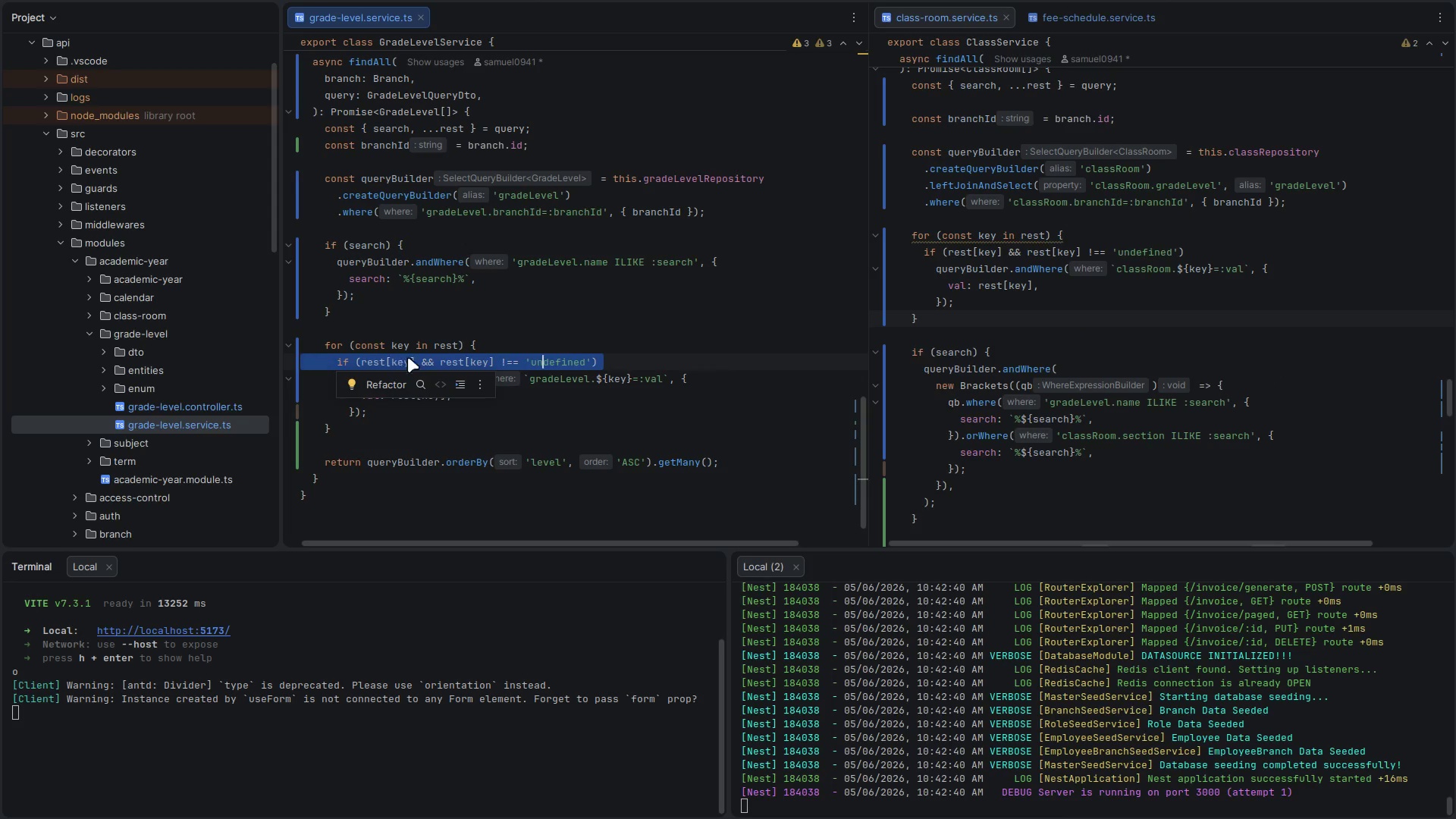 
scroll: coordinate [446, 369], scroll_direction: up, amount: 10.0
 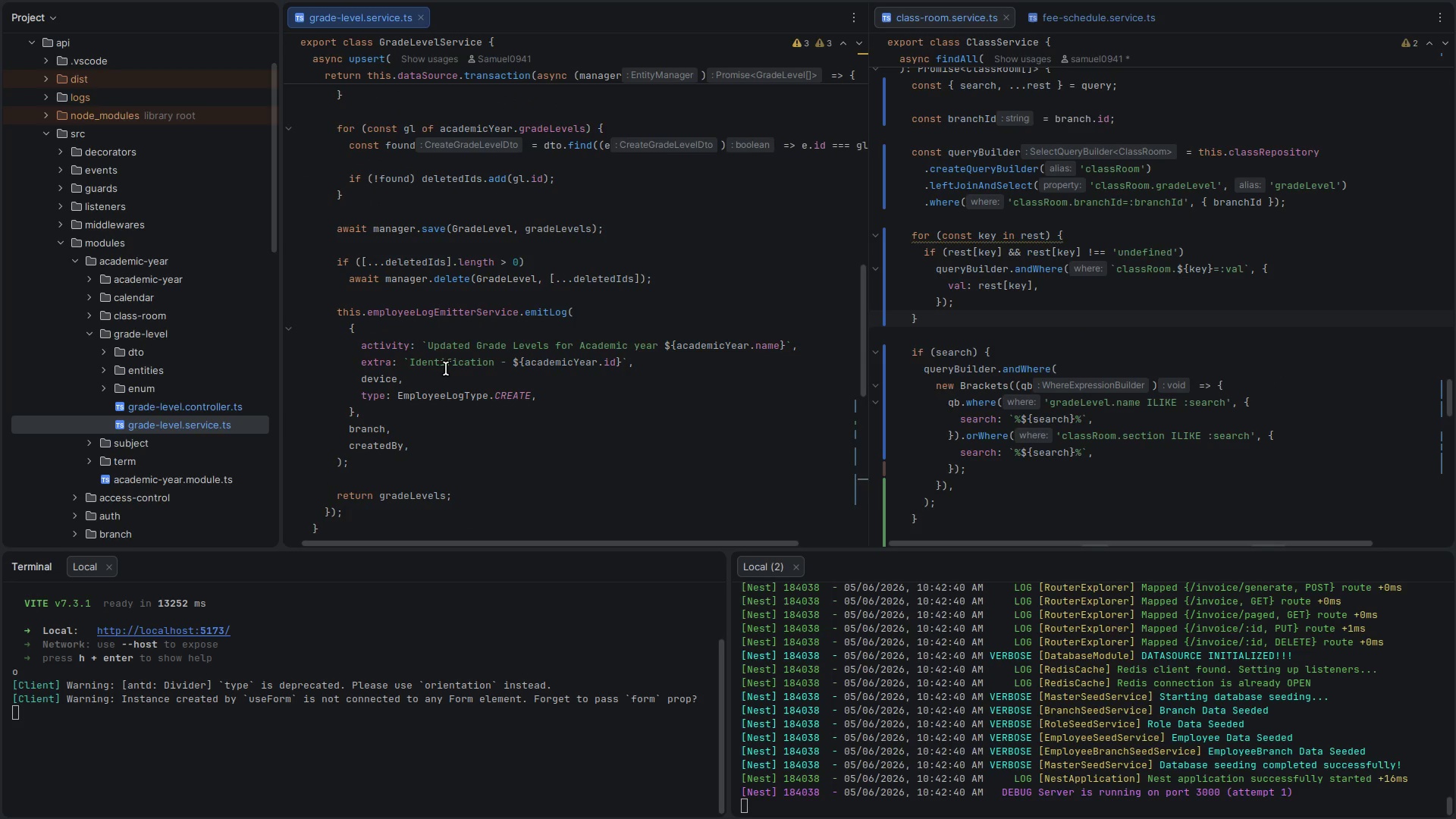 
scroll: coordinate [446, 368], scroll_direction: down, amount: 19.0
 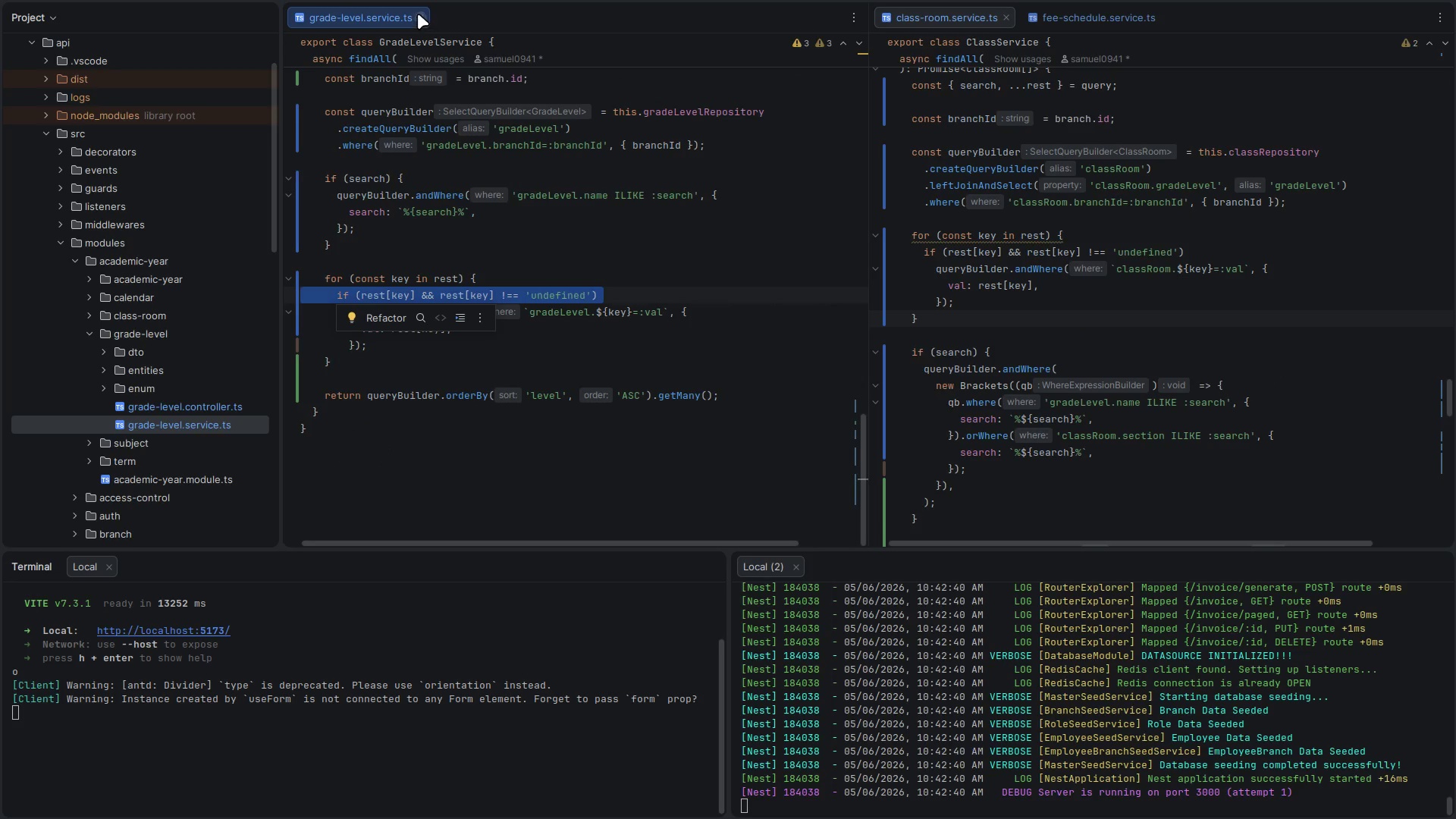 
left_click([425, 15])
 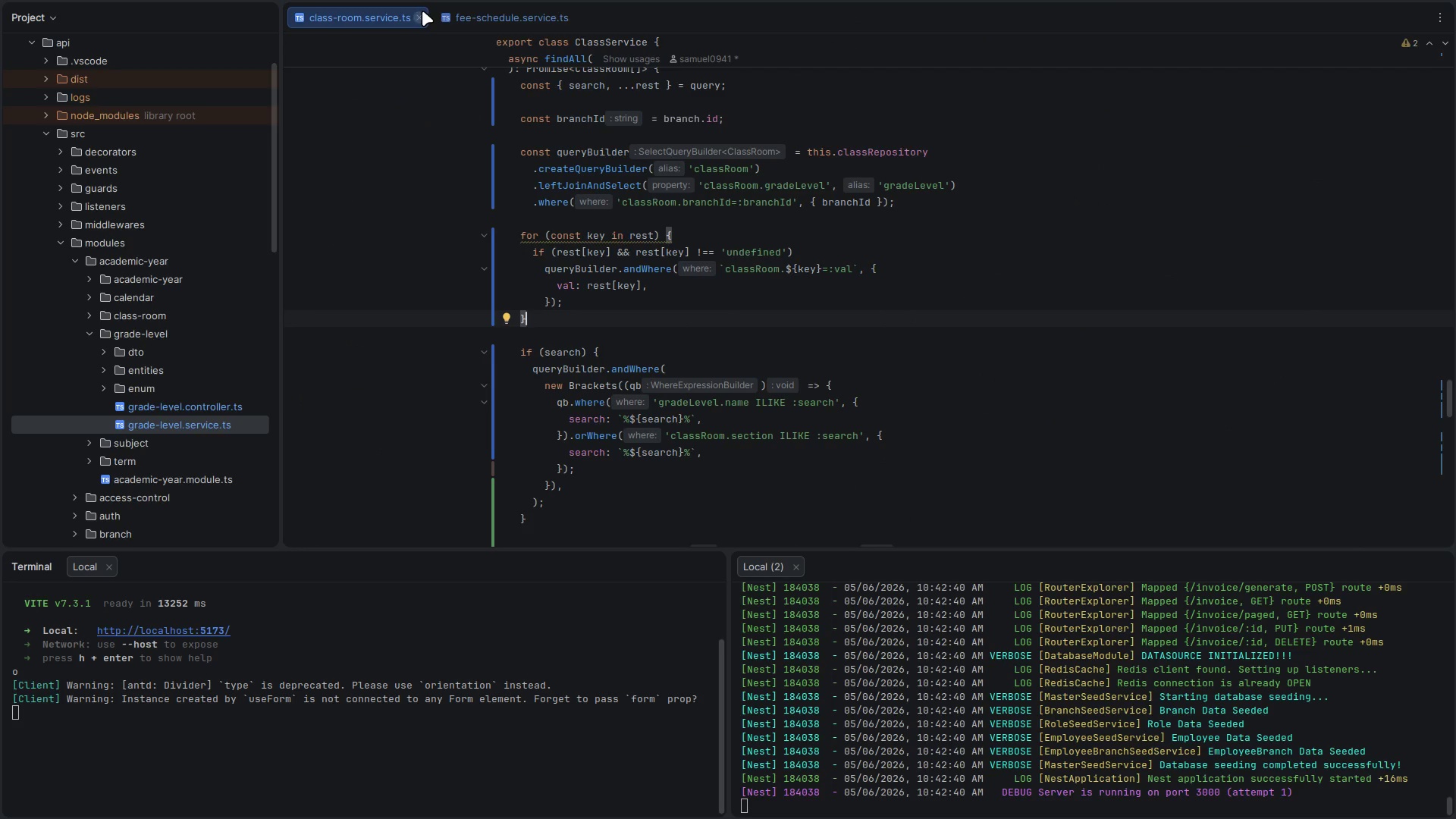 
left_click([416, 13])
 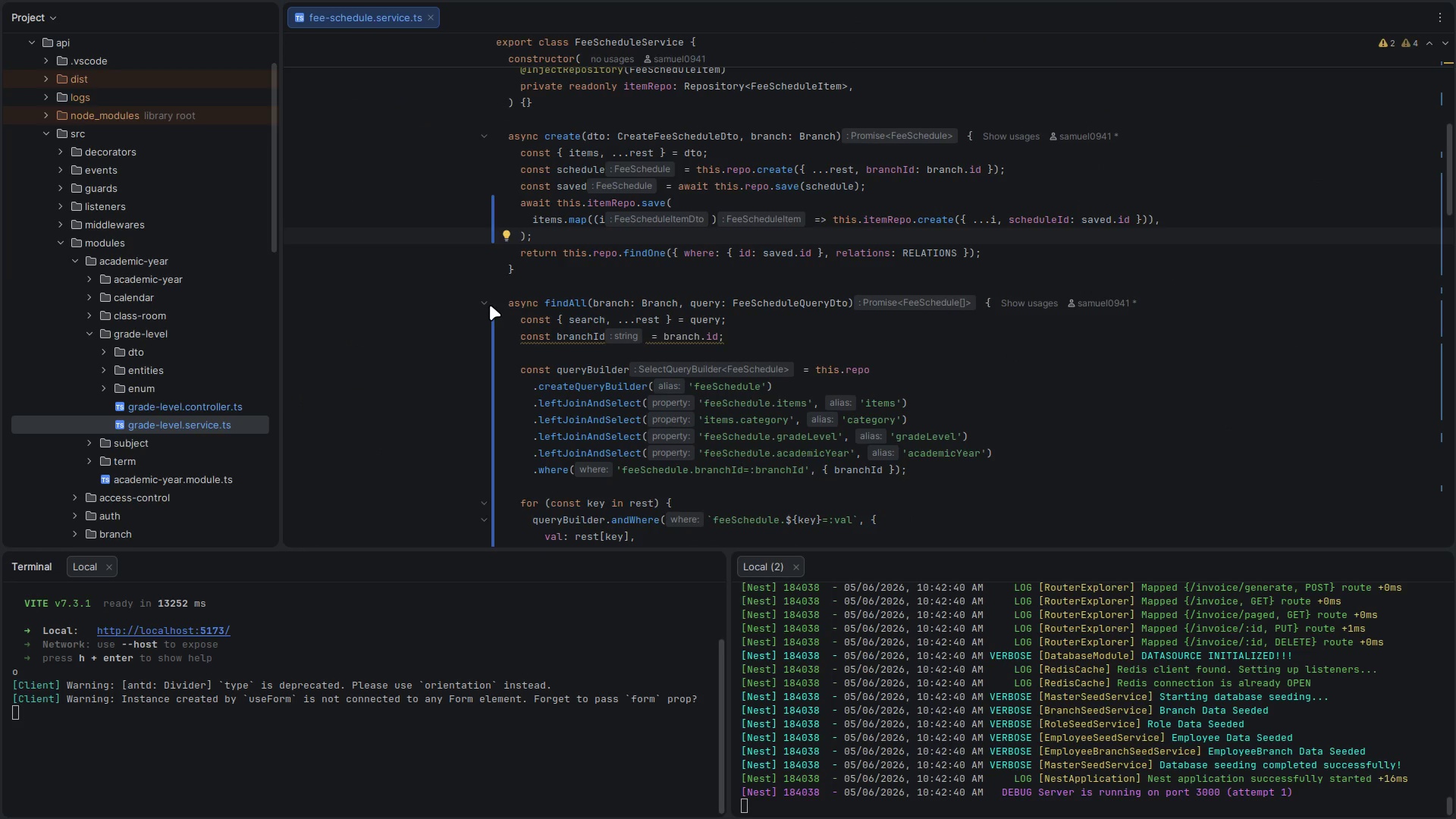 
left_click([485, 301])
 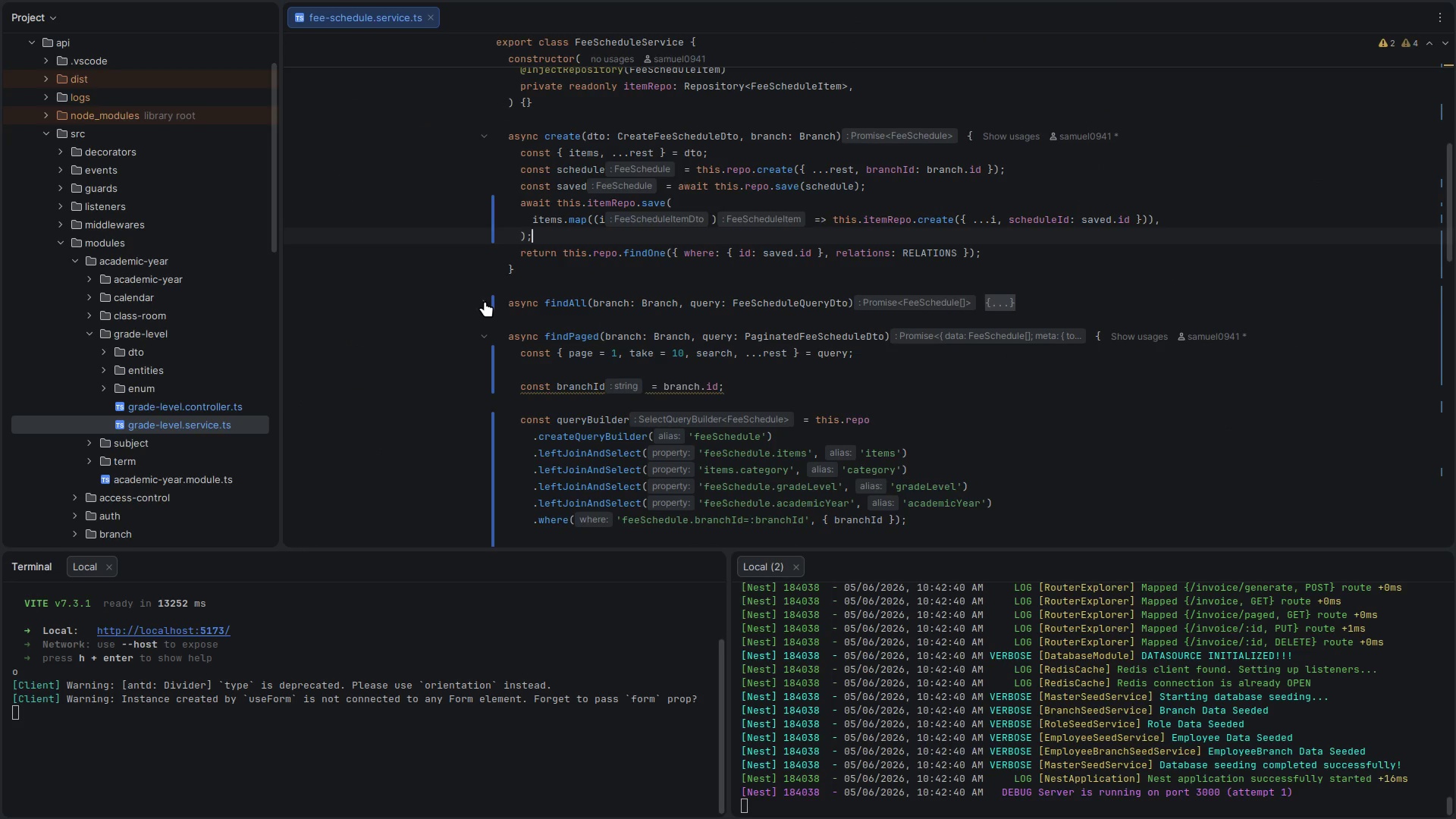 
left_click([485, 301])
 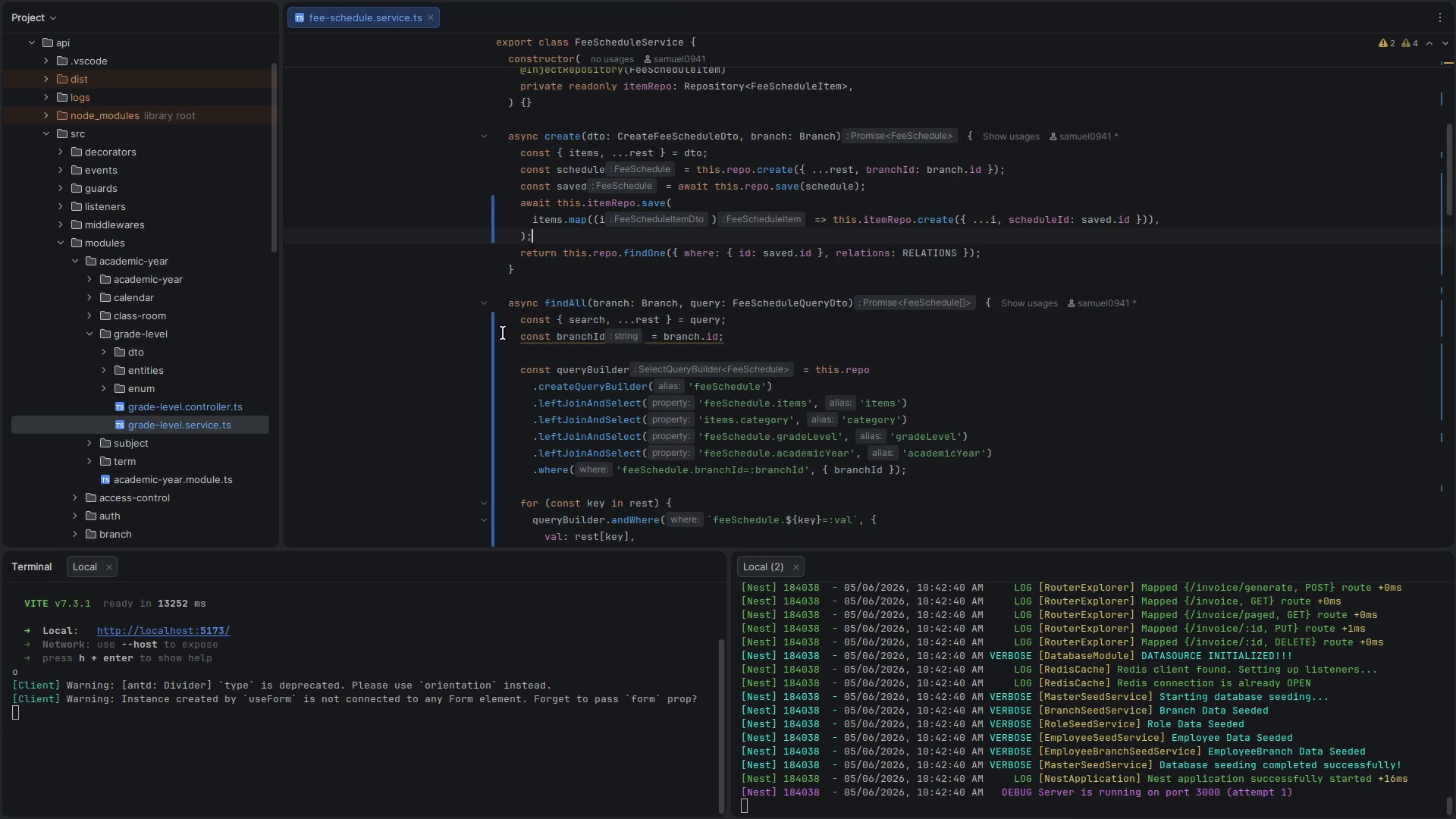 
scroll: coordinate [512, 347], scroll_direction: down, amount: 4.0
 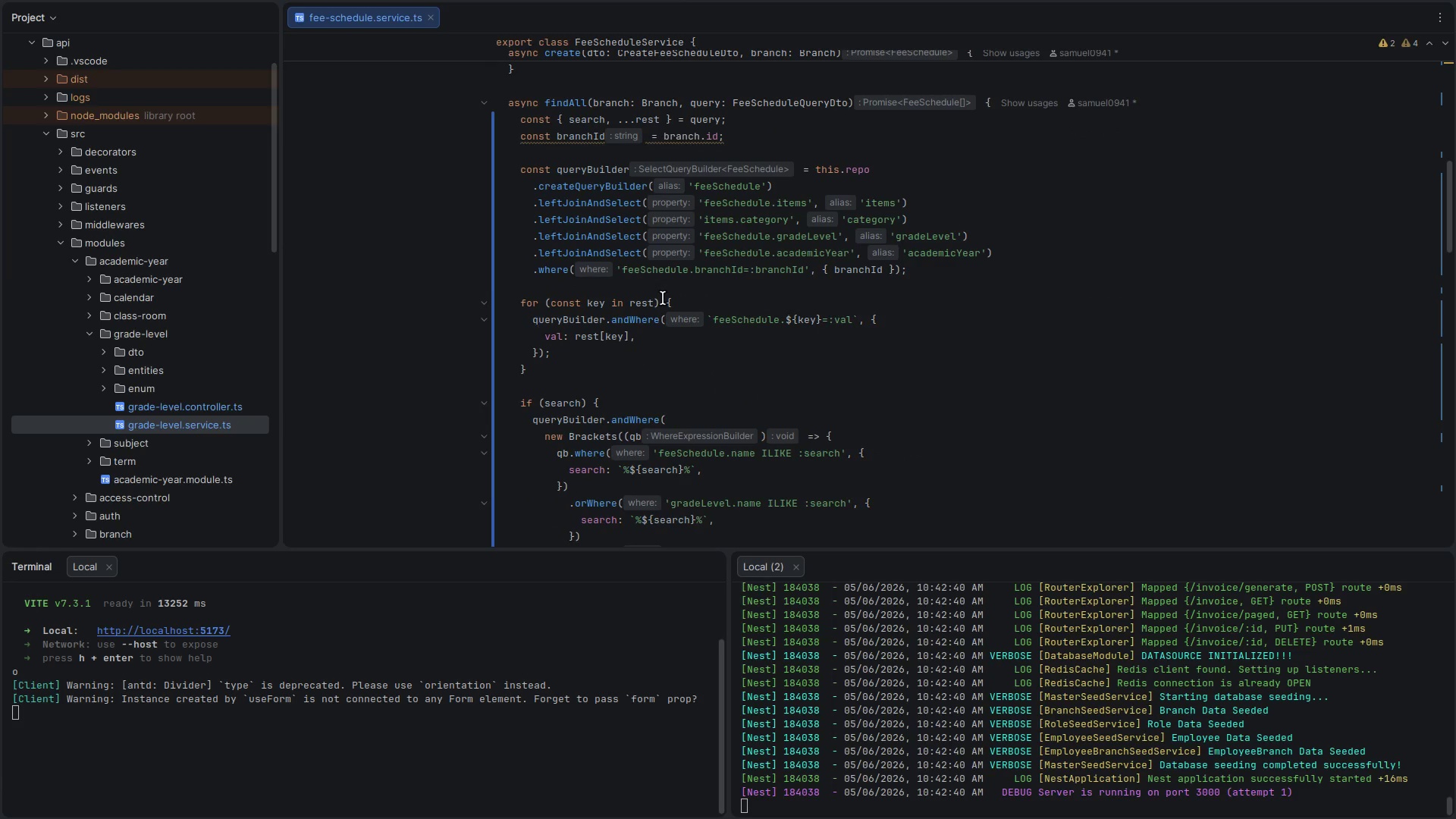 
left_click([709, 285])
 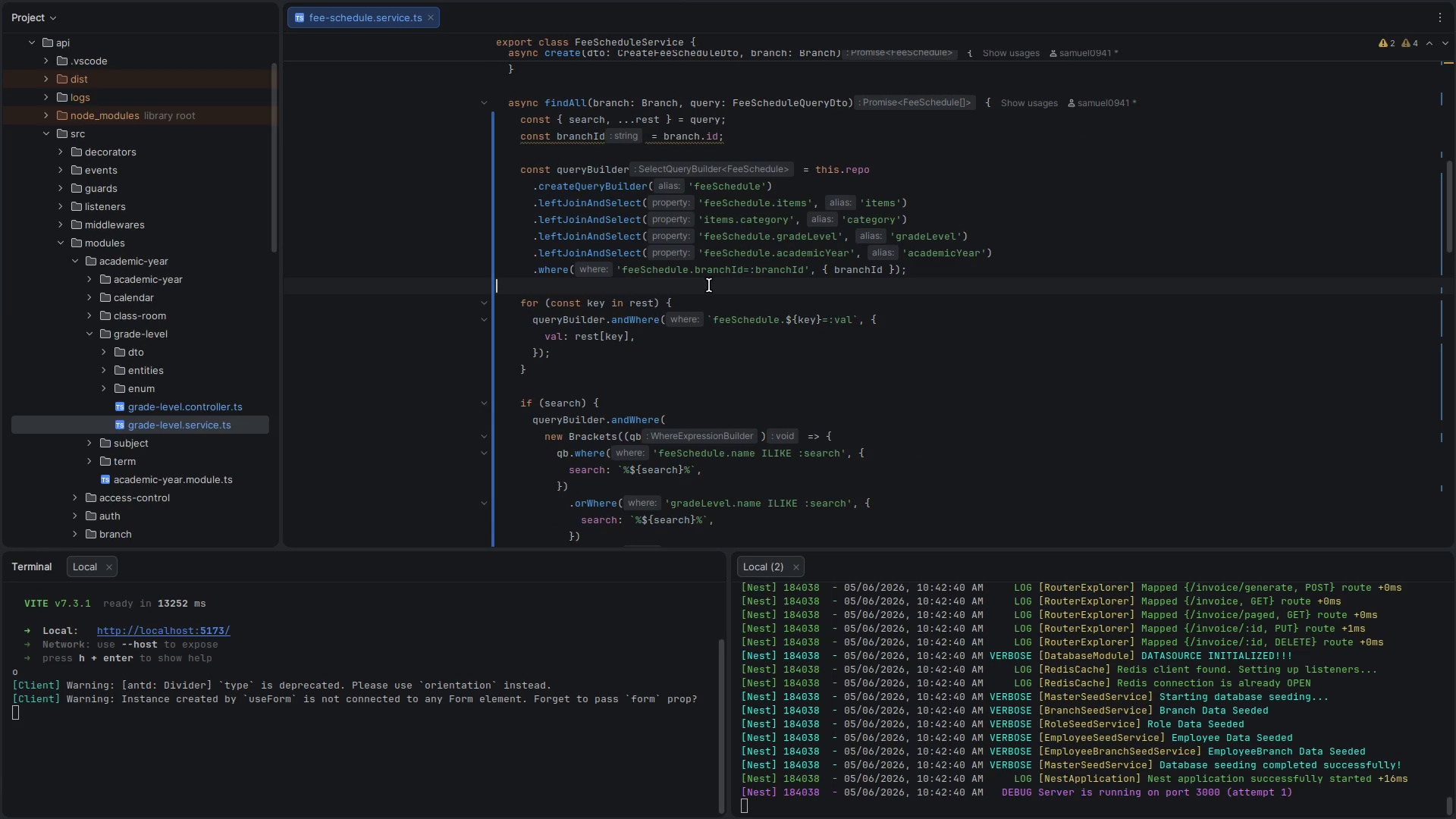 
key(Enter)
 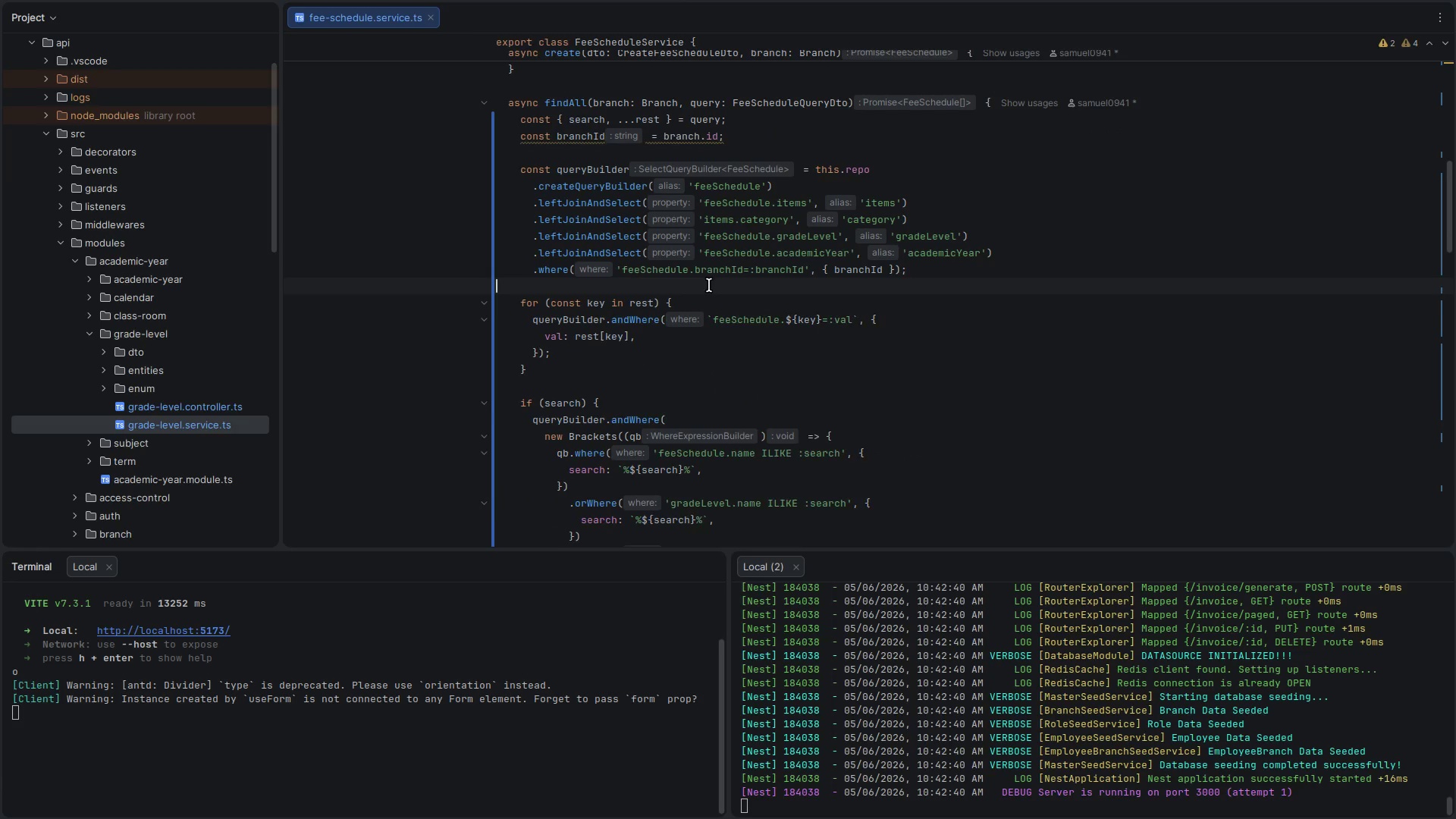 
key(Control+ControlLeft)
 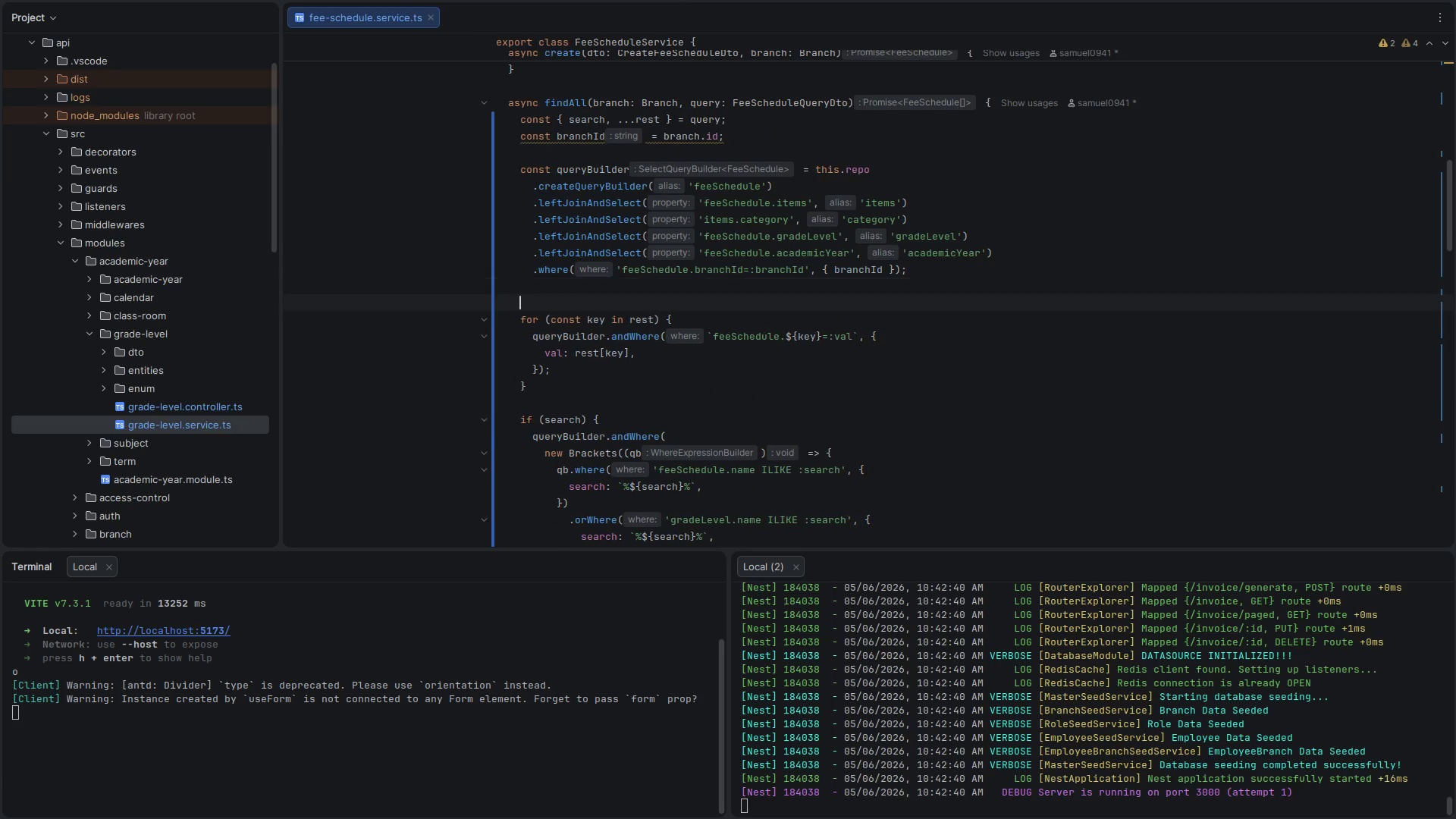 
key(Control+V)
 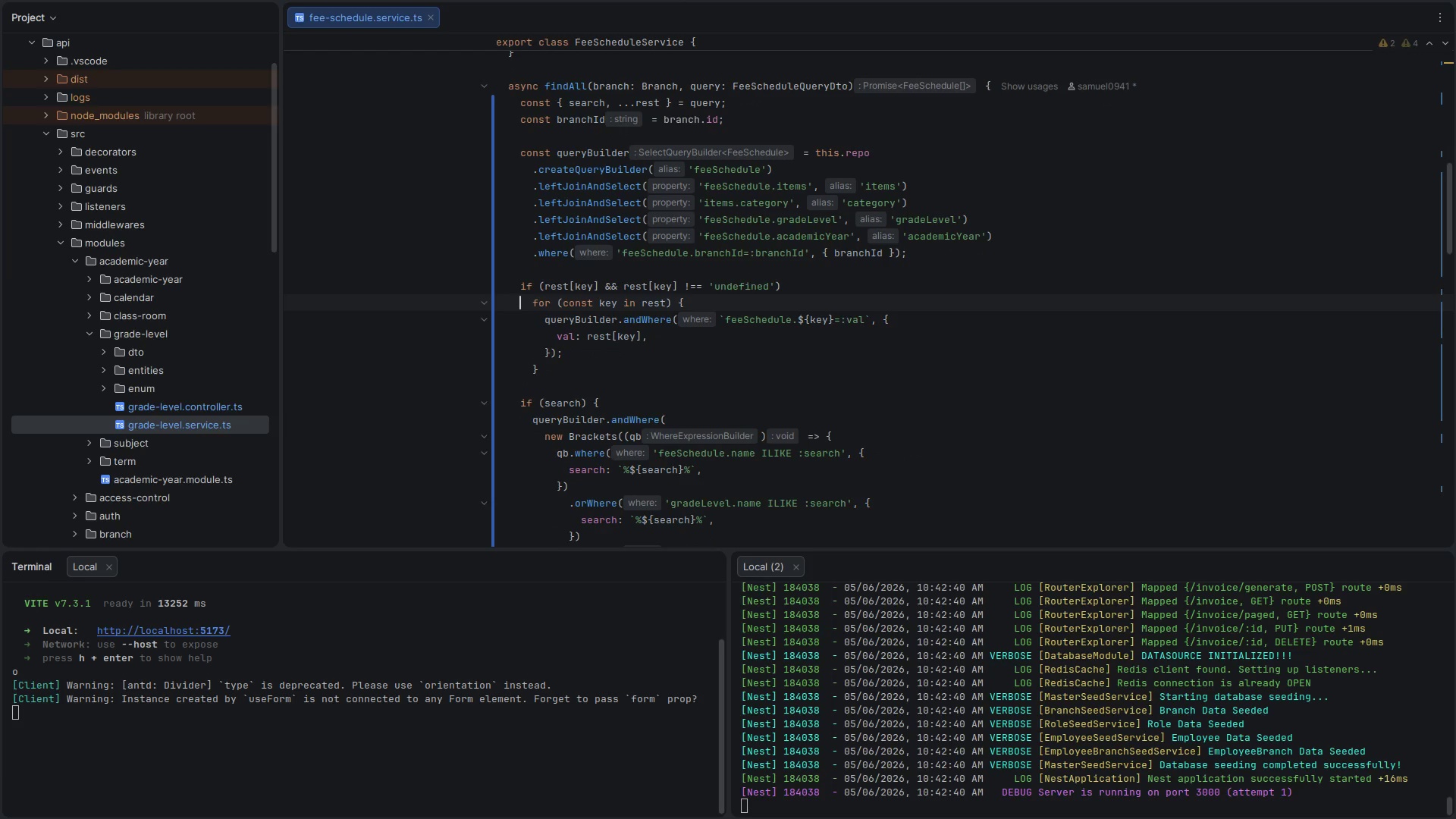 
key(Control+Z)
 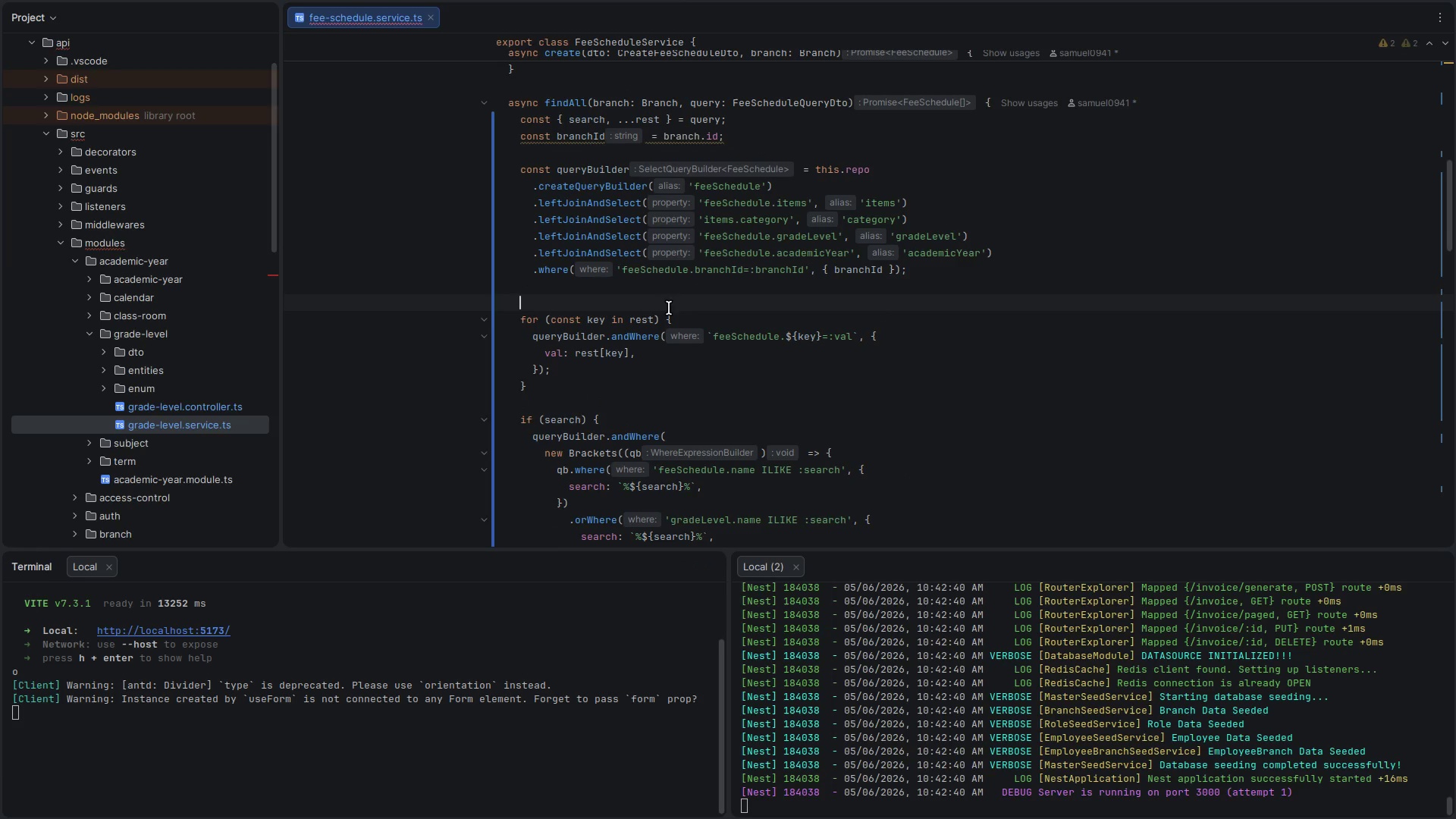 
left_click([690, 319])
 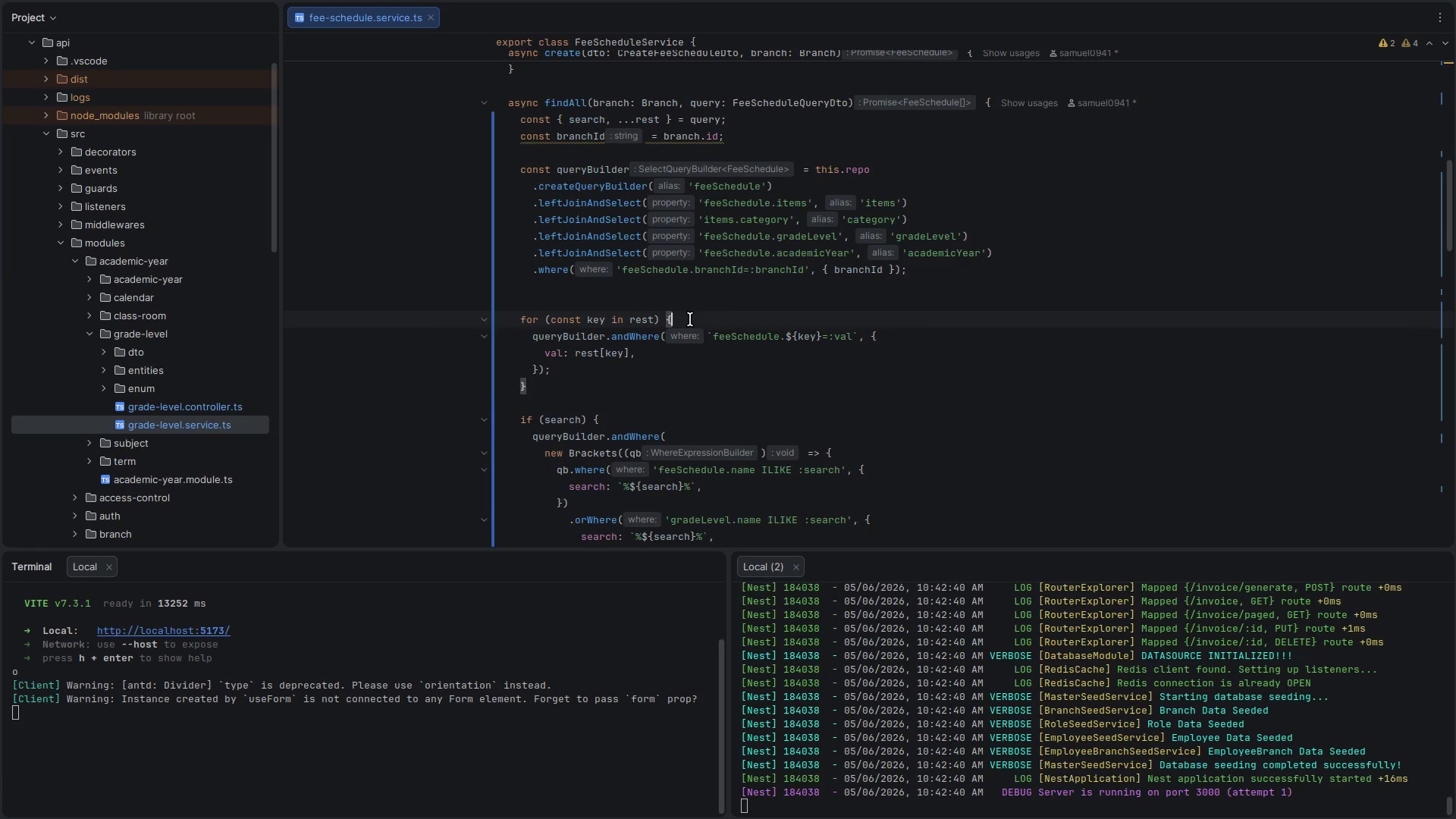 
key(Enter)
 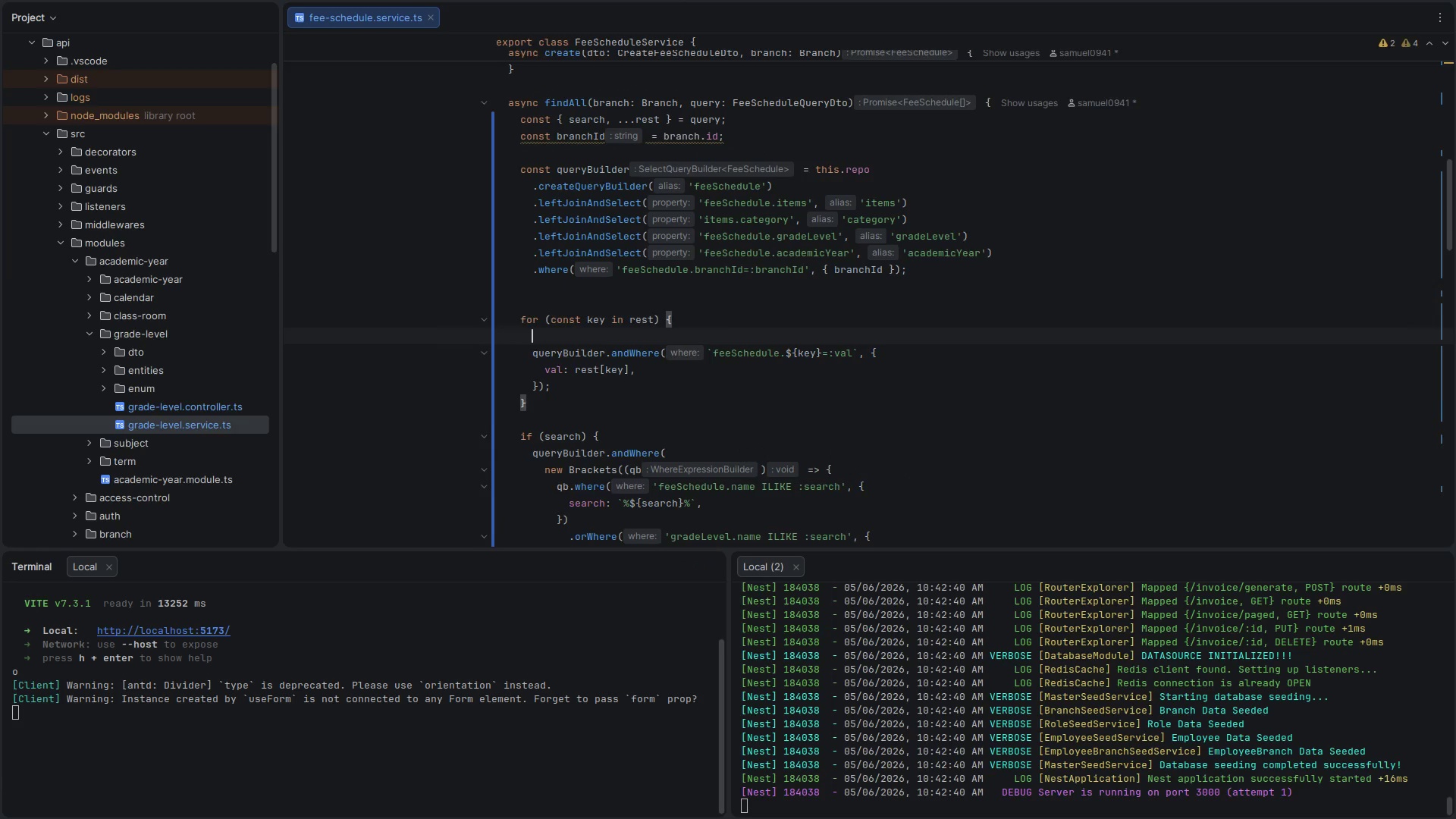 
key(Control+ControlLeft)
 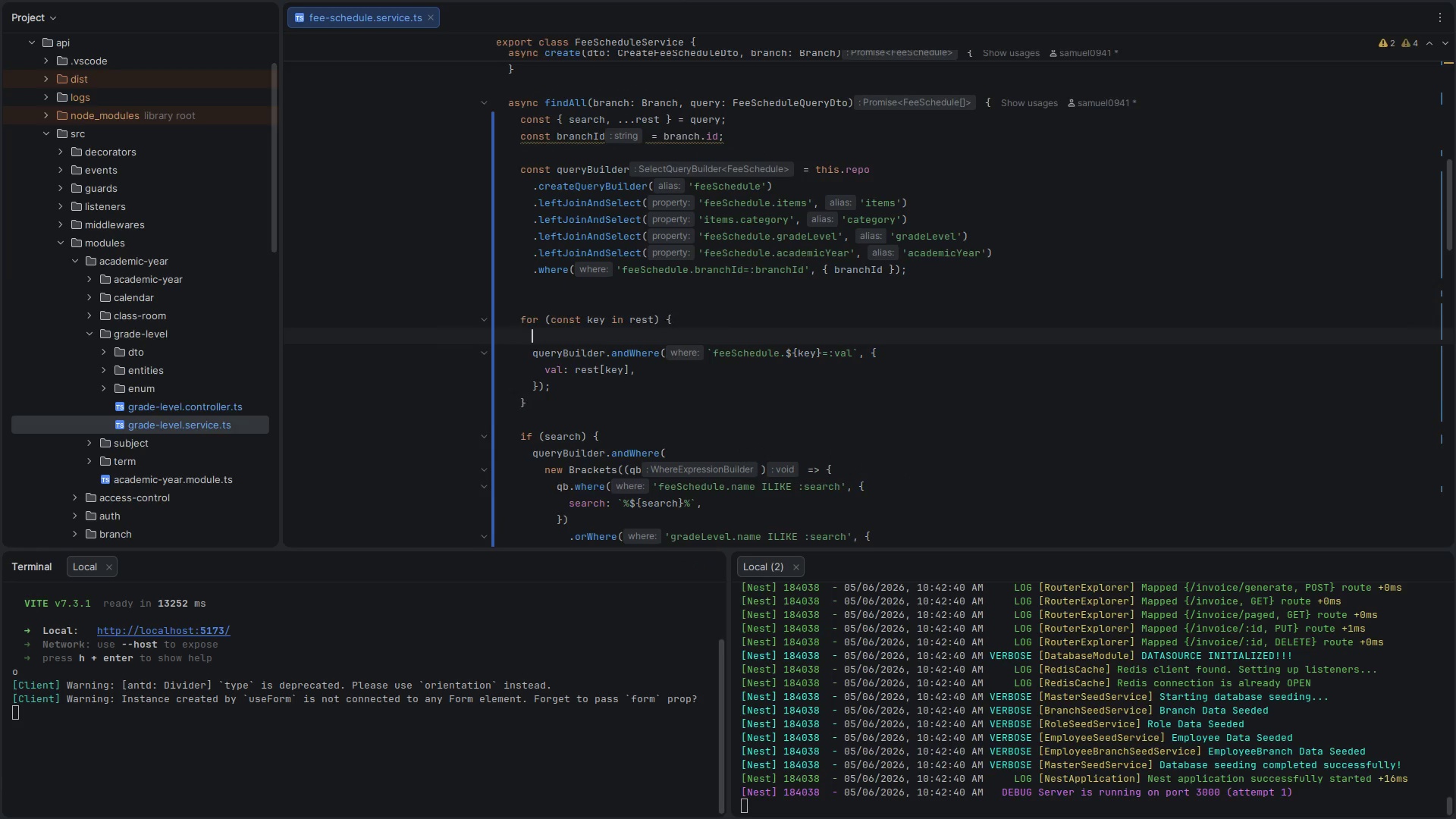 
key(Control+V)
 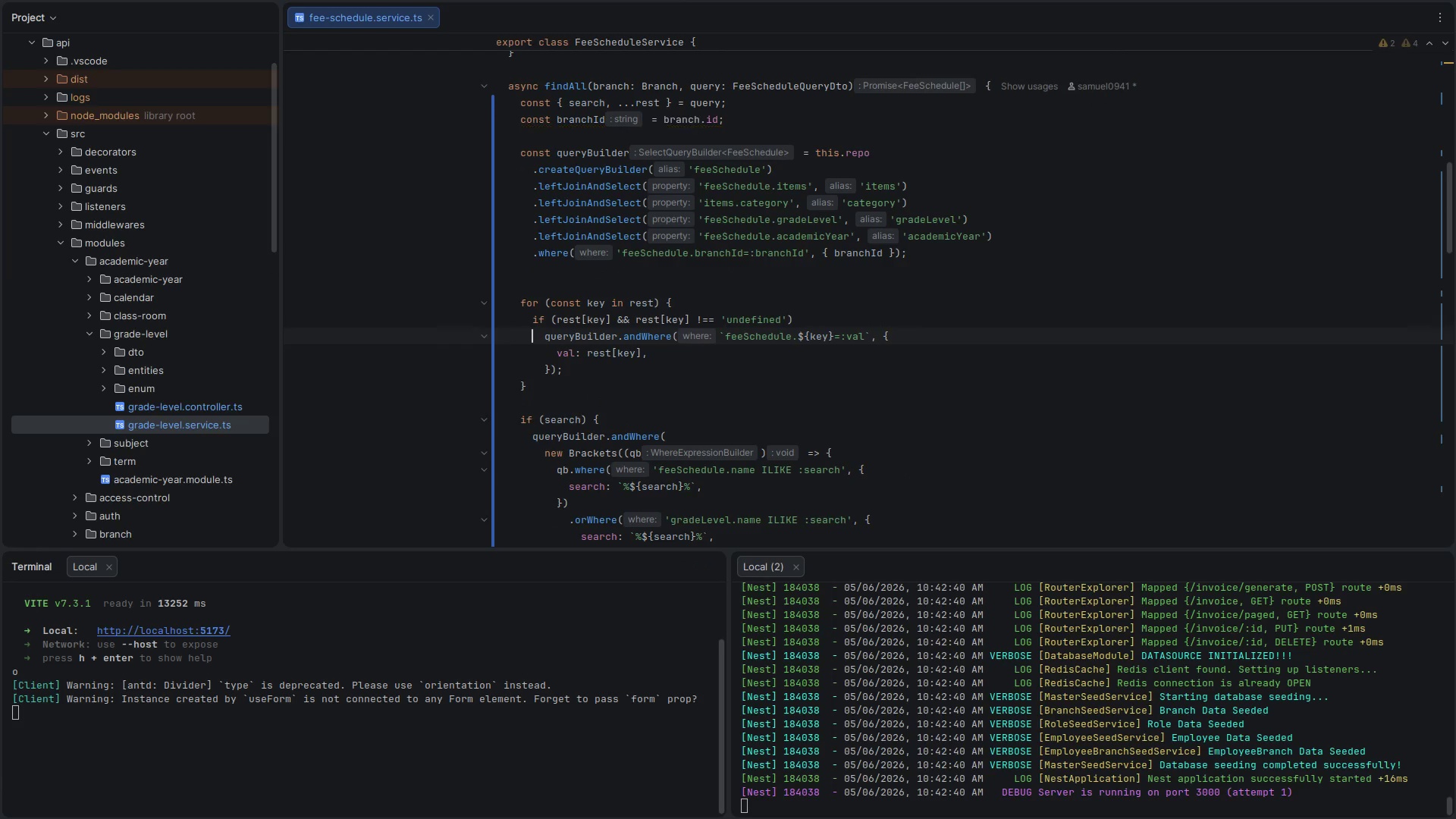 
key(Control+ControlLeft)
 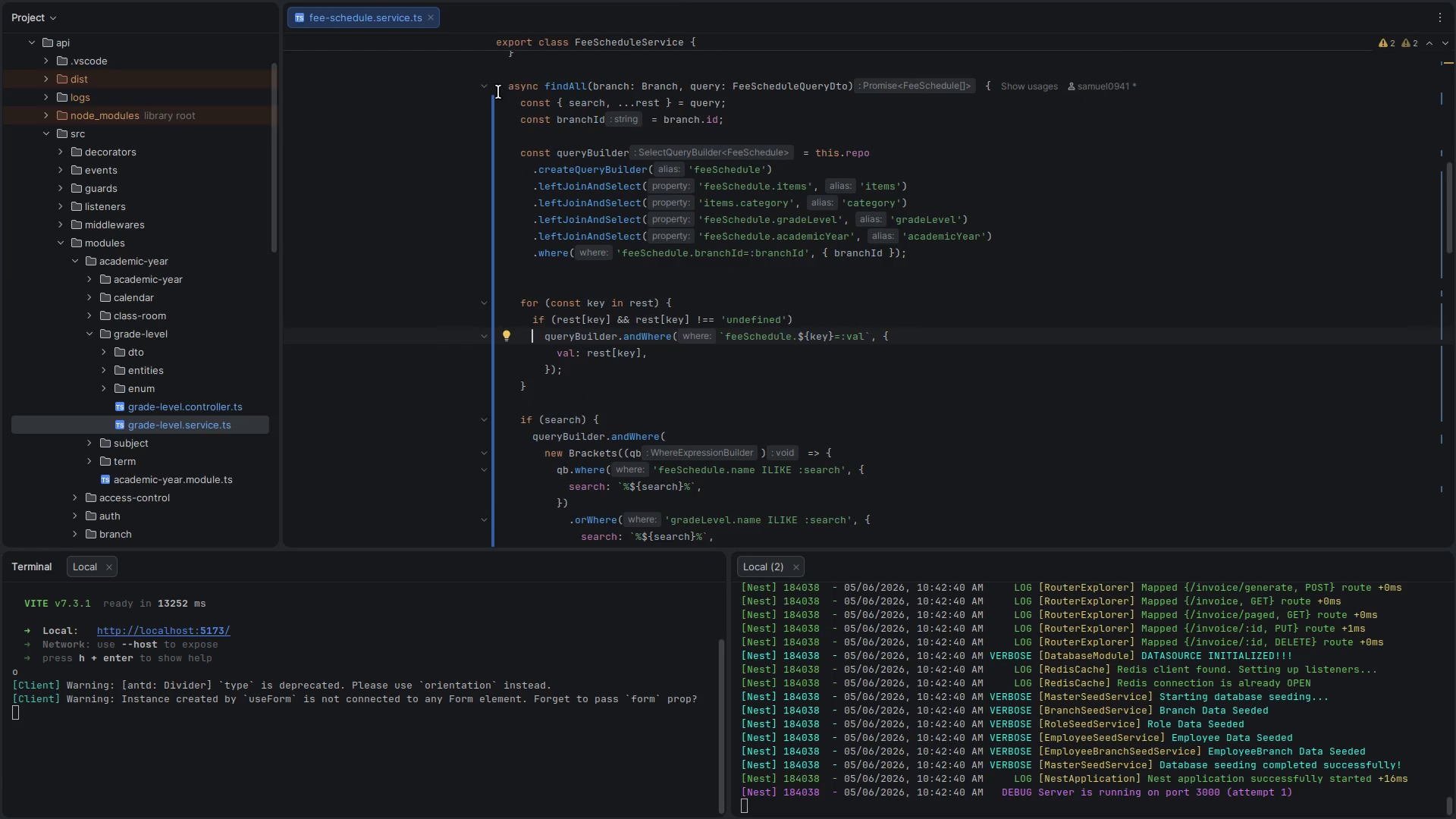 
left_click([487, 83])
 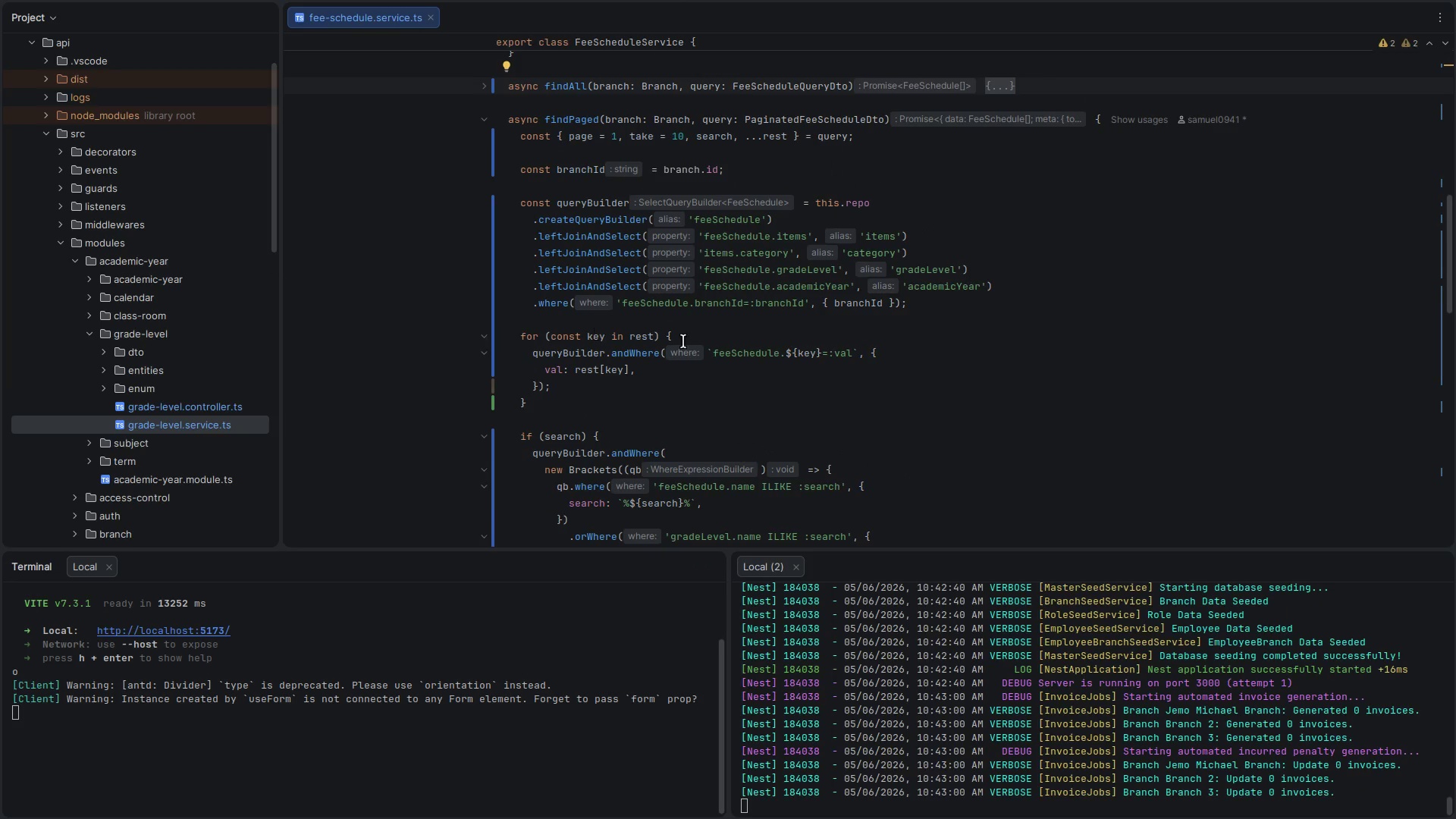 
left_click([720, 337])
 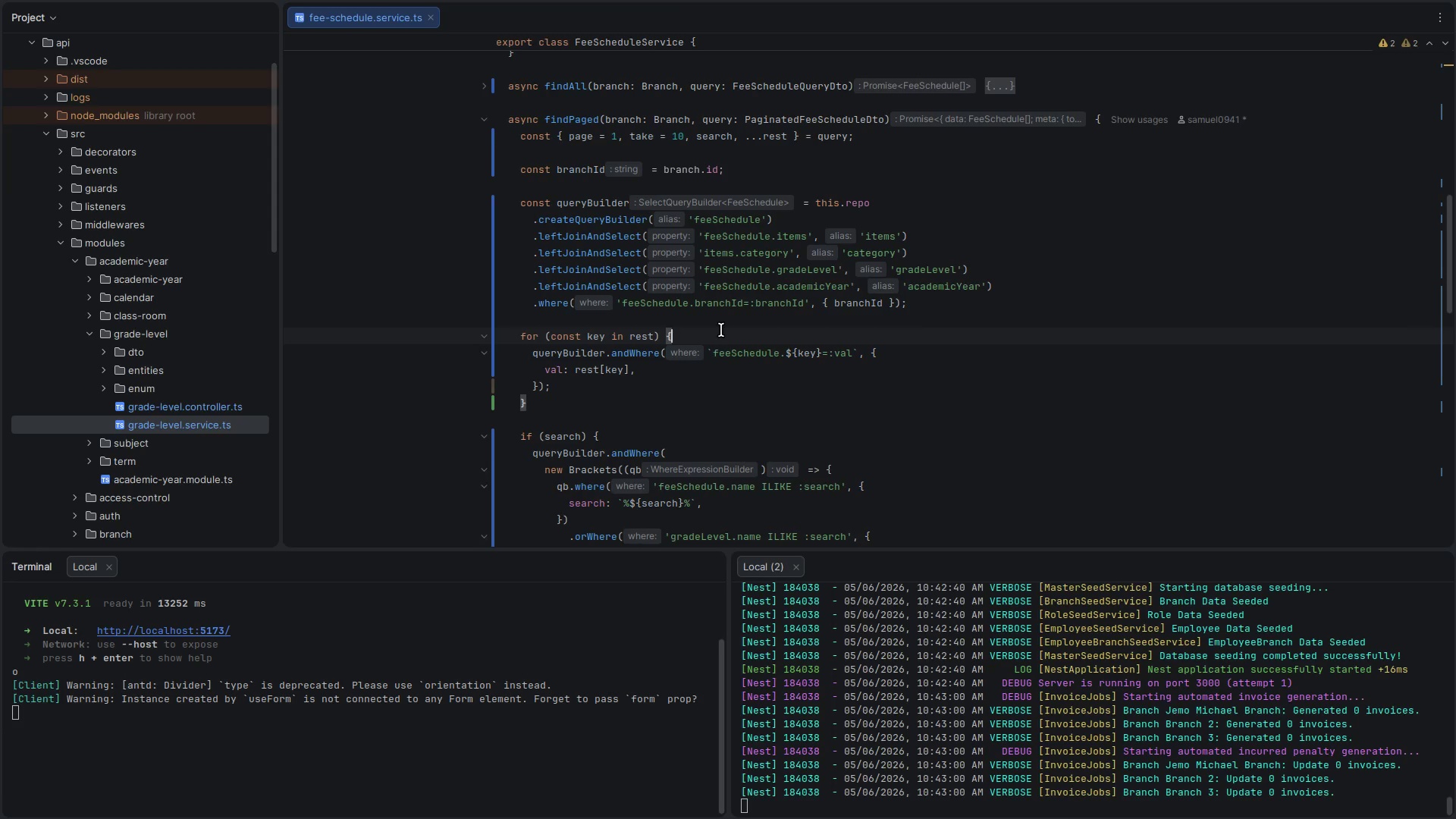 
key(Enter)
 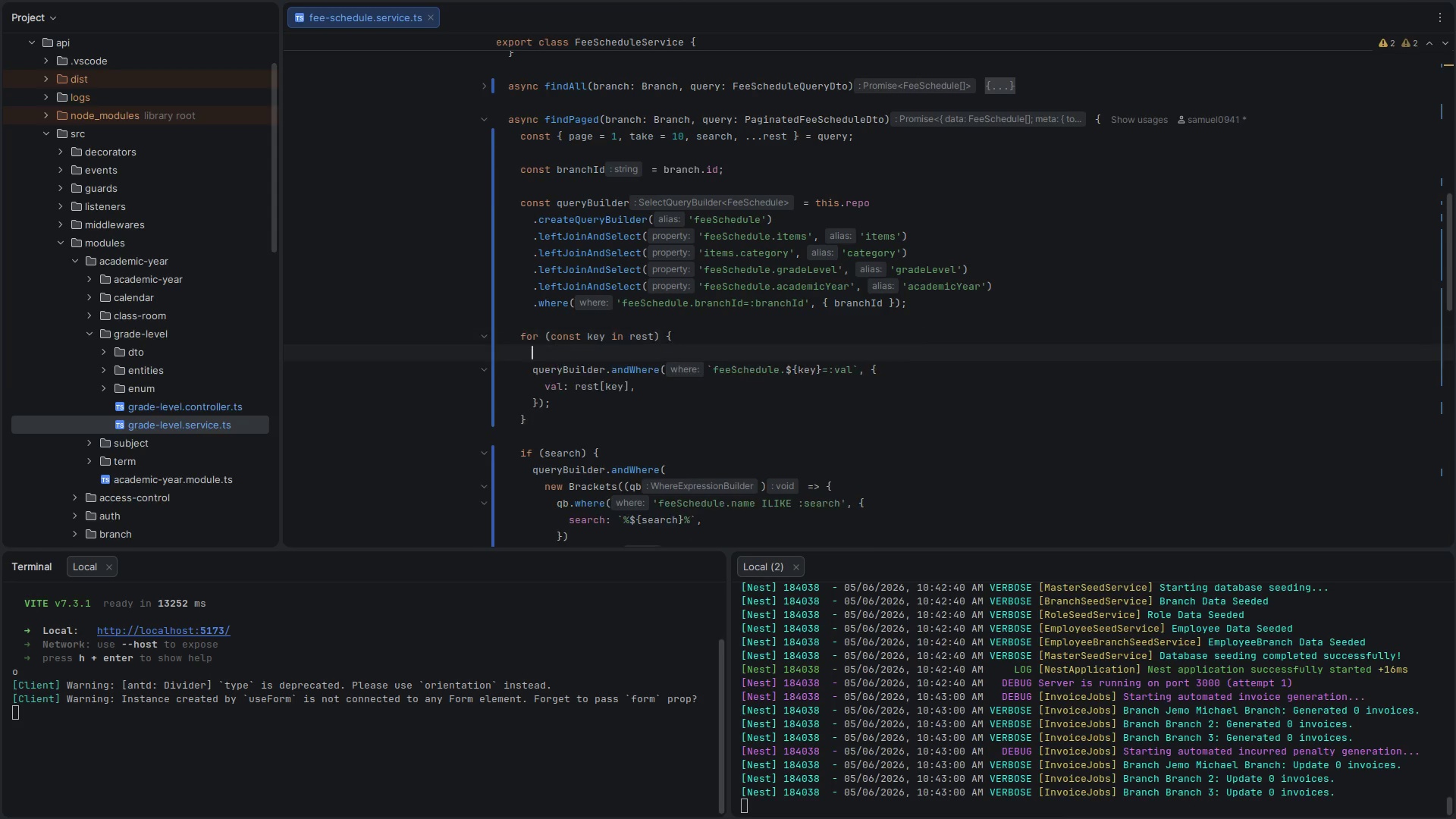 
key(Control+ControlLeft)
 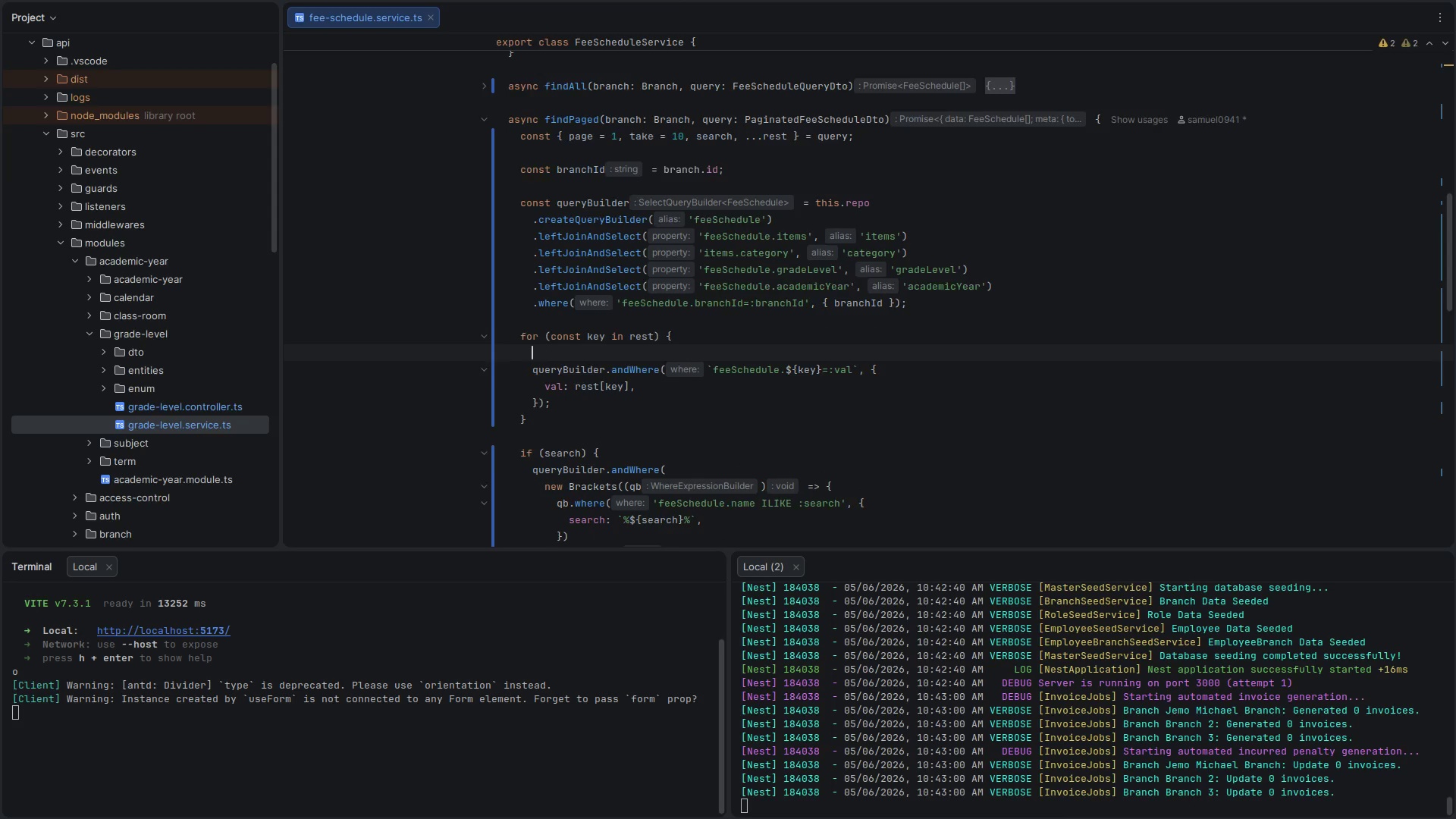 
key(Control+V)
 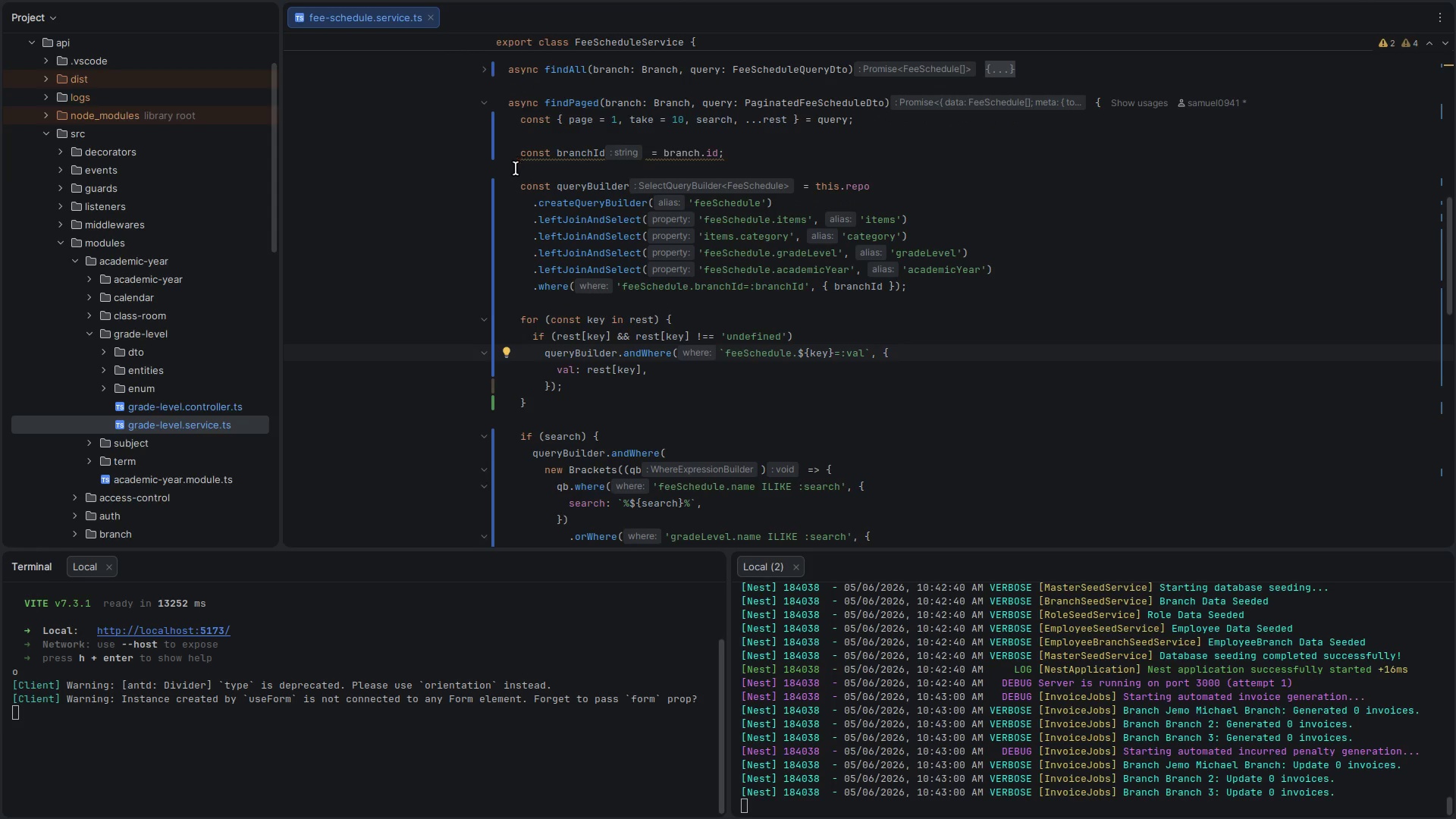 
left_click([488, 104])
 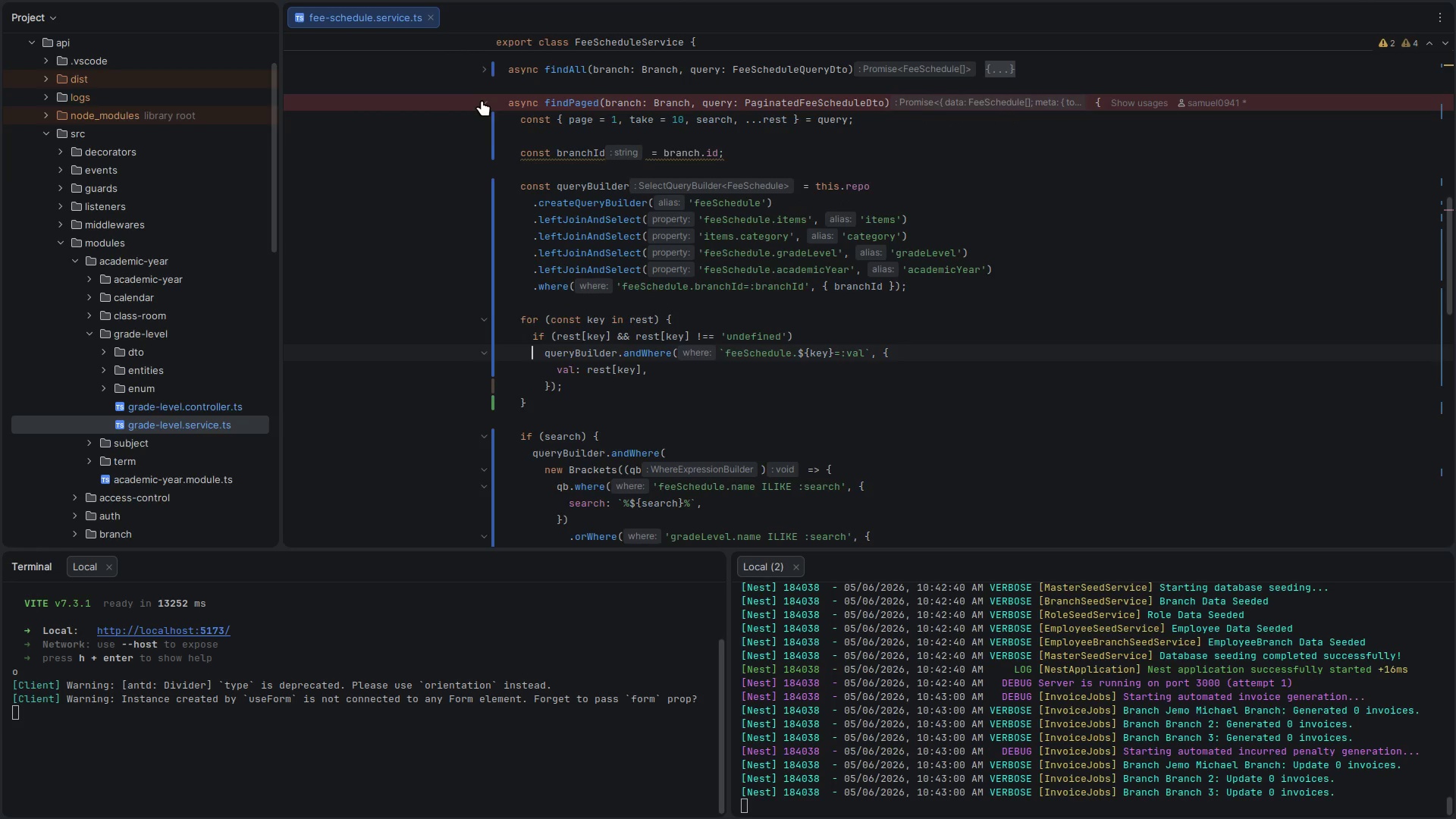 
left_click([482, 100])
 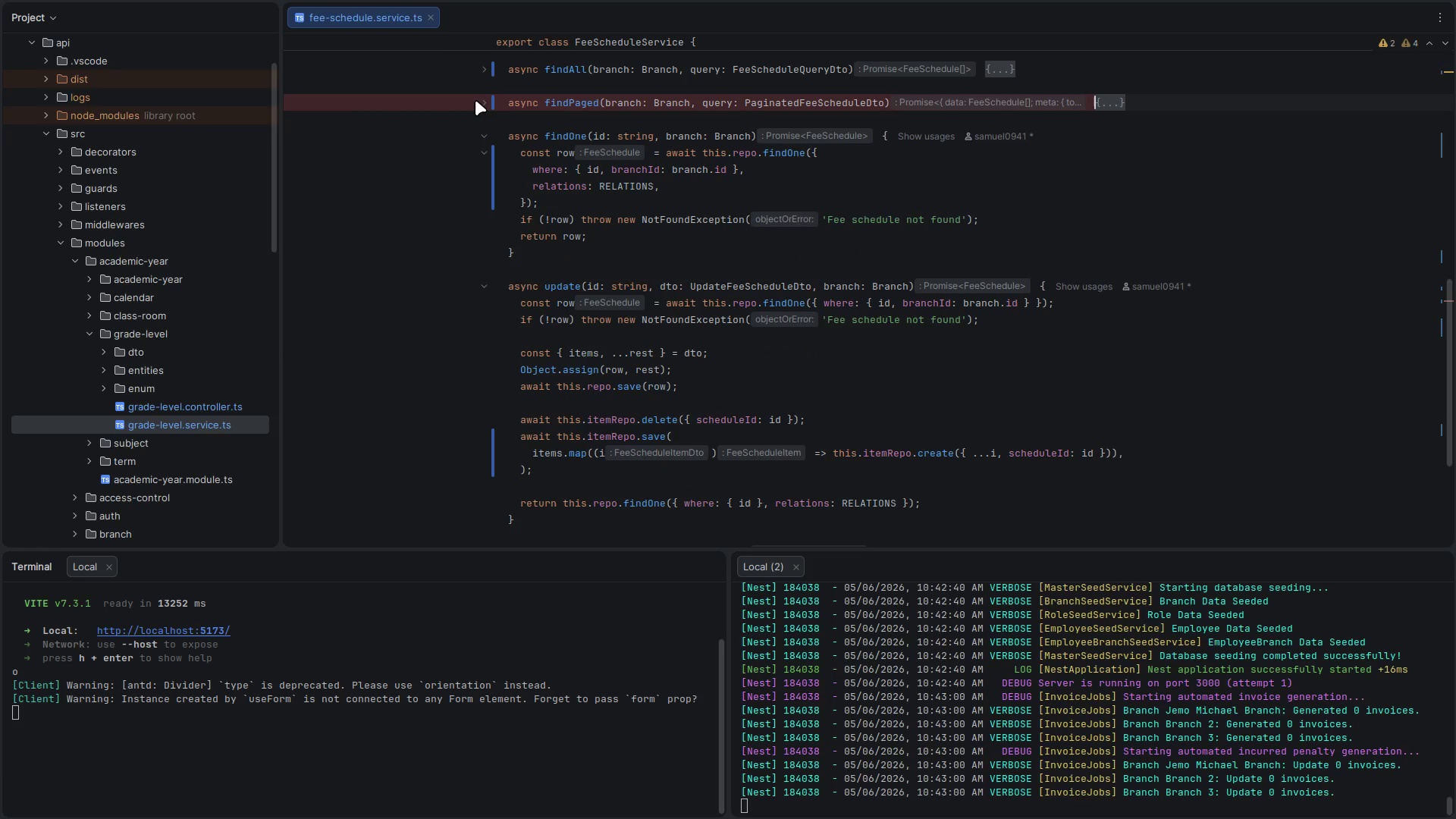 
left_click([475, 100])
 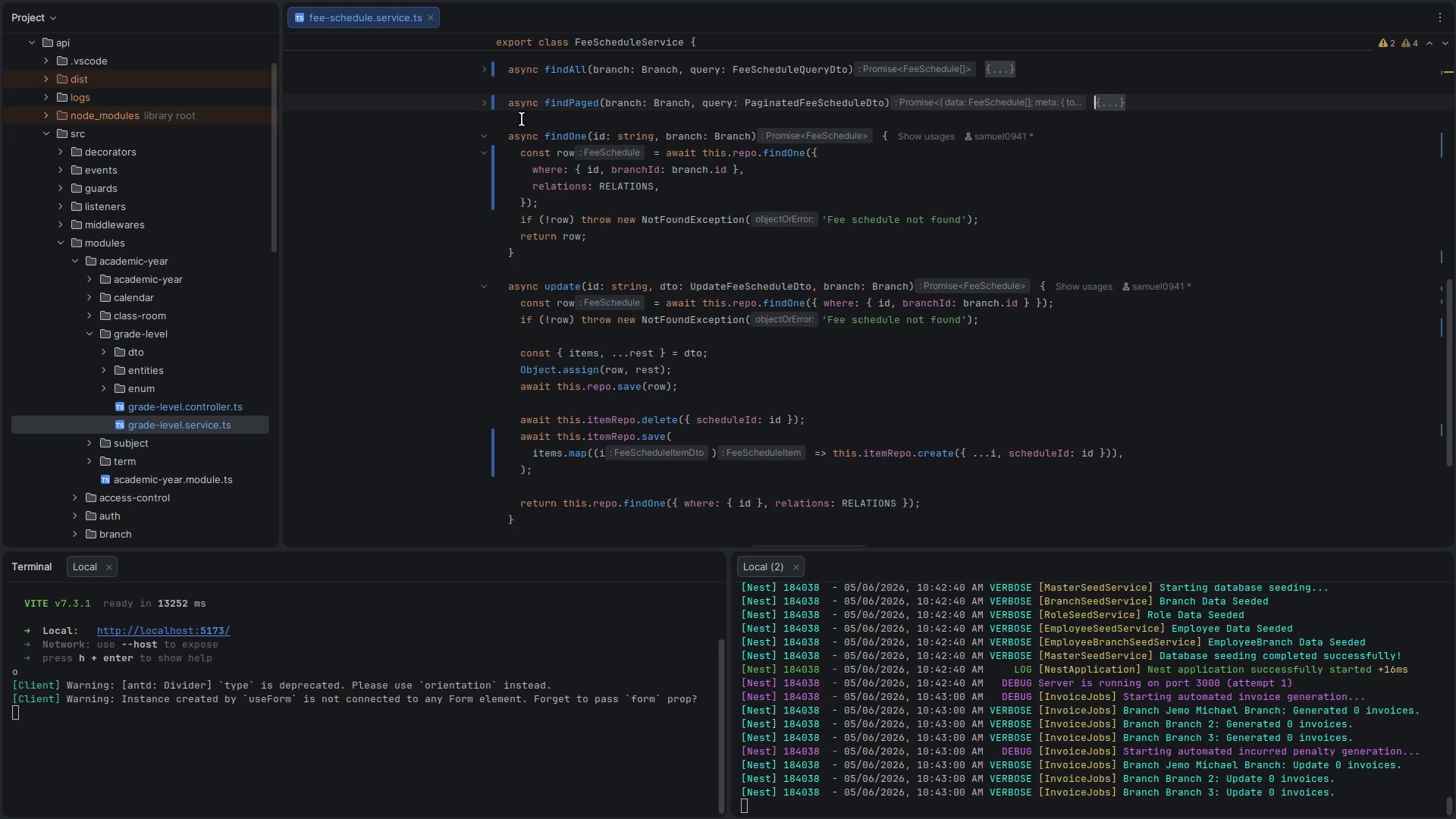 
scroll: coordinate [585, 319], scroll_direction: down, amount: 5.0
 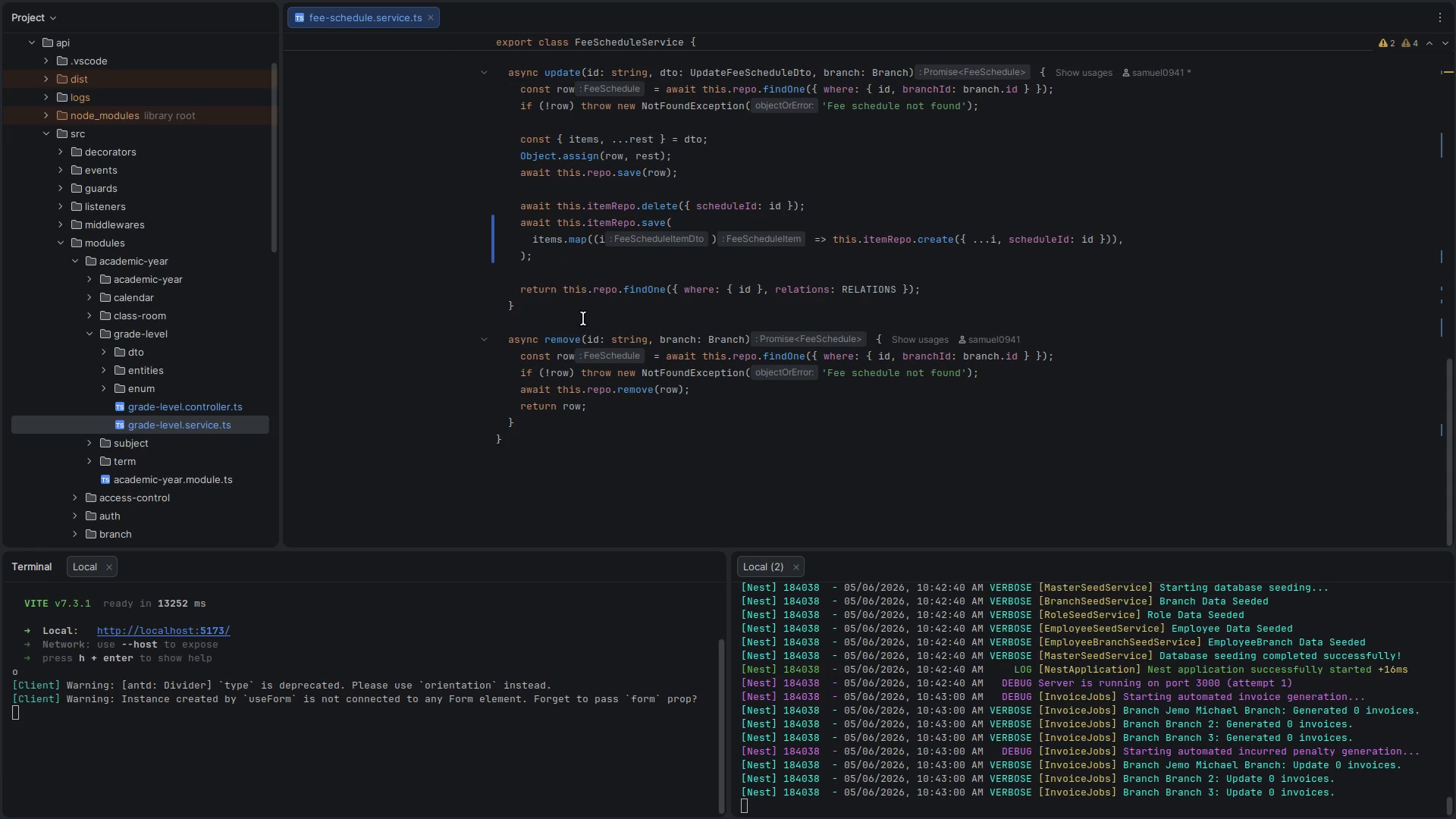 
scroll: coordinate [583, 318], scroll_direction: up, amount: 3.0
 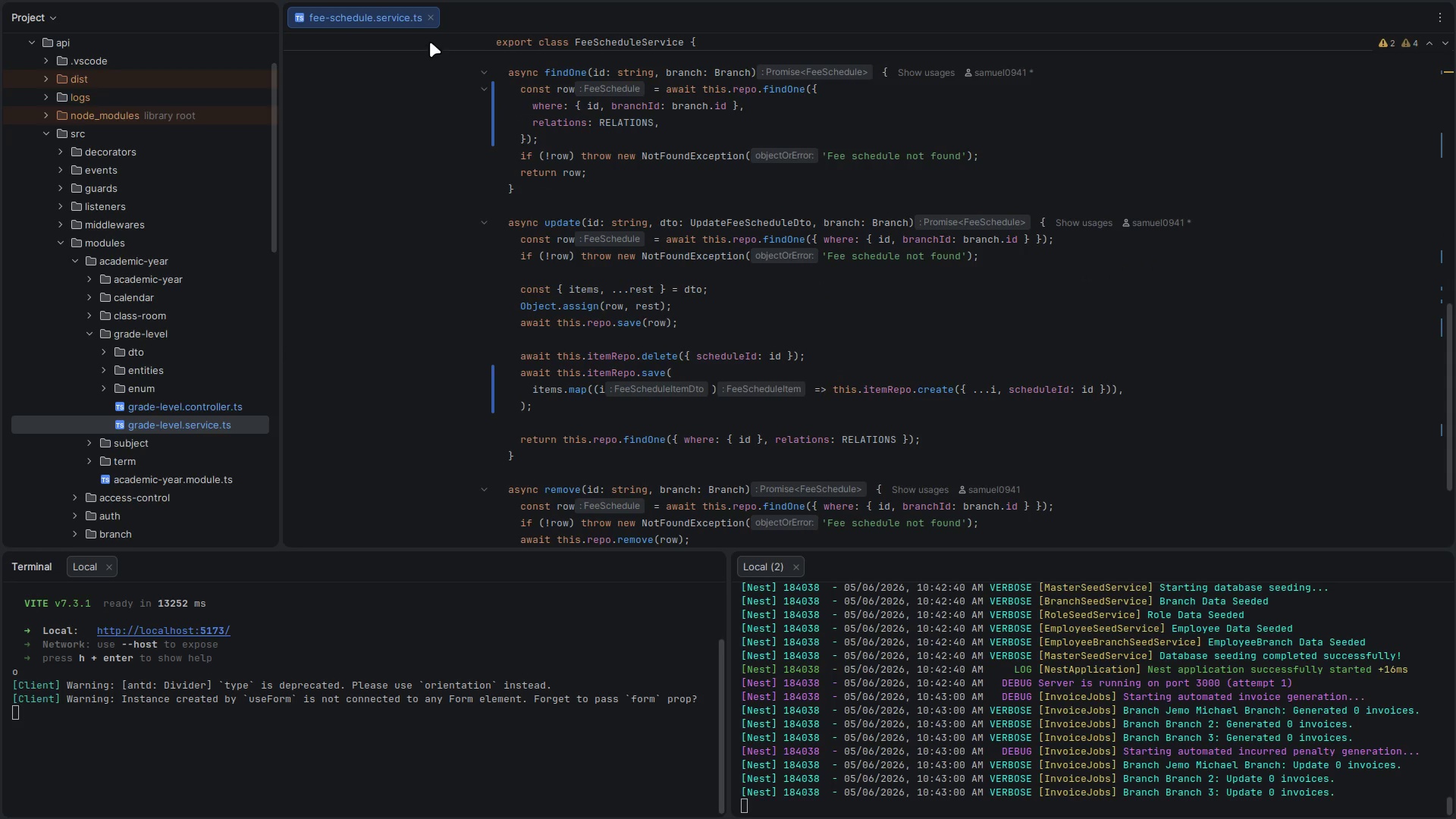 
left_click([429, 18])
 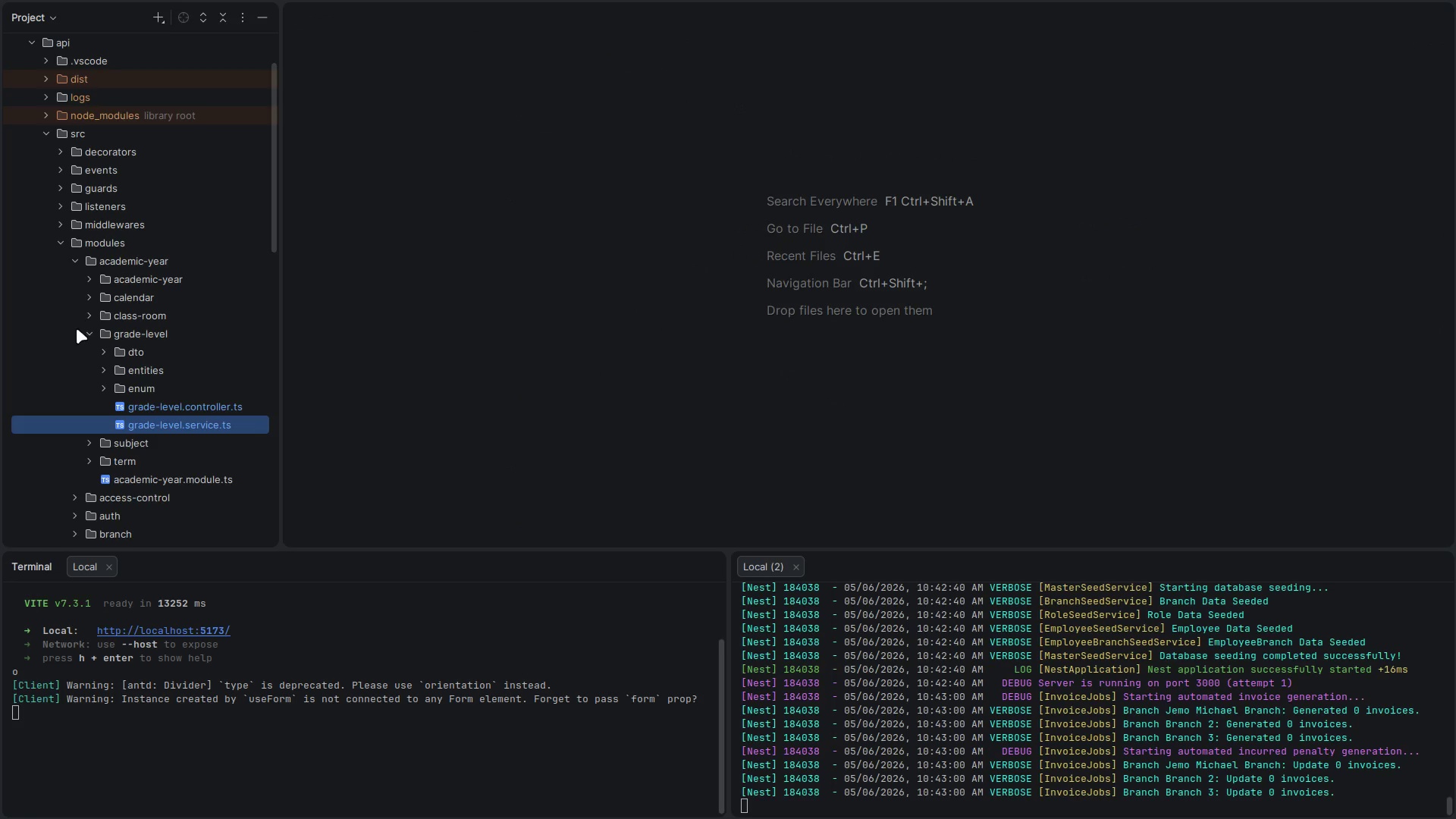 
left_click([94, 328])
 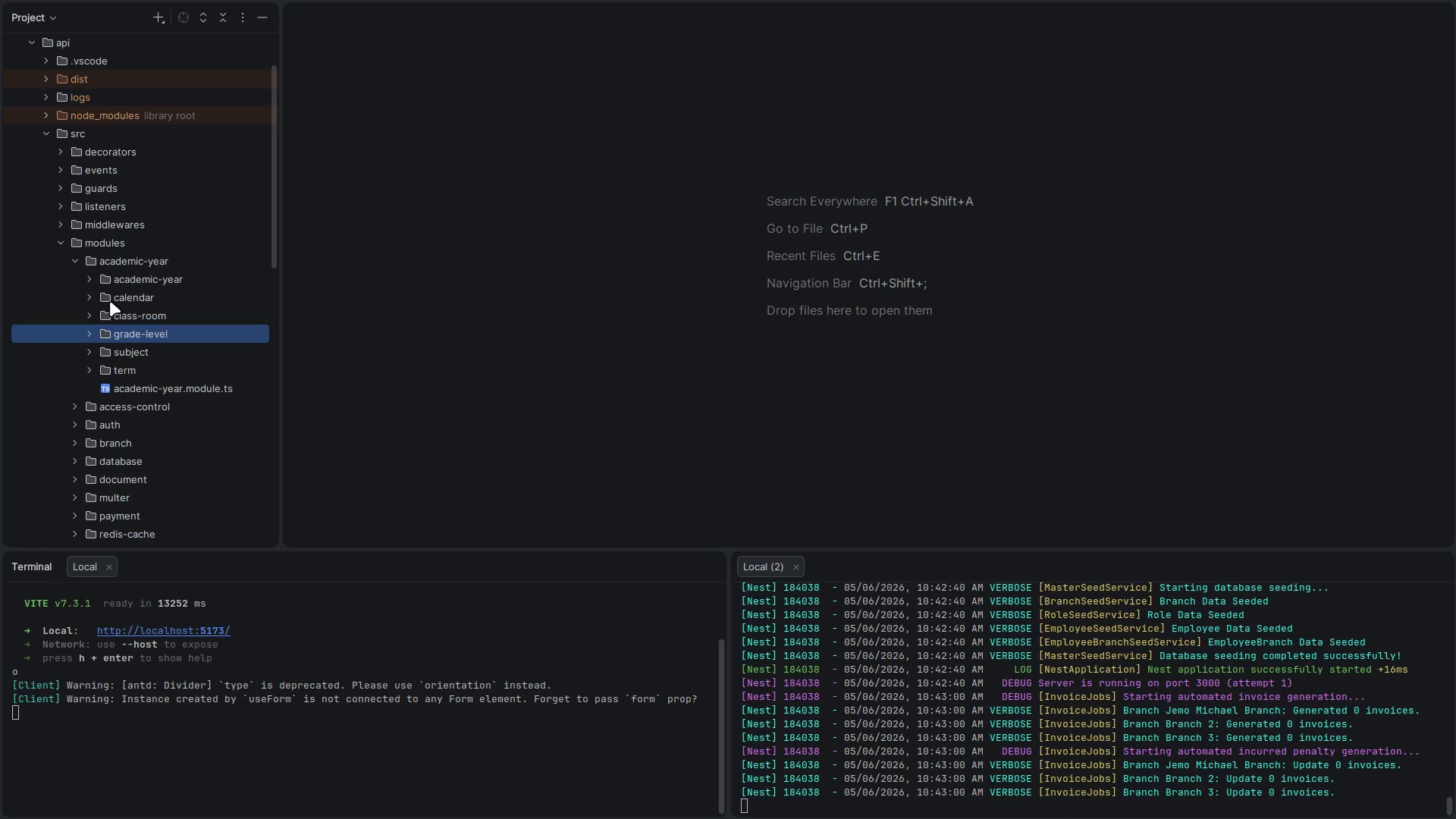 
left_click([85, 276])
 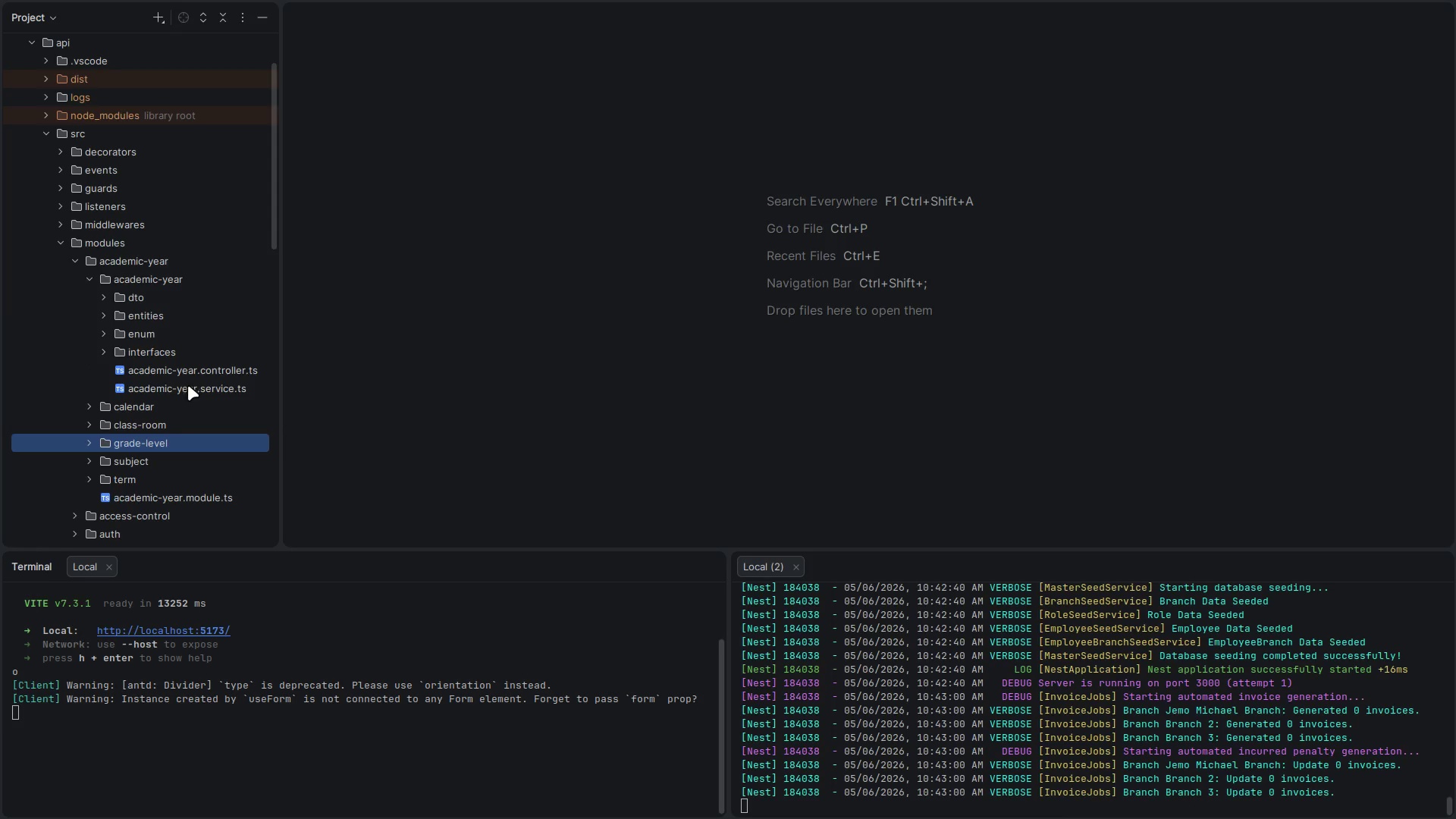 
double_click([189, 386])
 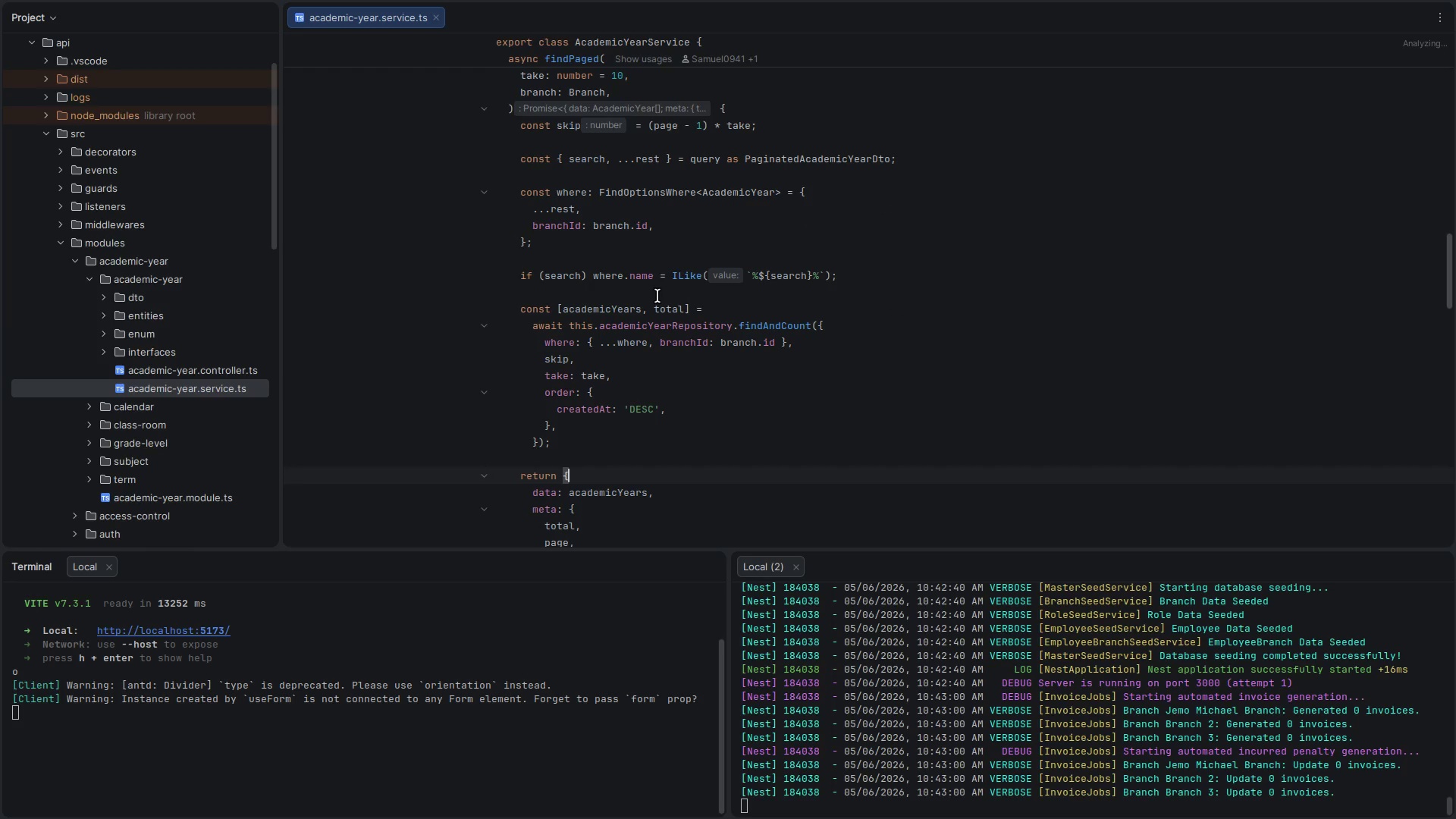 
scroll: coordinate [635, 279], scroll_direction: up, amount: 11.0
 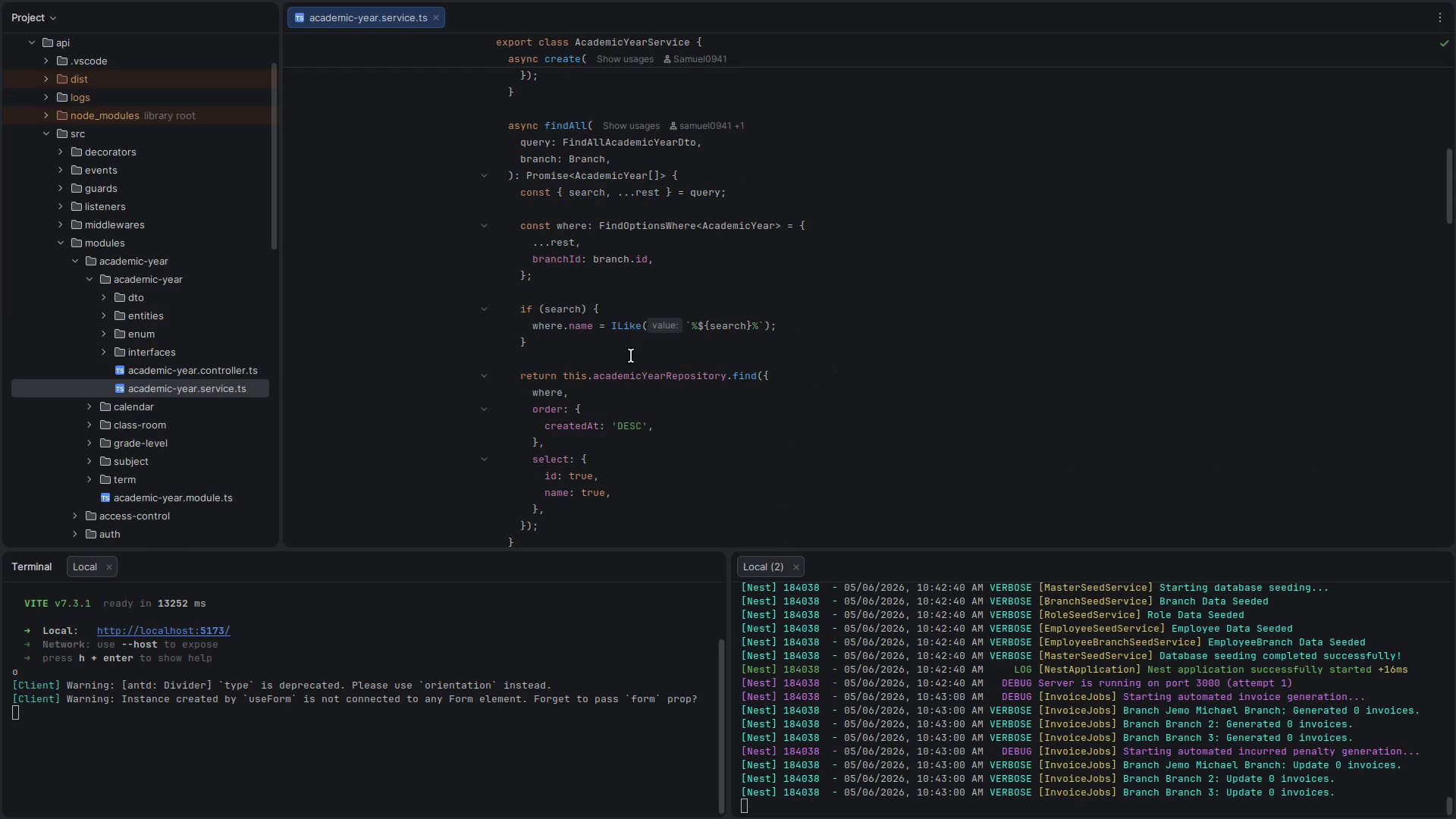 
double_click([651, 193])
 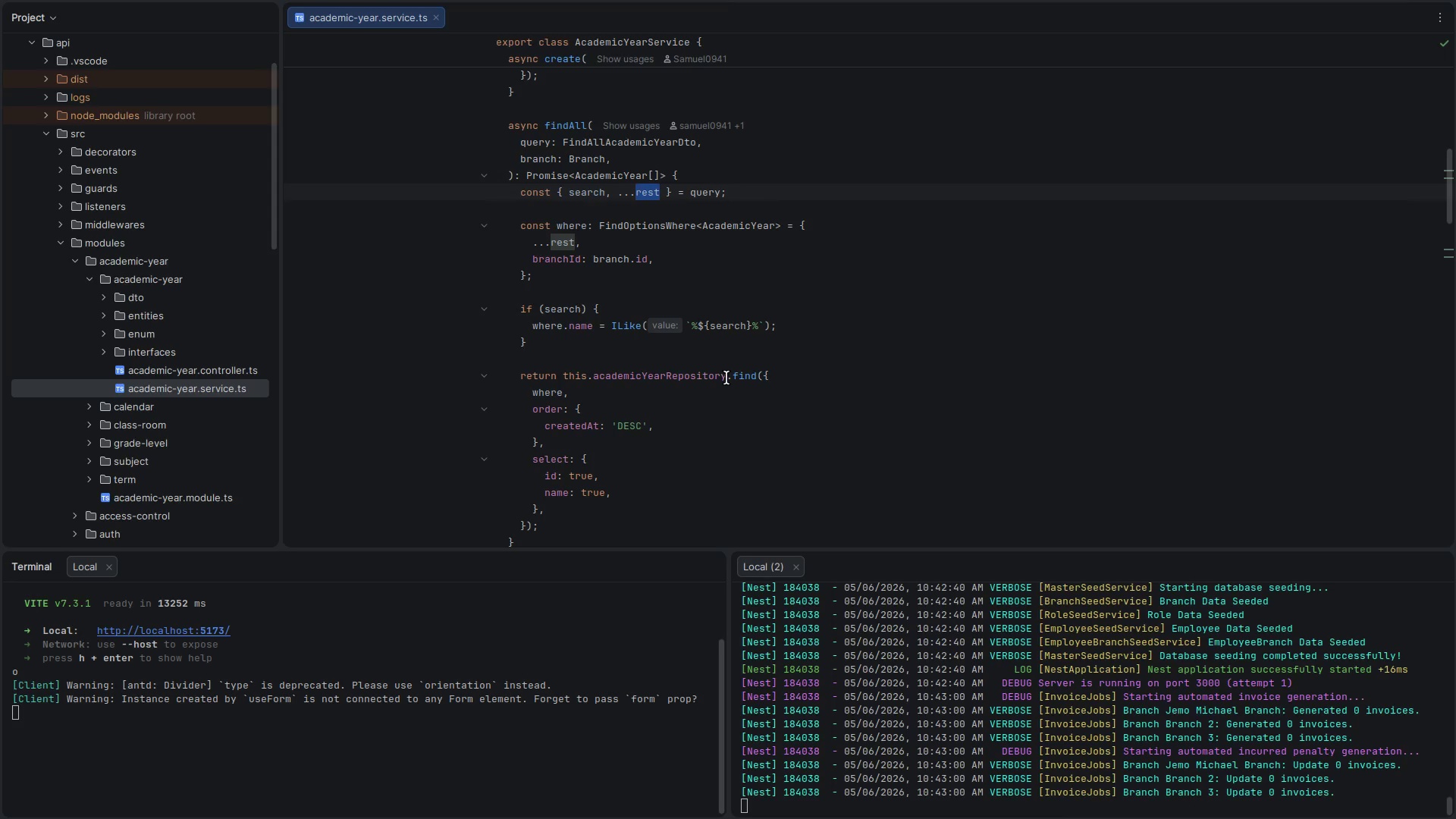 
left_click([628, 228])
 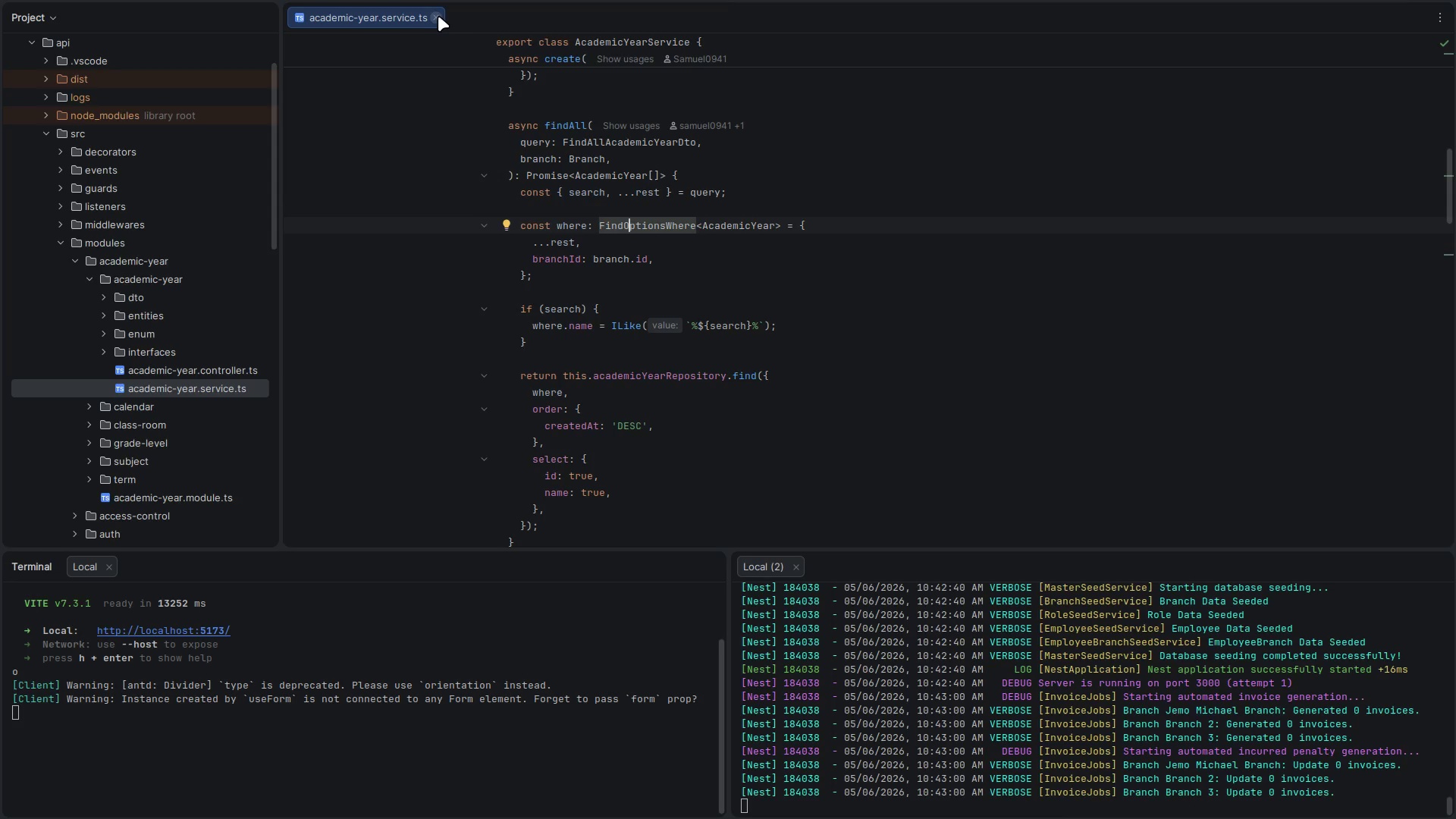 
left_click([440, 14])
 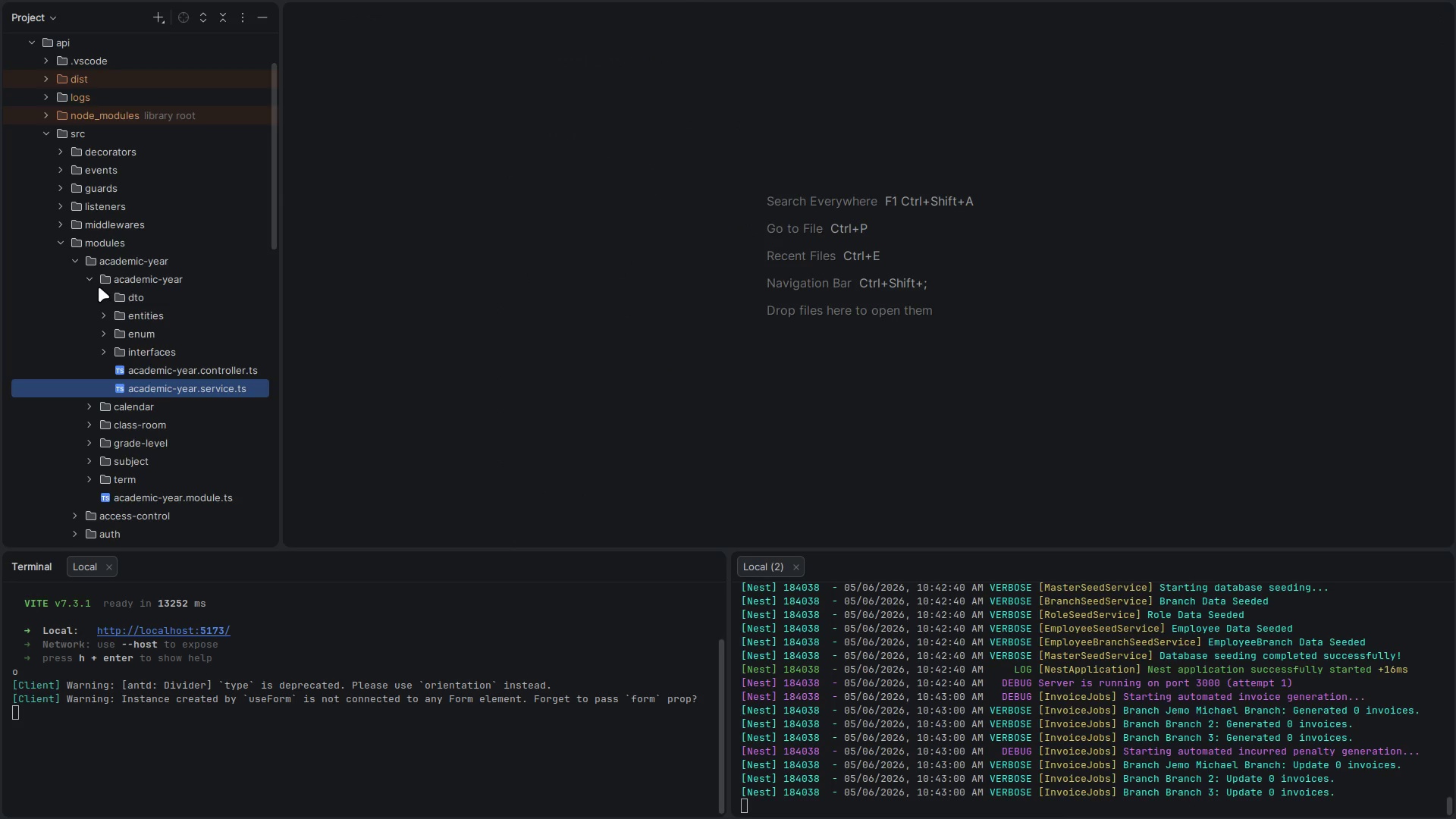 
left_click([88, 276])
 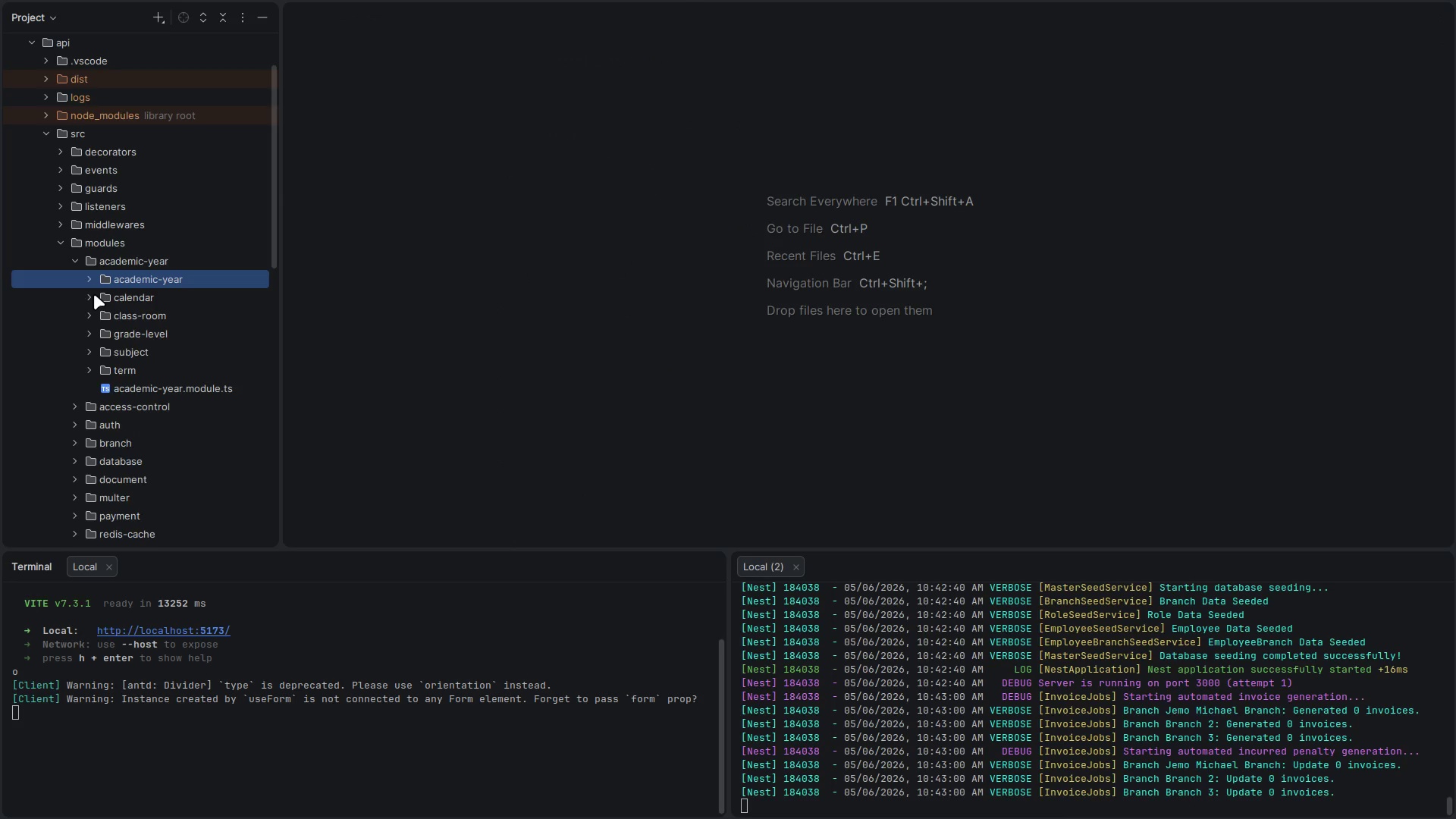 
left_click([94, 294])
 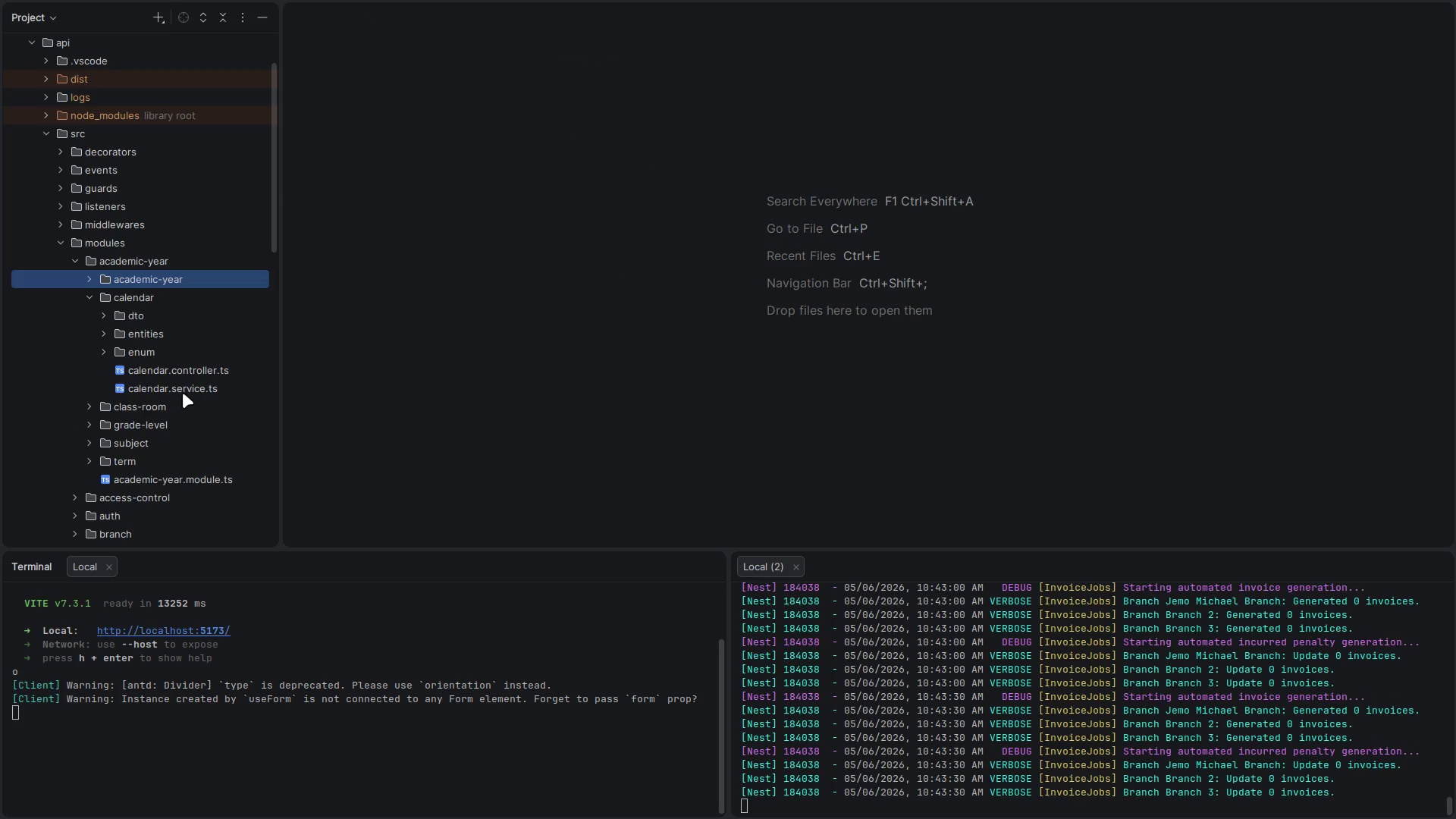 
left_click([188, 389])
 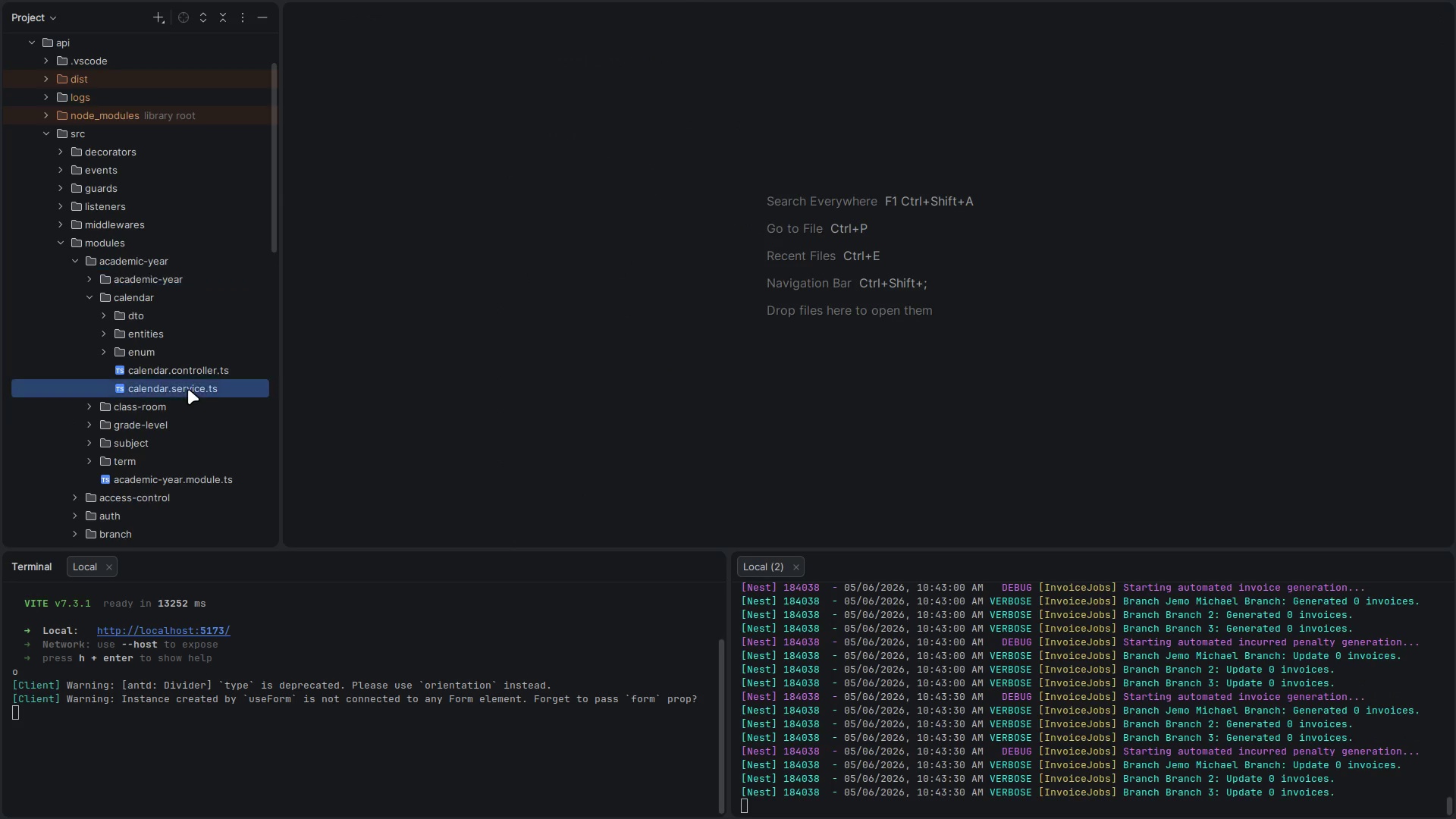 
left_click([188, 389])
 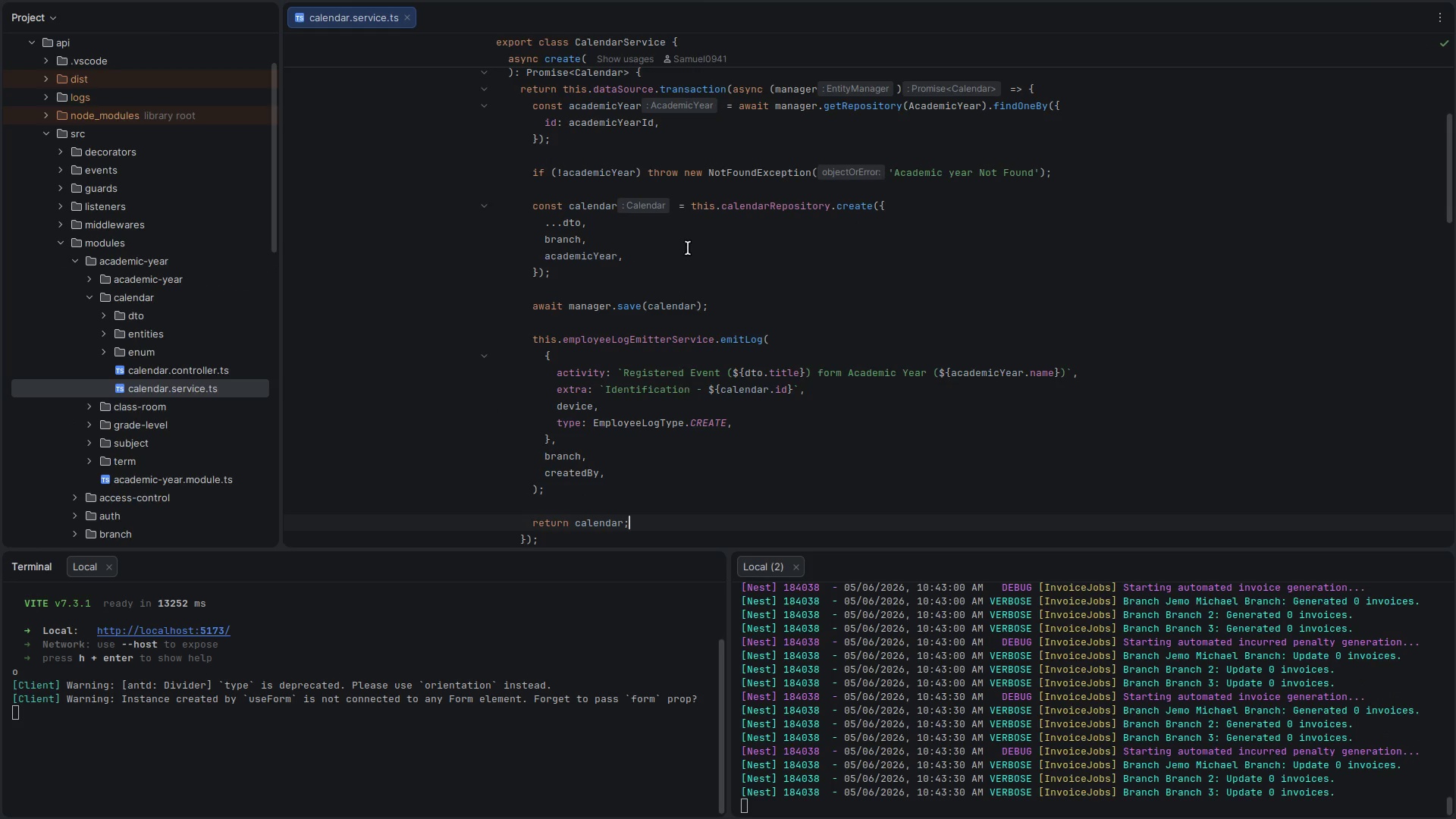 
scroll: coordinate [663, 307], scroll_direction: up, amount: 3.0
 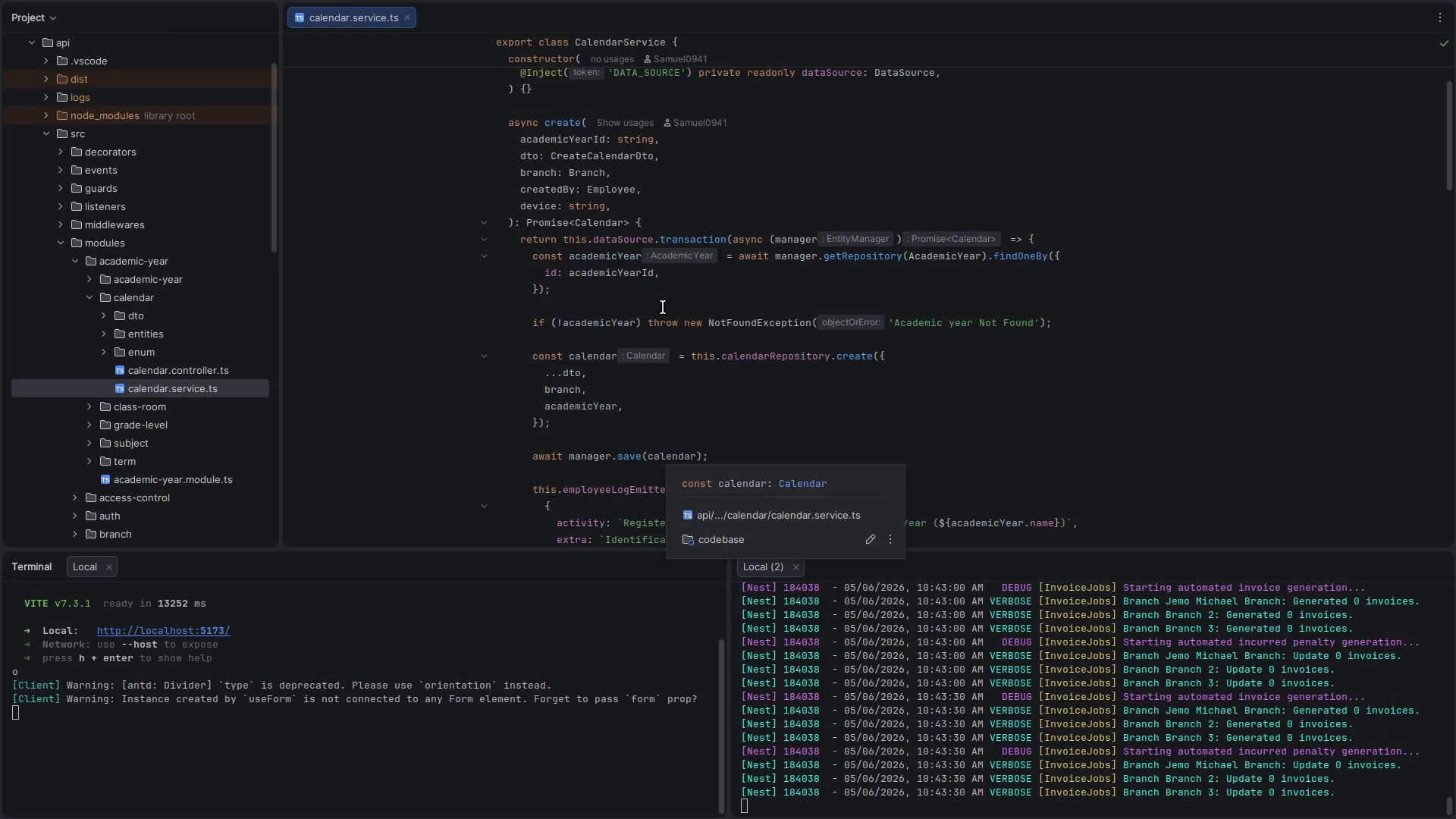 
scroll: coordinate [663, 307], scroll_direction: down, amount: 2.0
 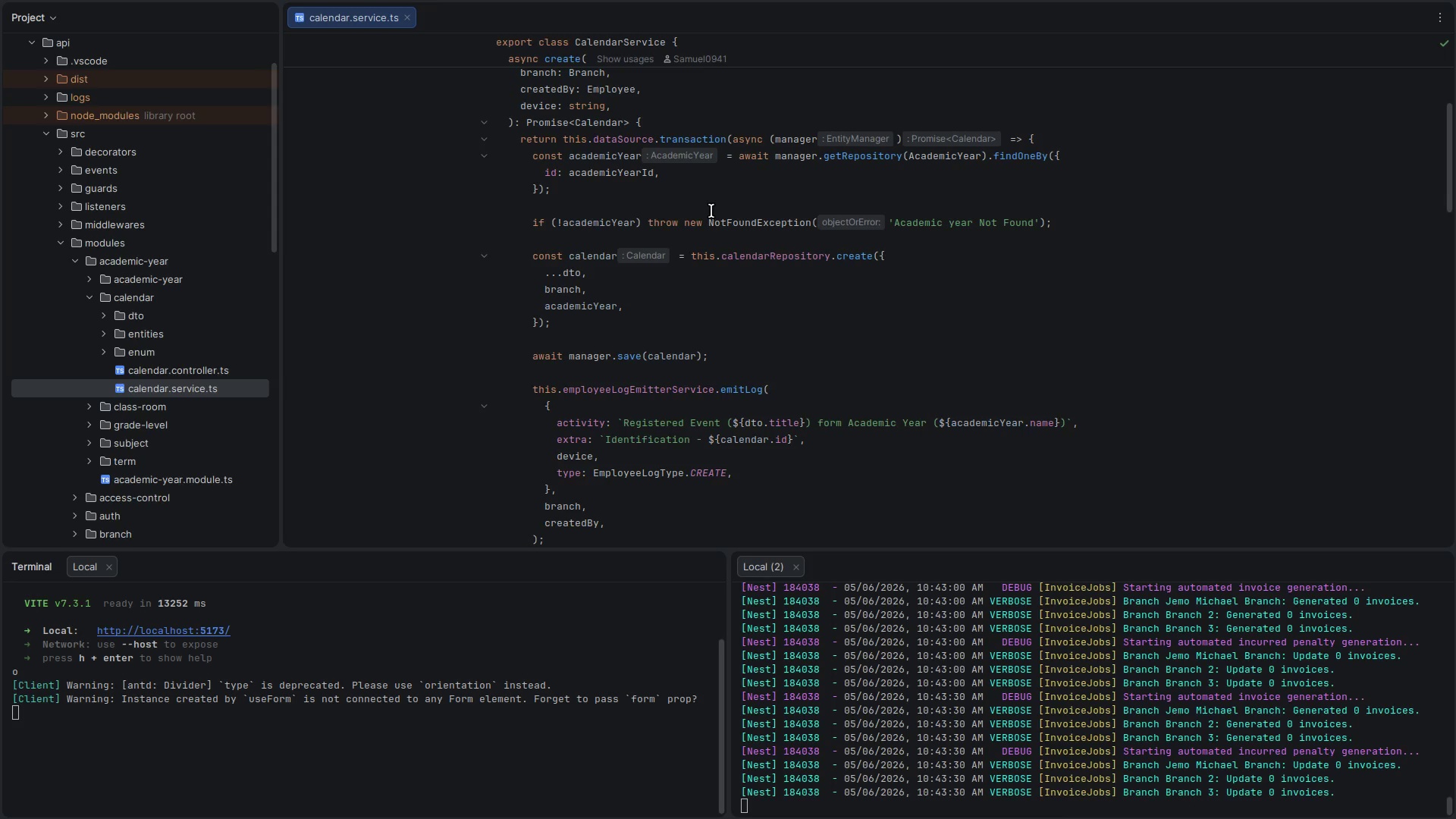 
scroll: coordinate [698, 296], scroll_direction: up, amount: 2.0
 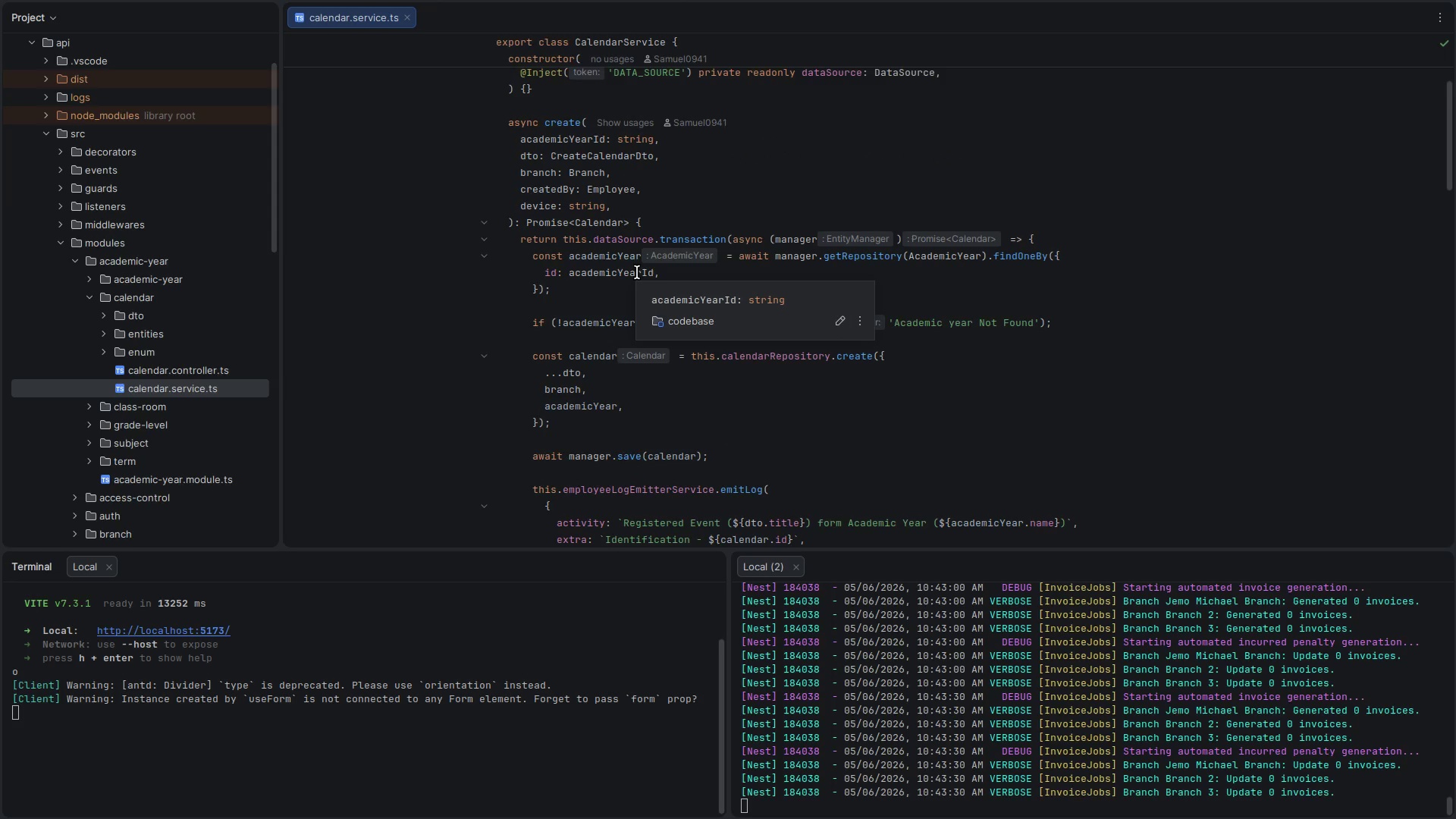 
mouse_move([626, 279])
 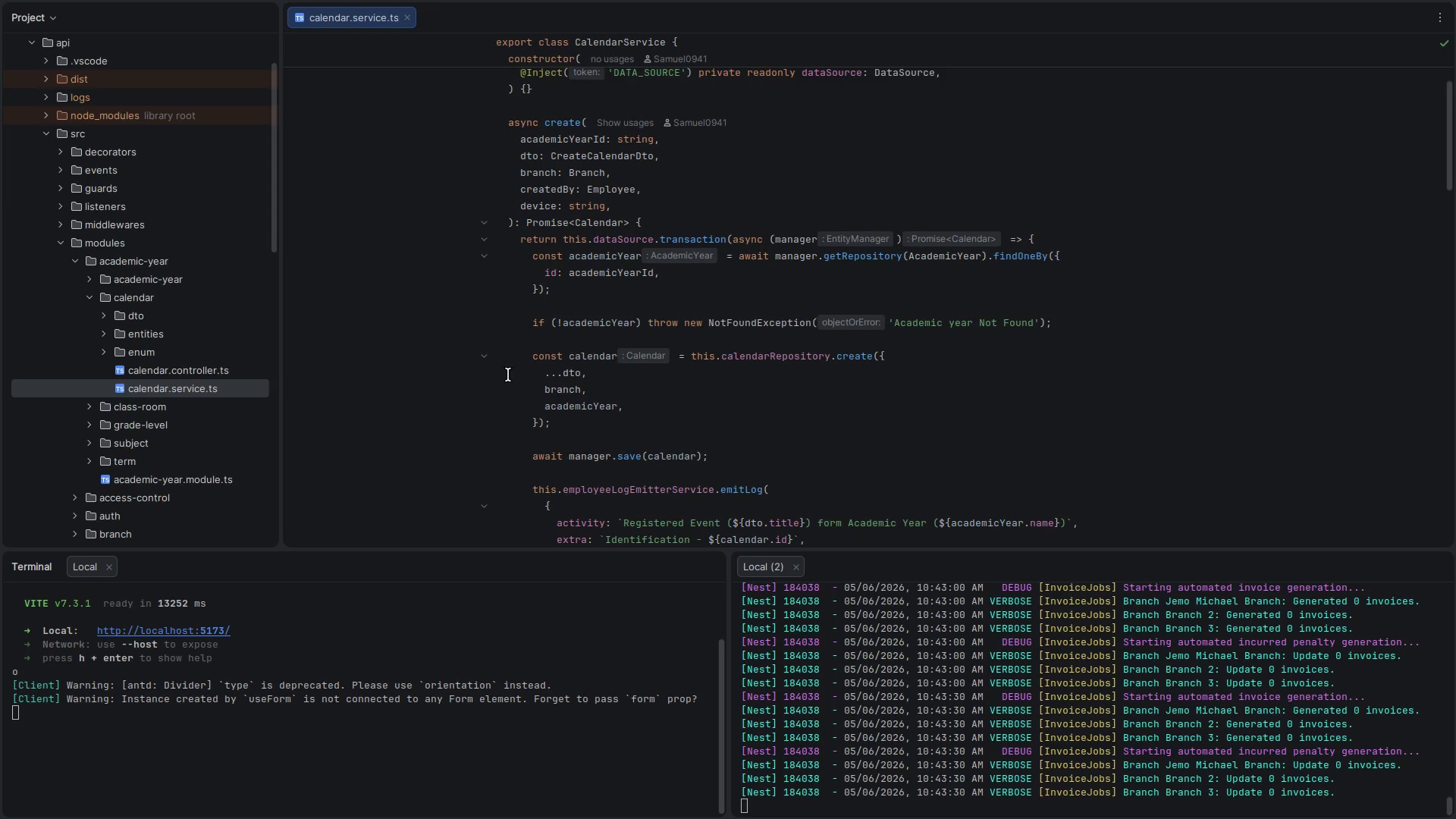 
scroll: coordinate [565, 393], scroll_direction: down, amount: 4.0
 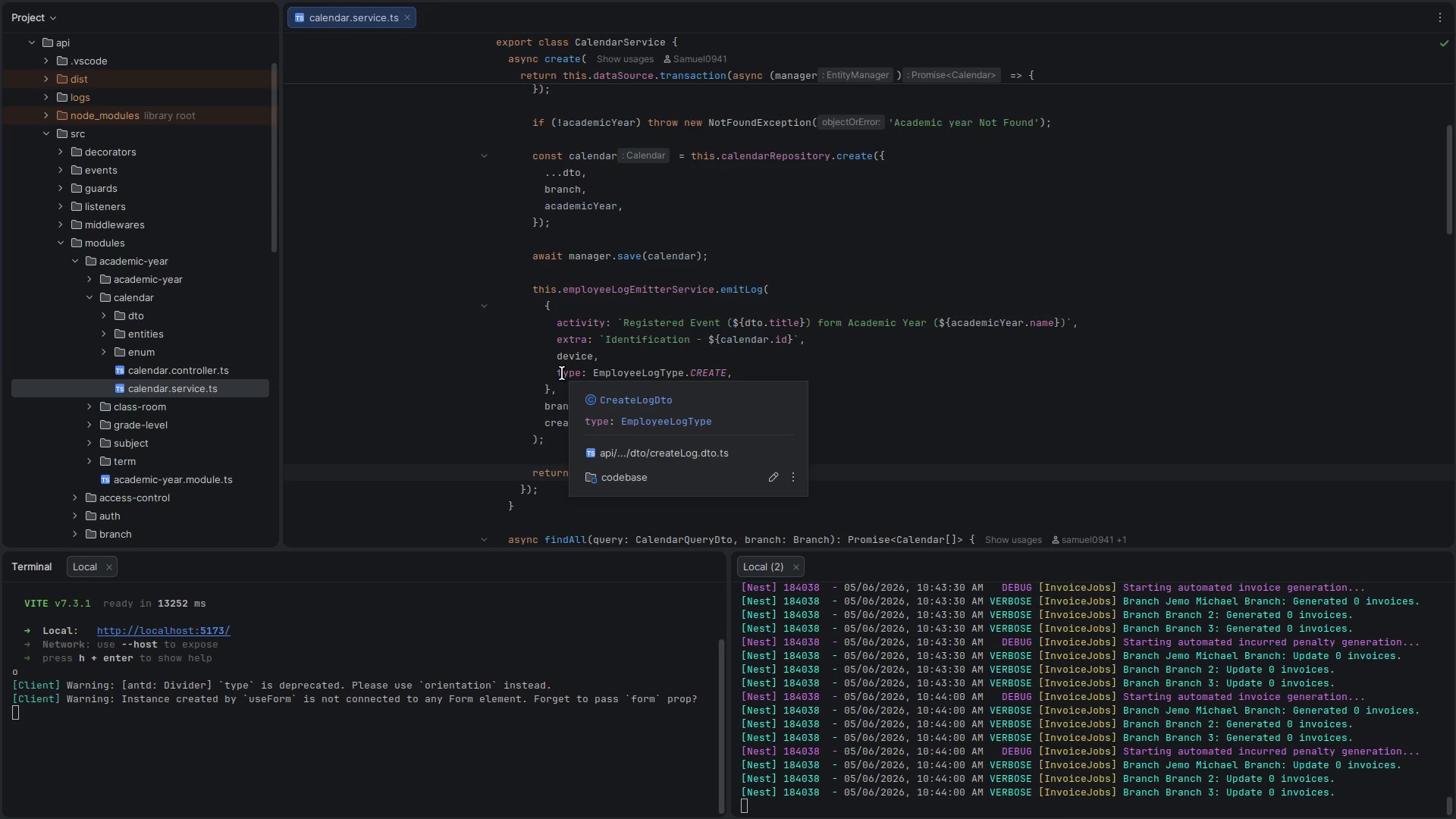 
wait(41.83)
 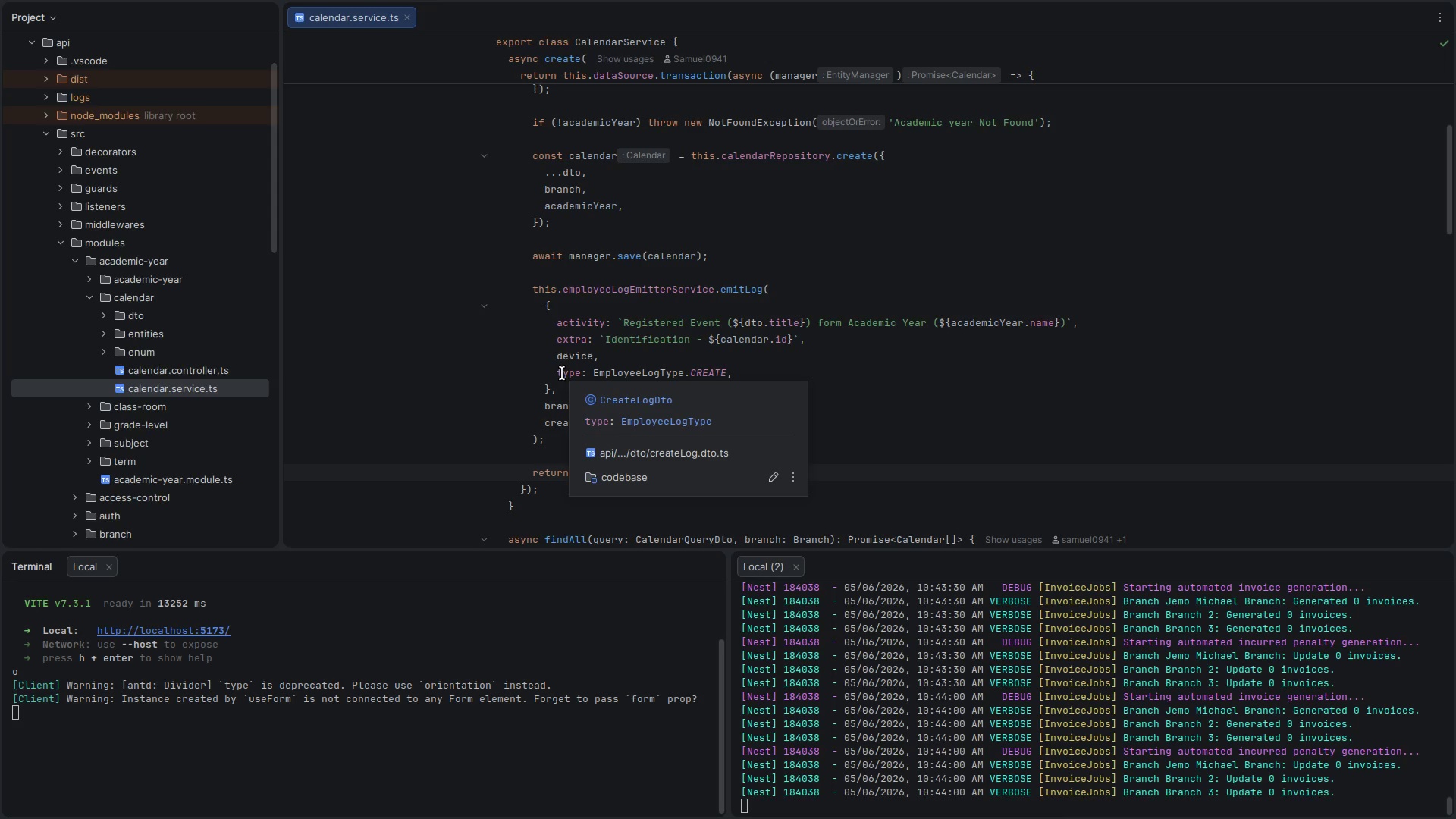 
left_click_drag(start_coordinate=[1134, 711], to_coordinate=[1347, 714])
 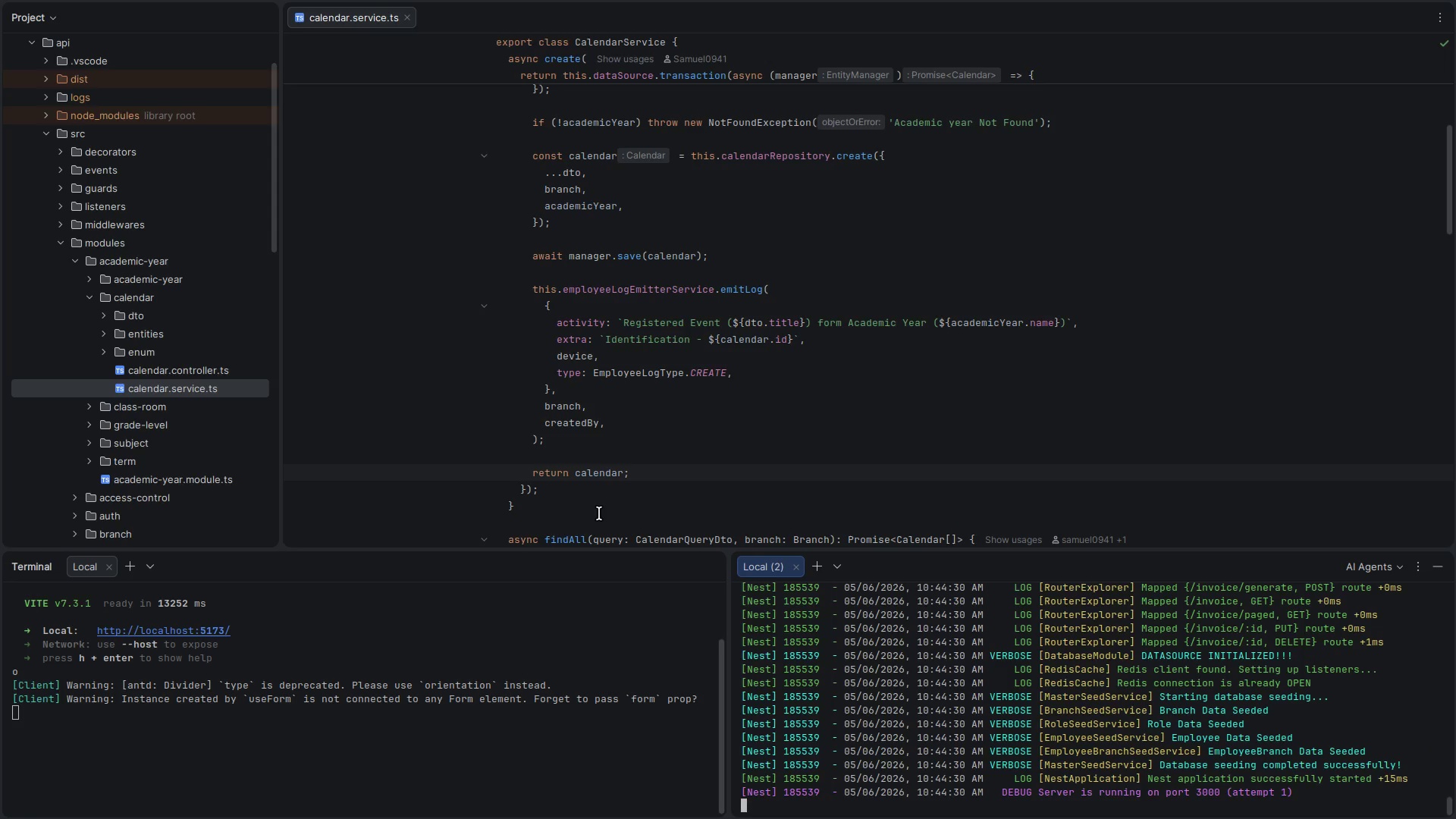 
scroll: coordinate [723, 404], scroll_direction: up, amount: 10.0
 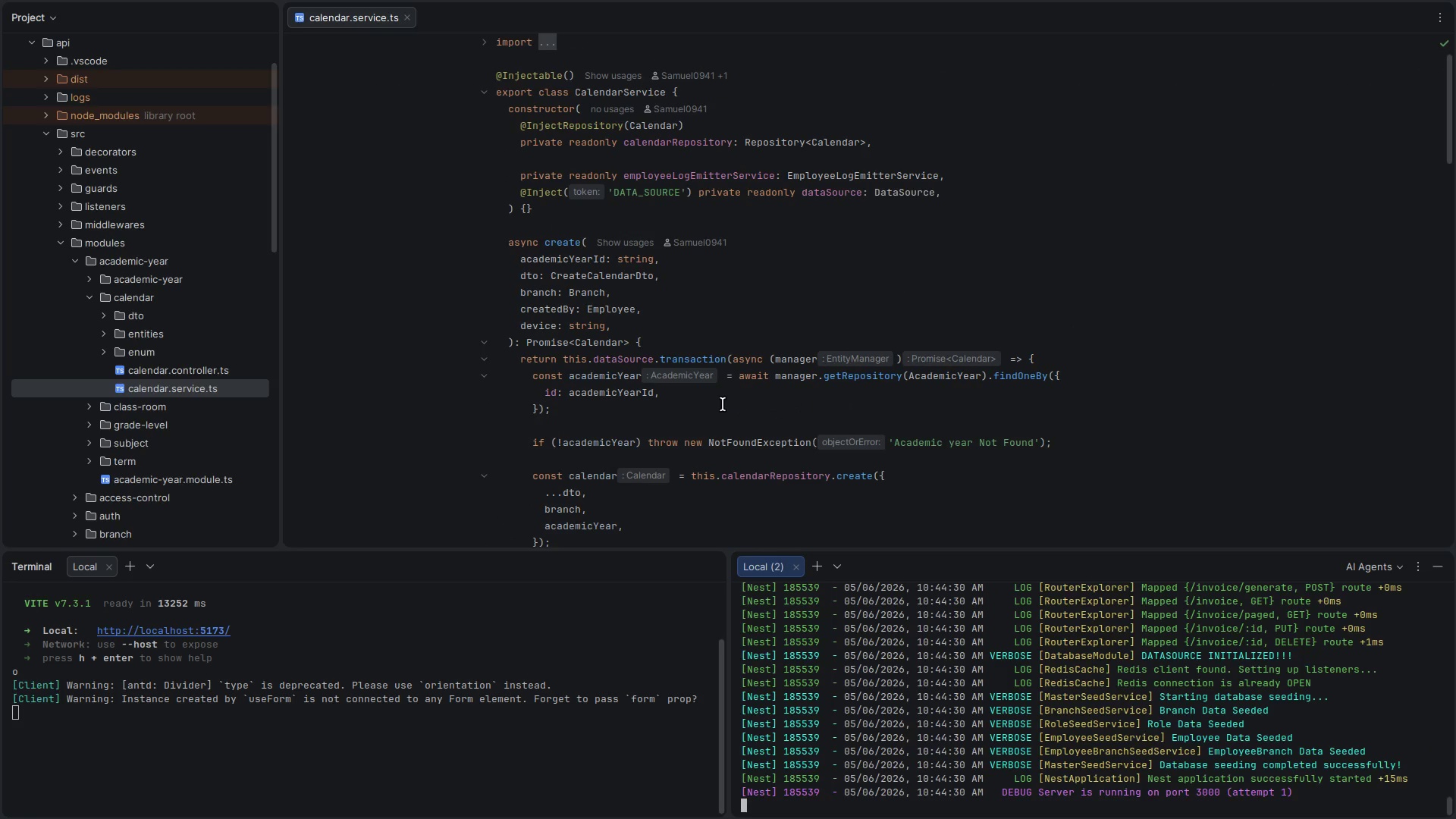 
scroll: coordinate [723, 404], scroll_direction: down, amount: 4.0
 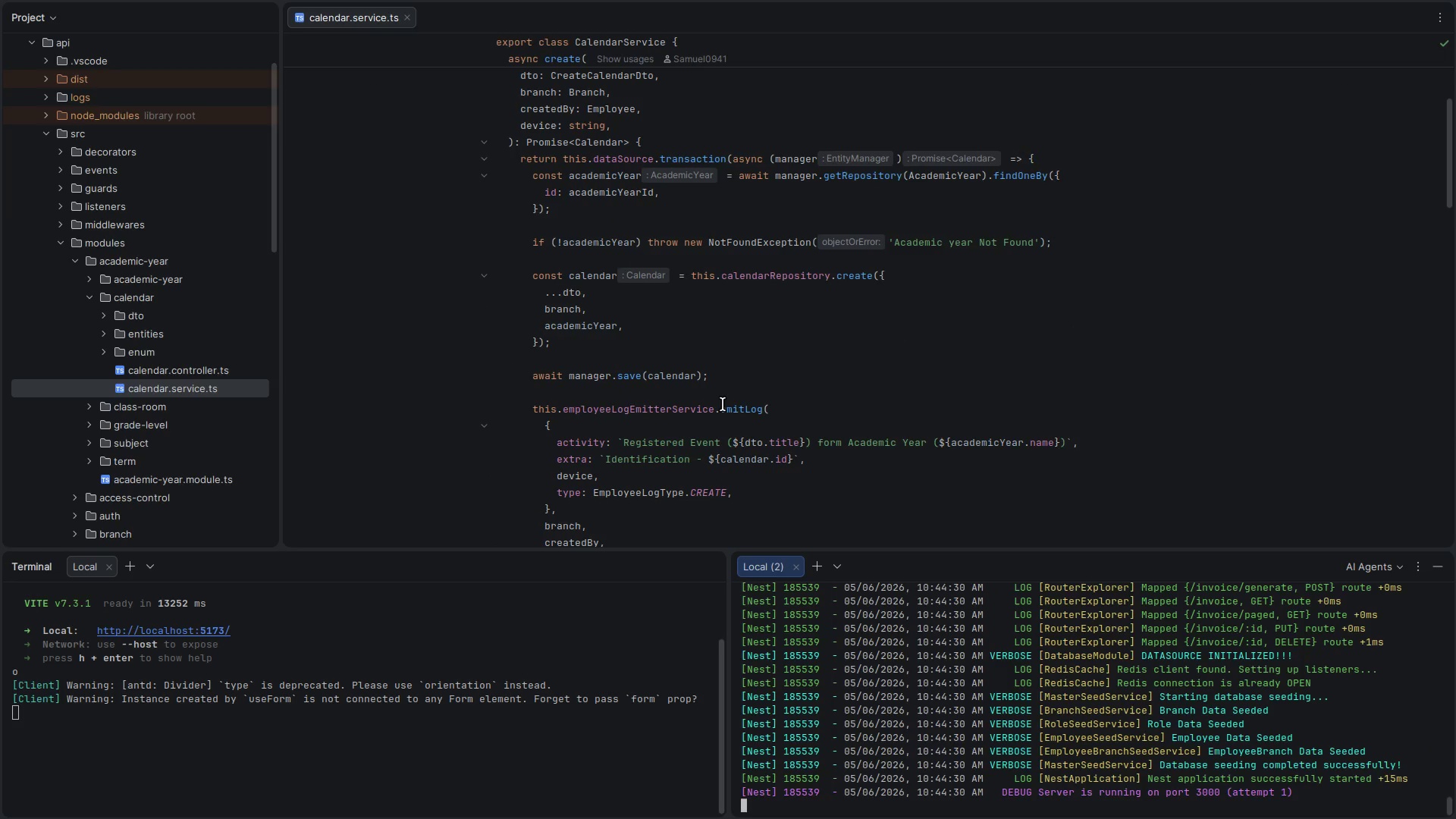 
scroll: coordinate [723, 404], scroll_direction: up, amount: 4.0
 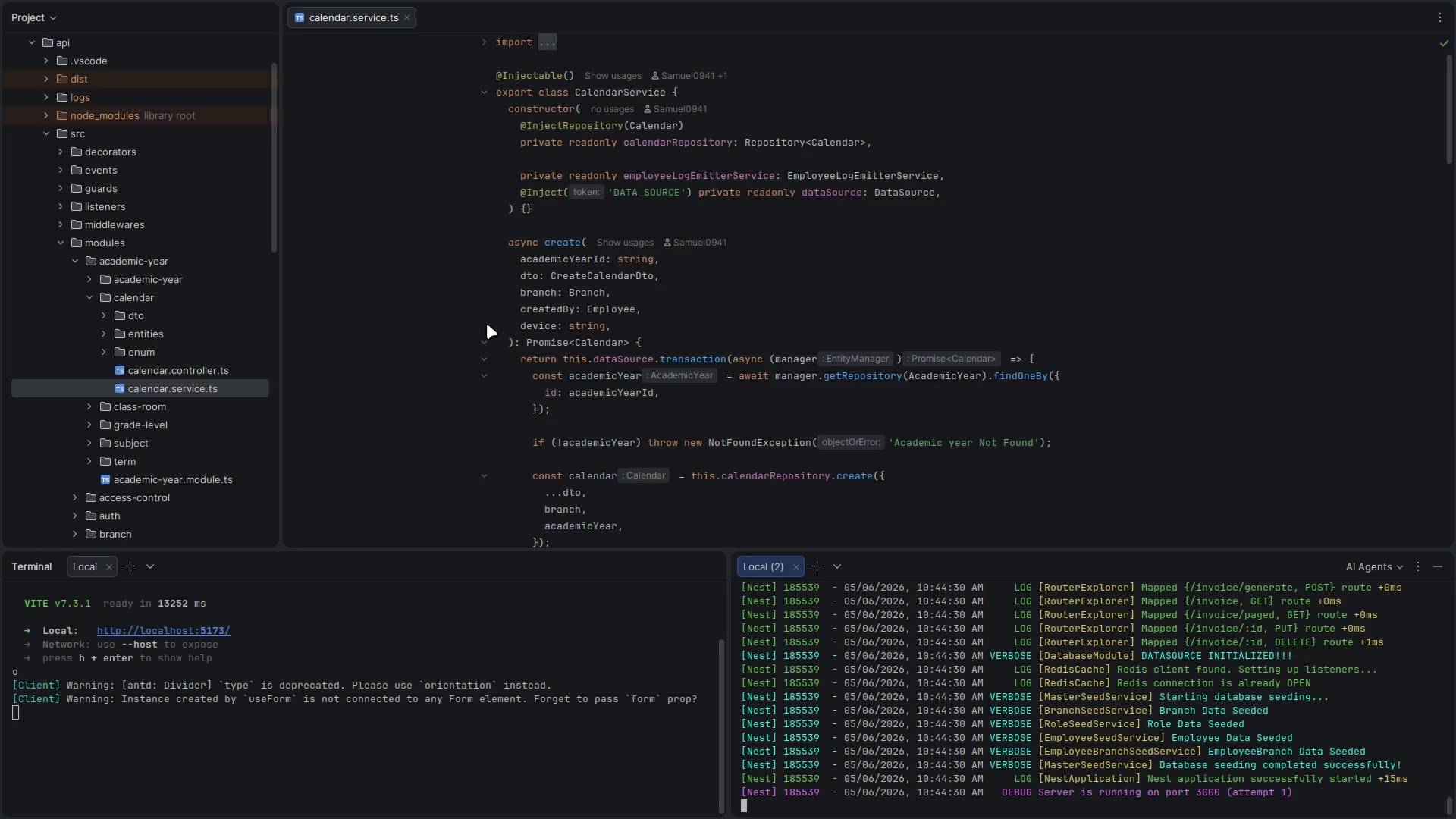 
double_click([487, 339])
 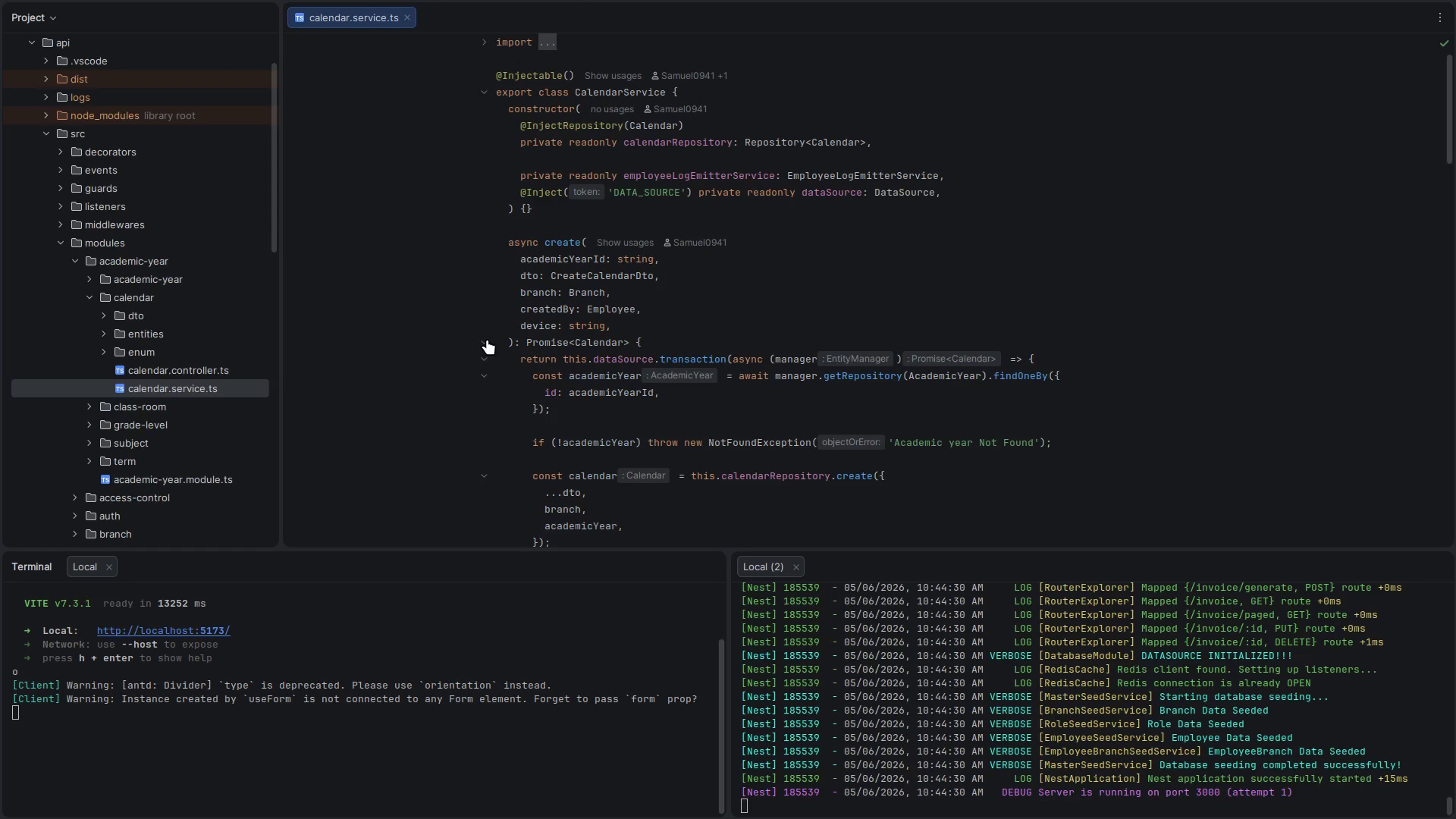 
left_click([487, 339])
 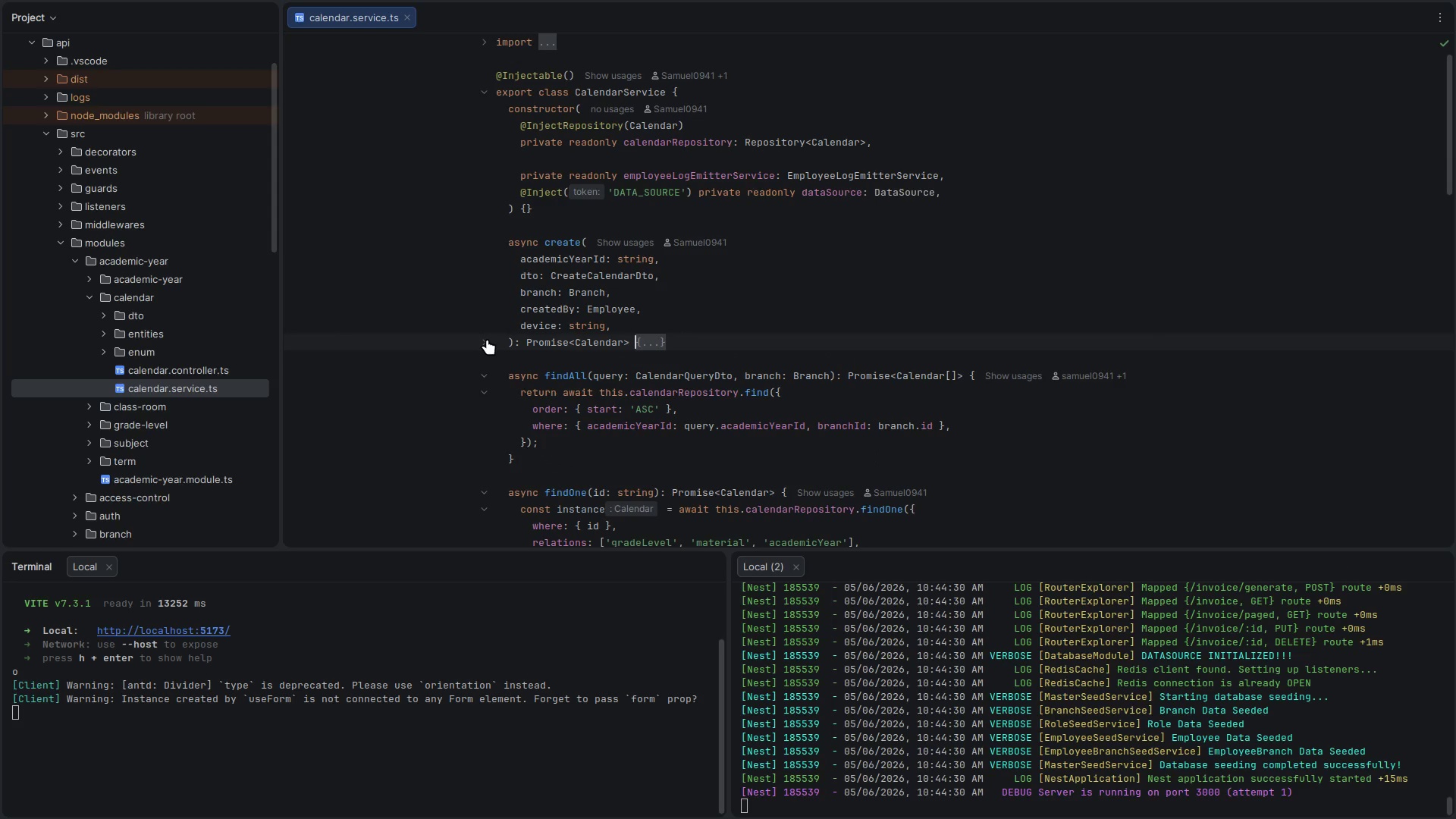 
scroll: coordinate [487, 339], scroll_direction: down, amount: 3.0
 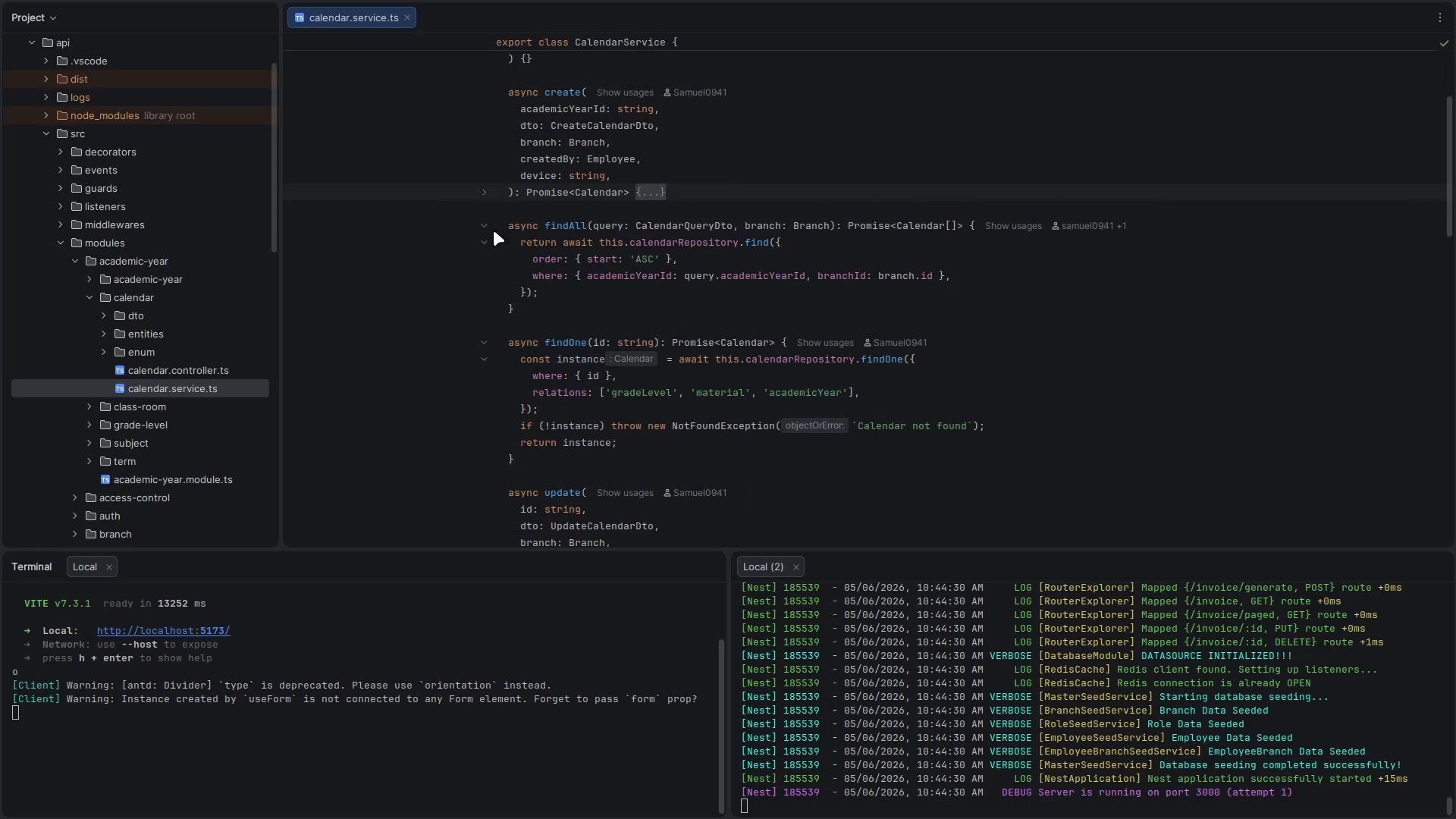 
left_click([488, 229])
 